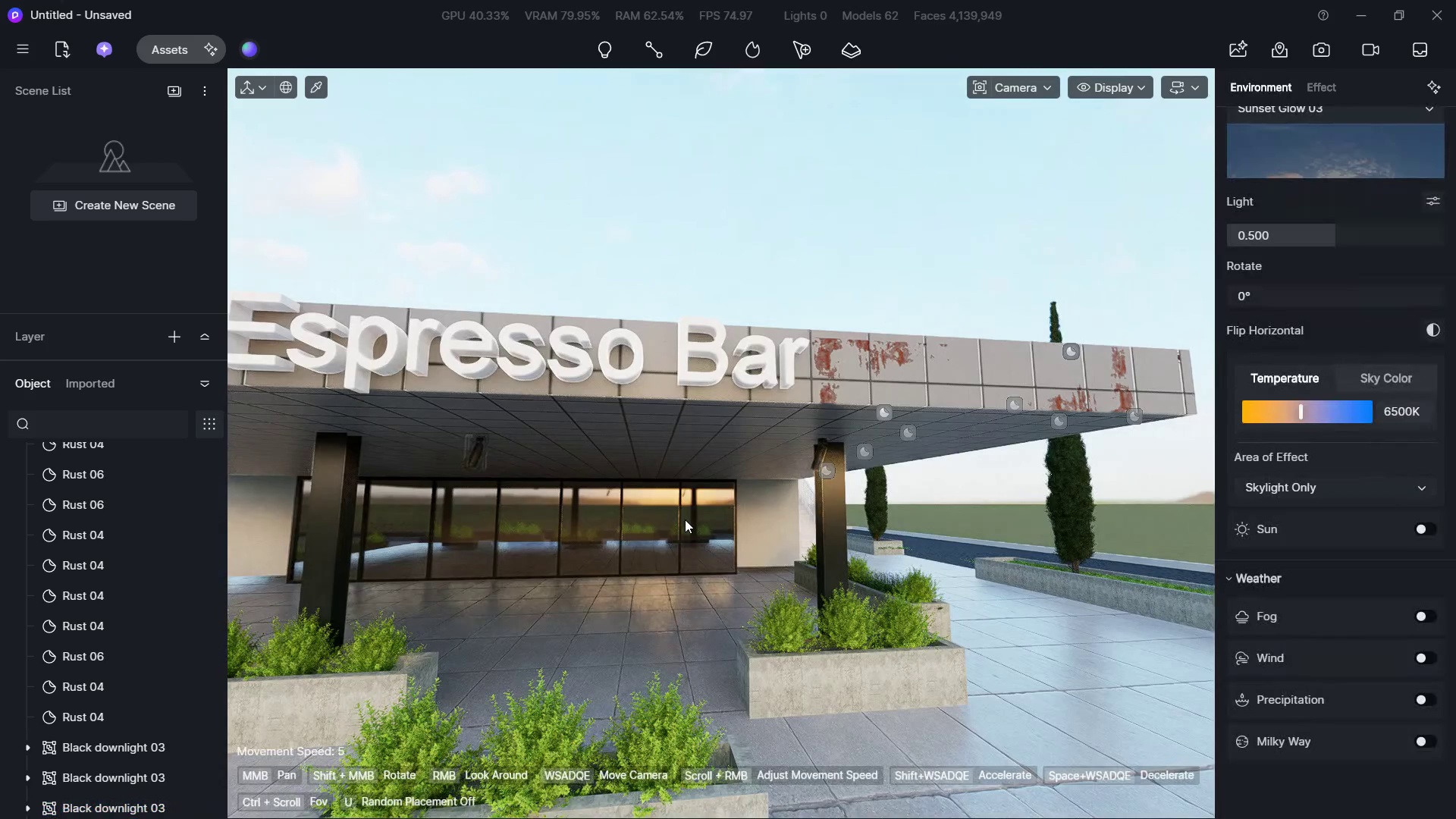 
hold_key(key=W, duration=0.58)
 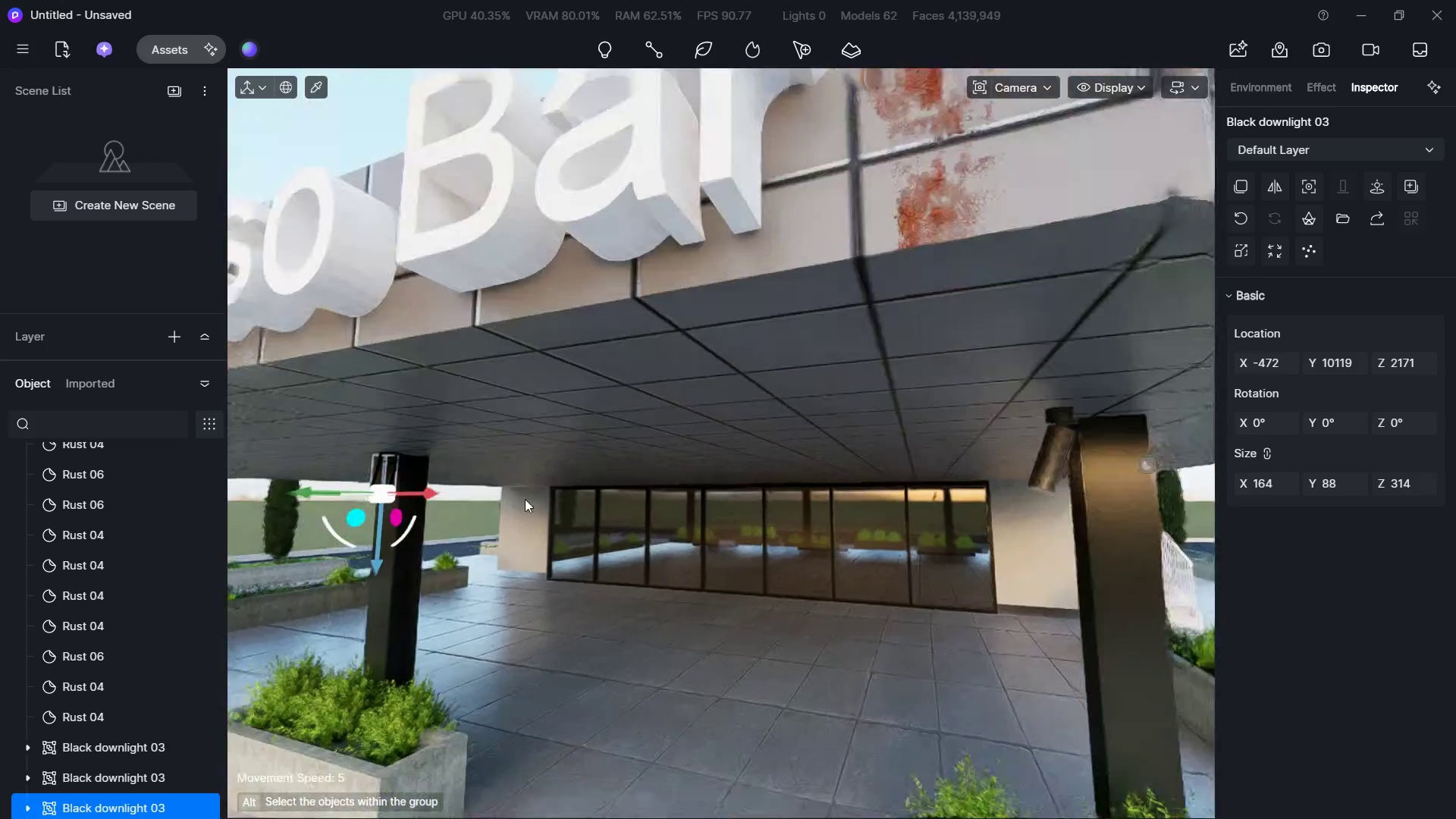 
hold_key(key=W, duration=5.12)
 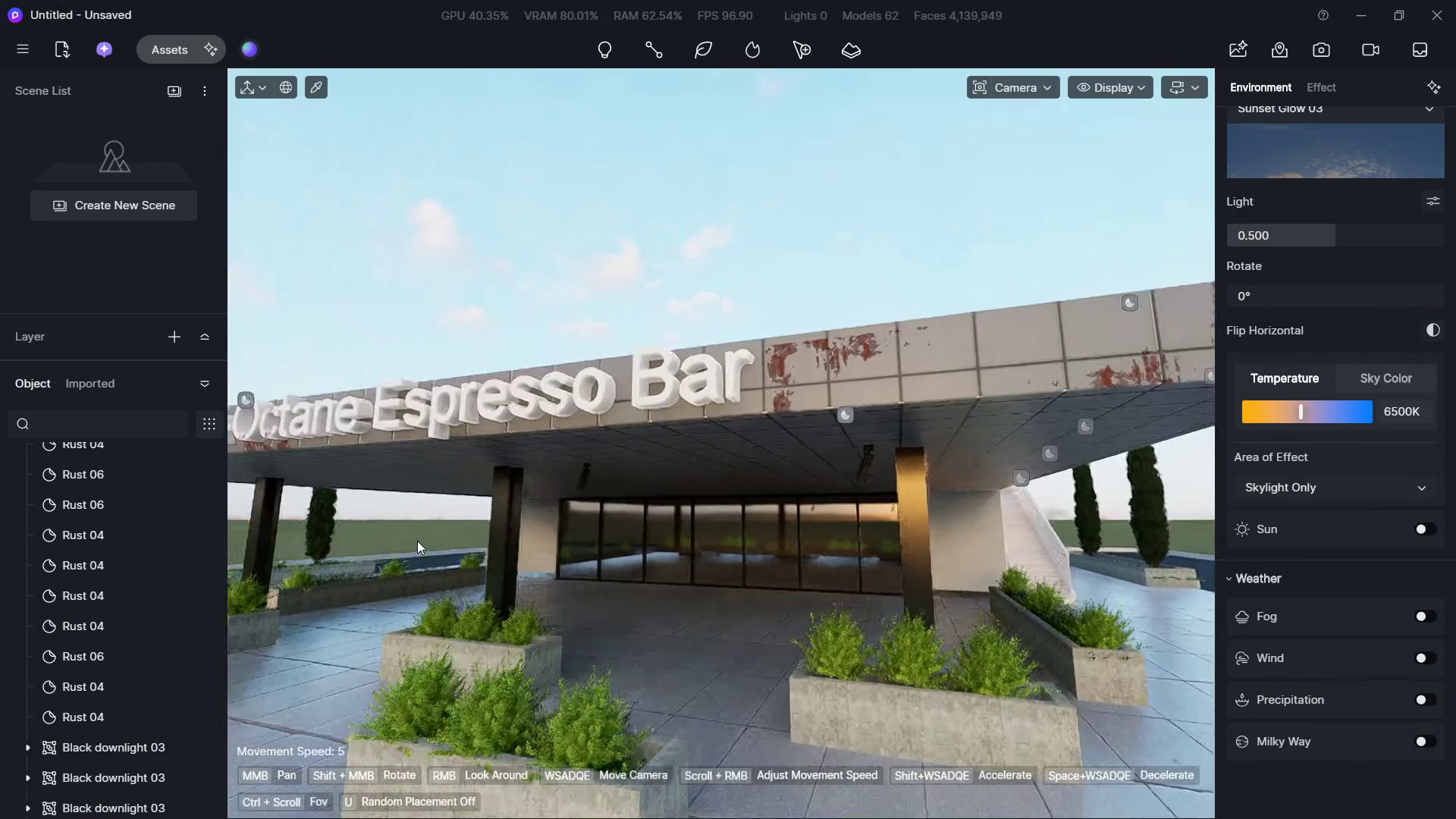 
left_click_drag(start_coordinate=[389, 495], to_coordinate=[508, 520])
 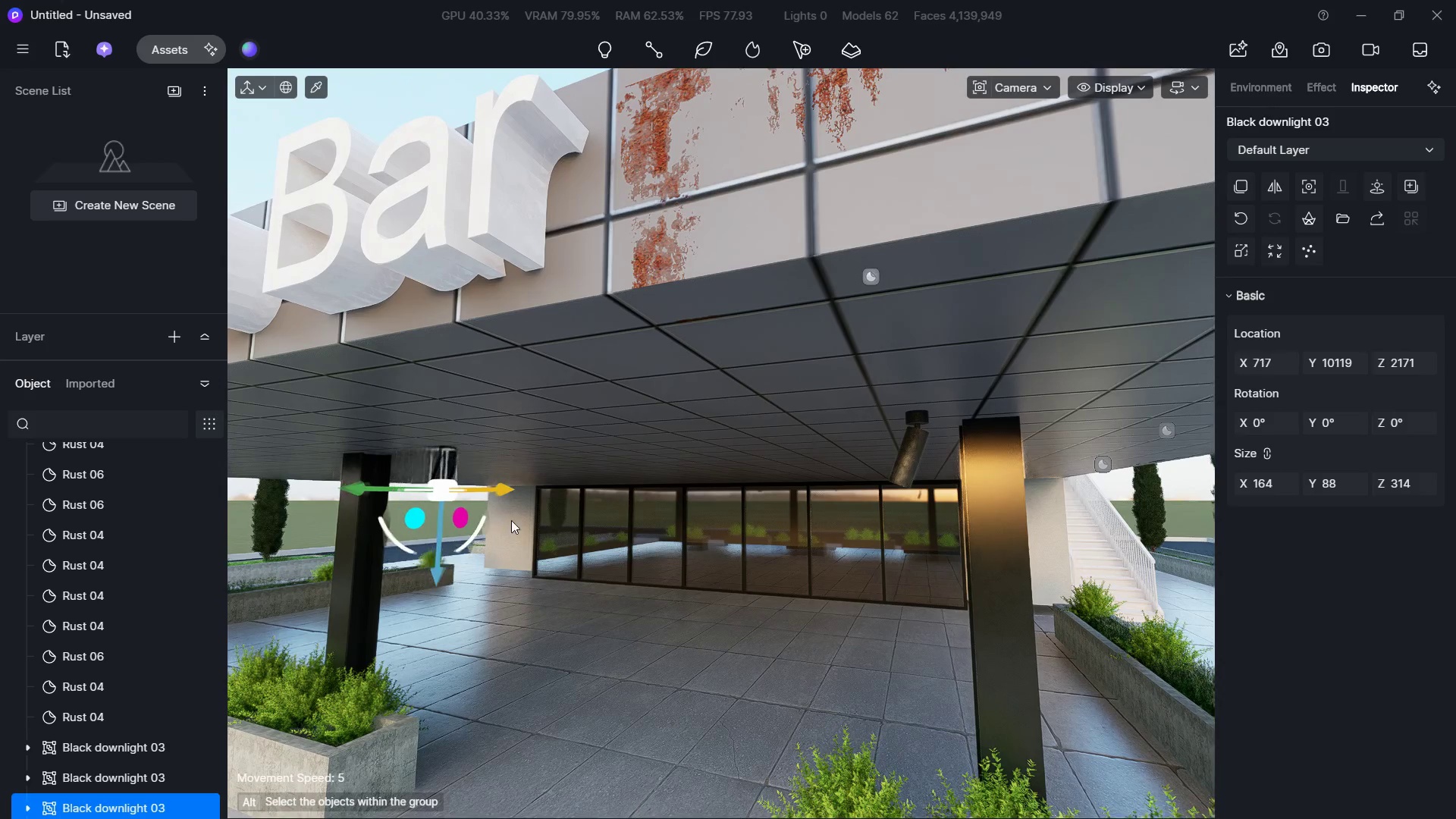 
hold_key(key=A, duration=0.7)
 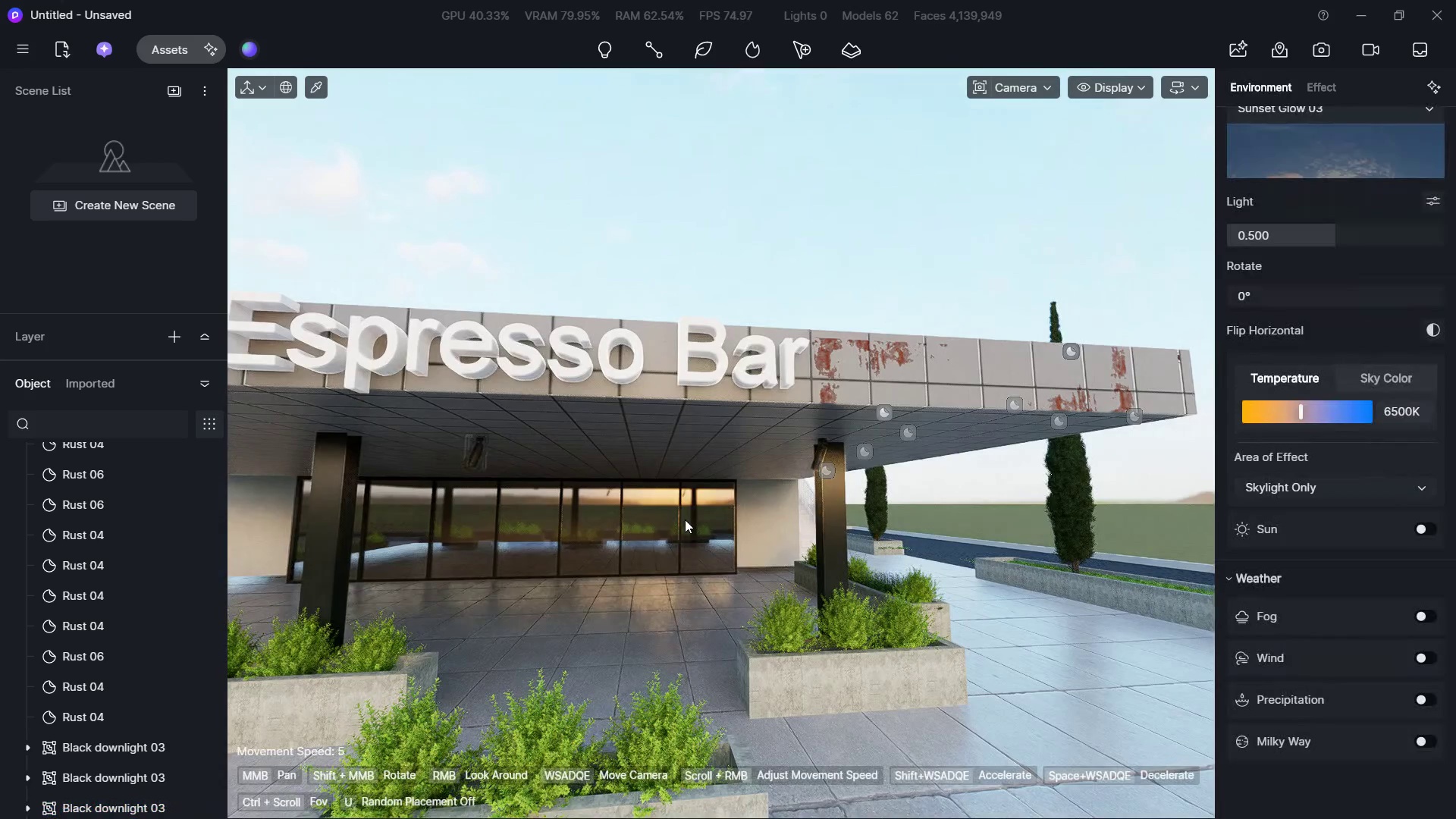 
hold_key(key=S, duration=0.55)
 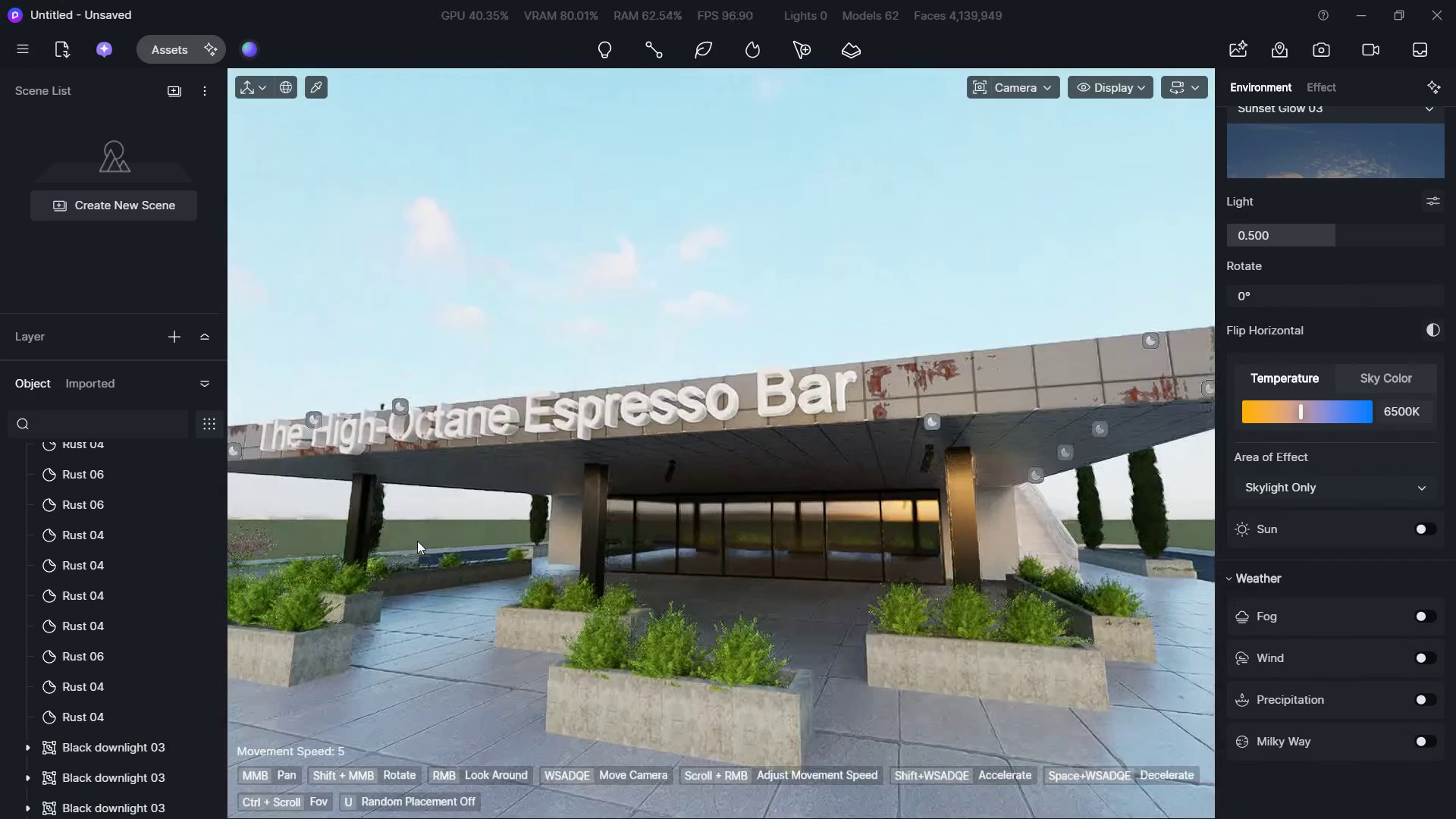 
hold_key(key=D, duration=1.06)
 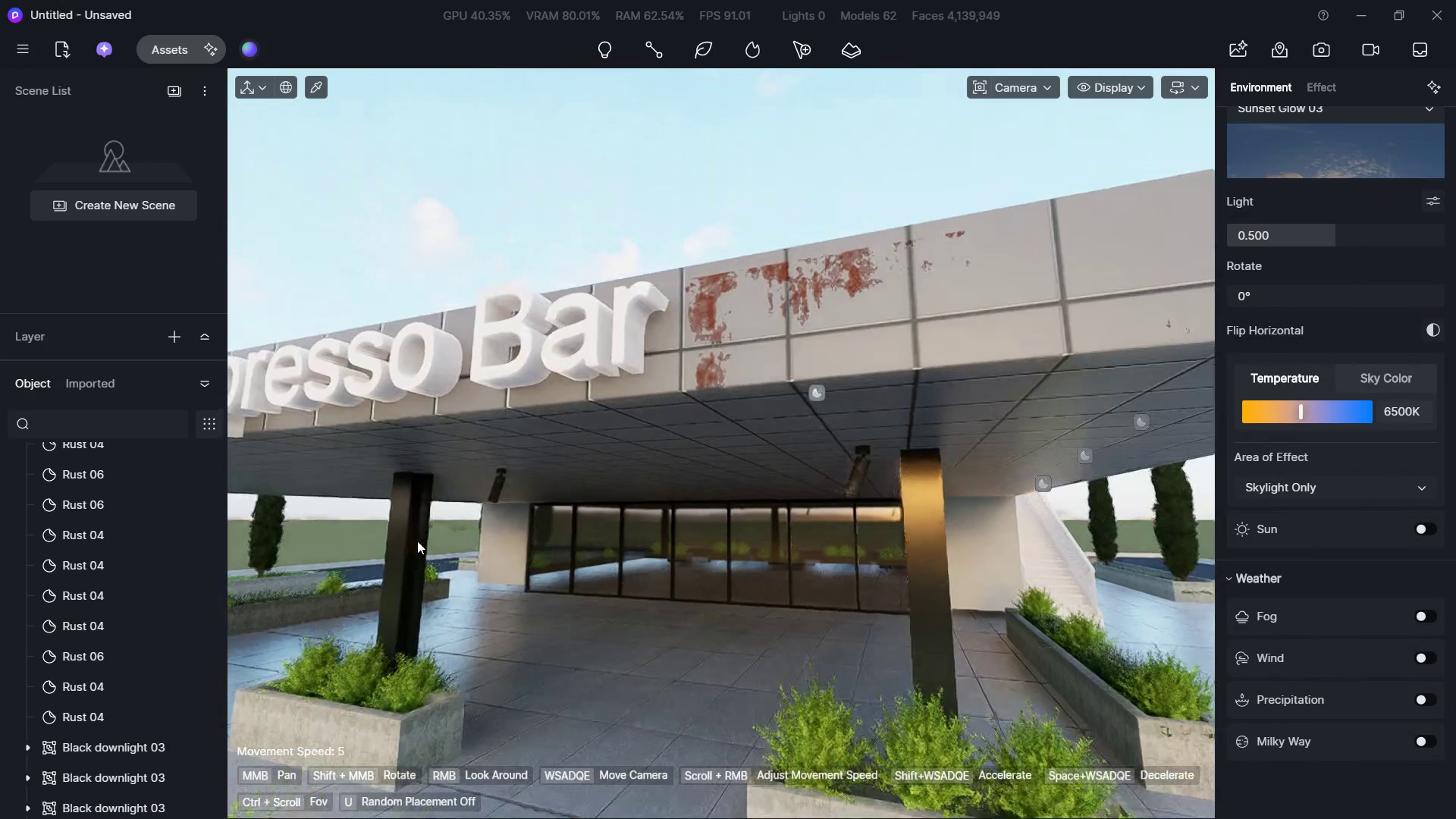 
hold_key(key=W, duration=0.89)
 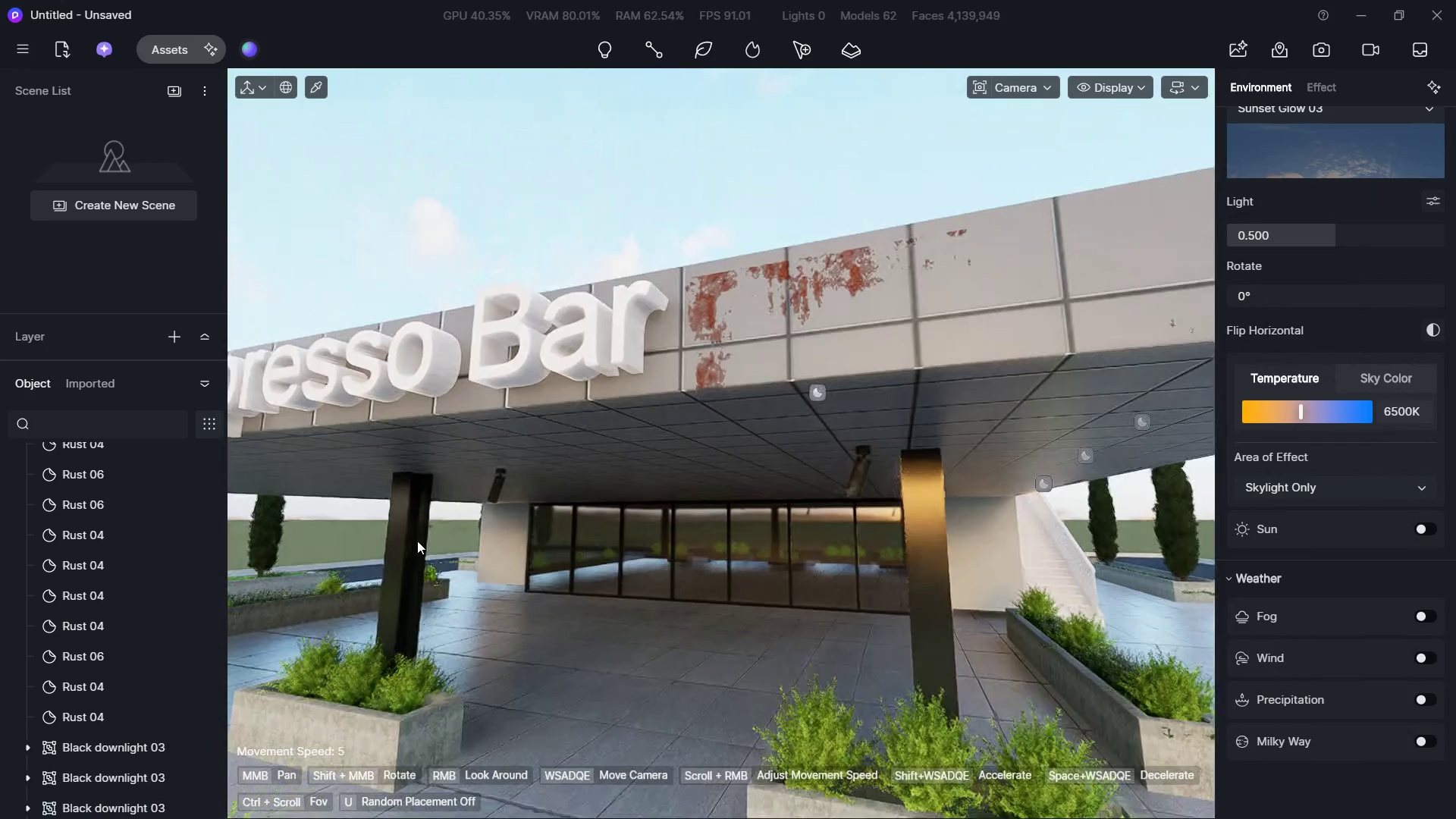 
key(W)
 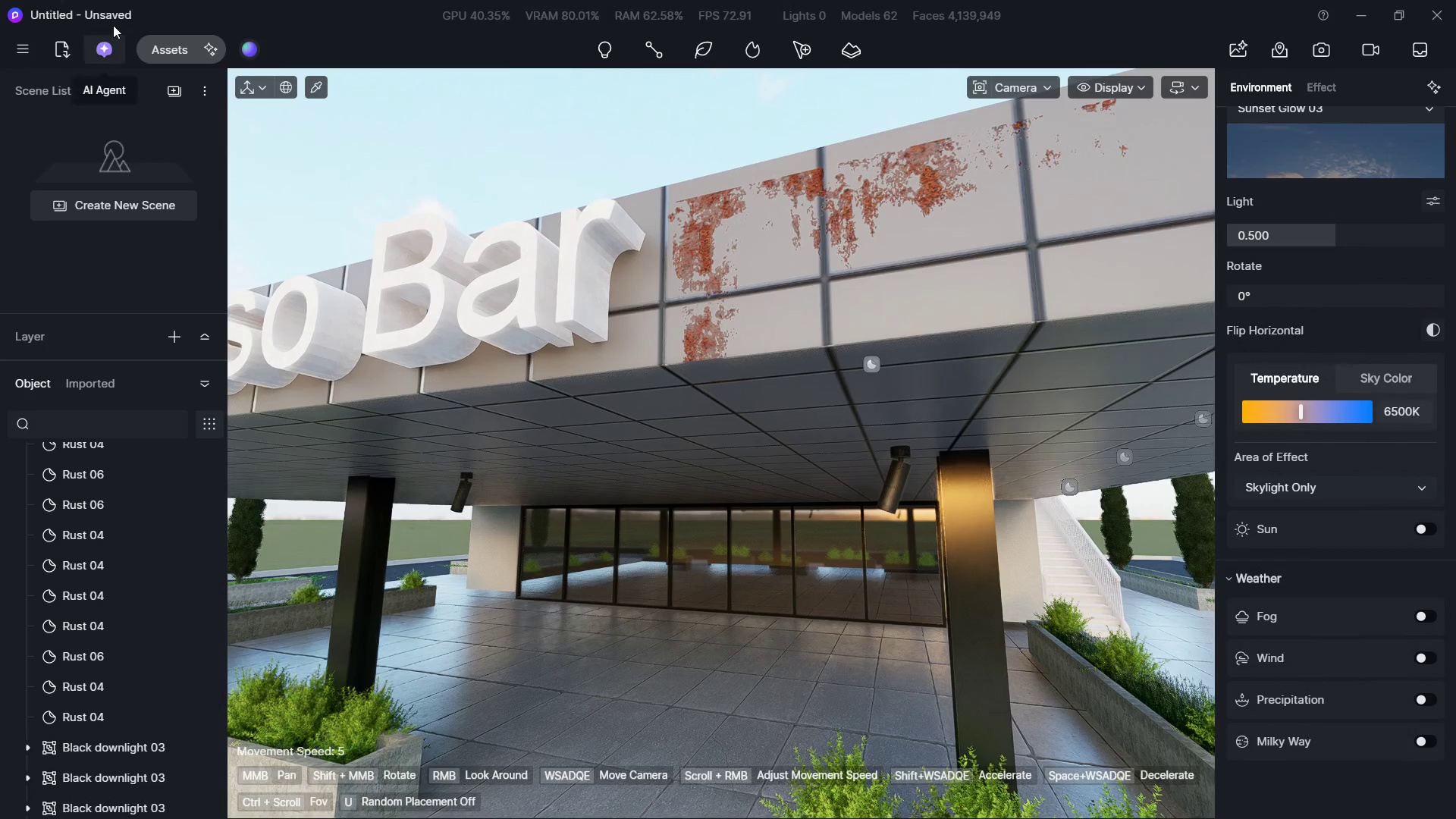 
left_click([184, 52])
 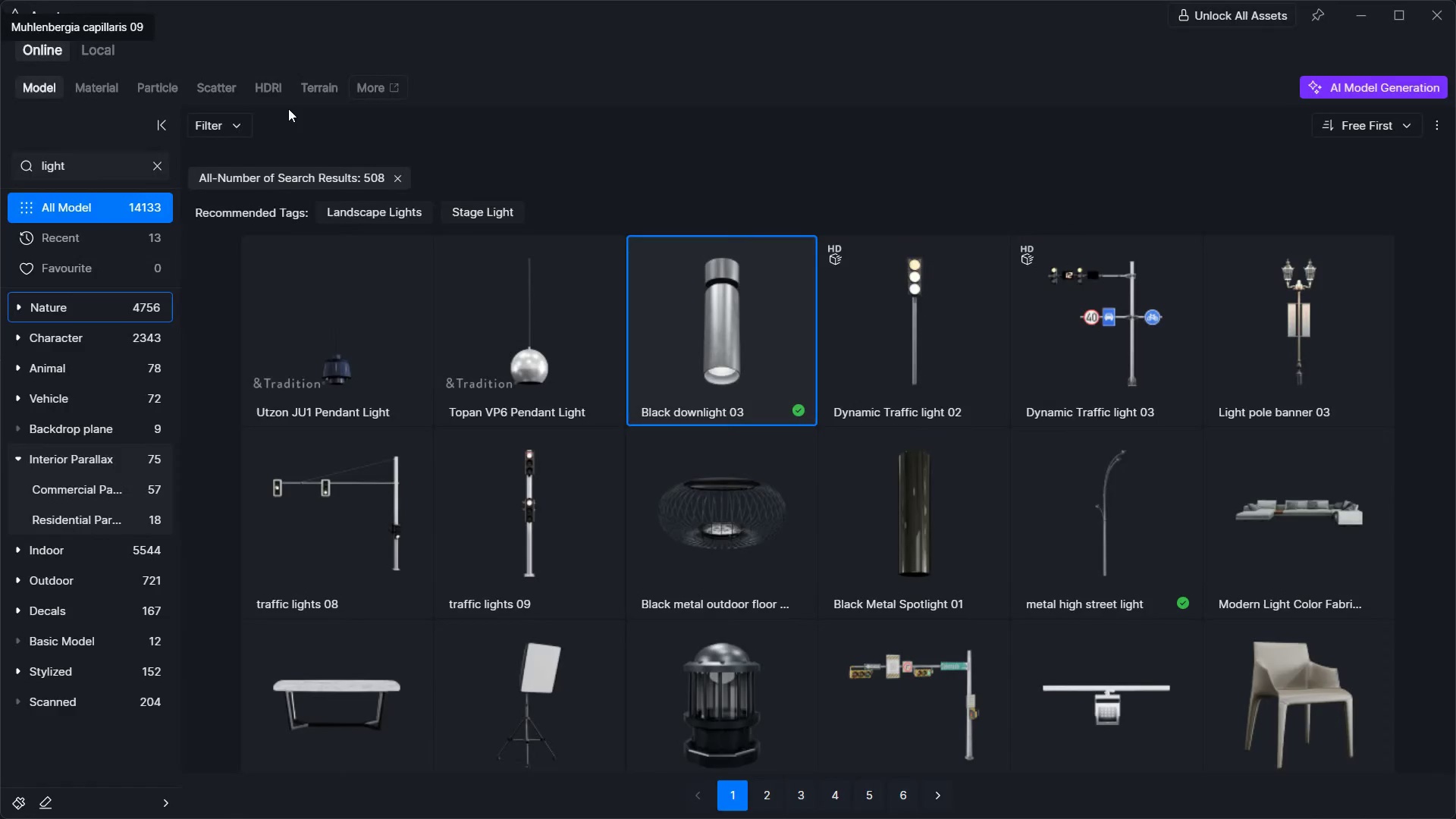 
mouse_move([529, 283])
 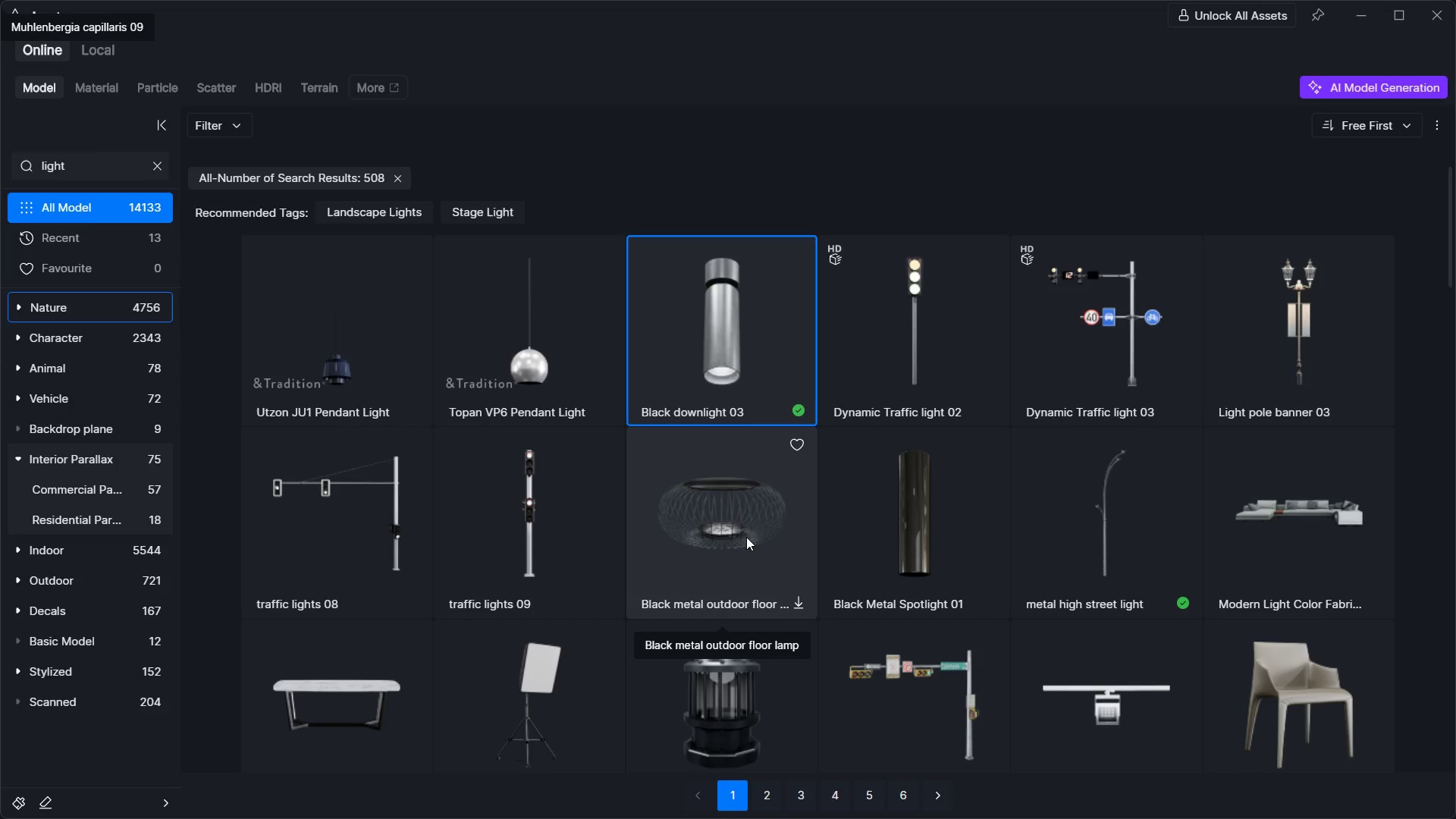 
left_click([746, 529])
 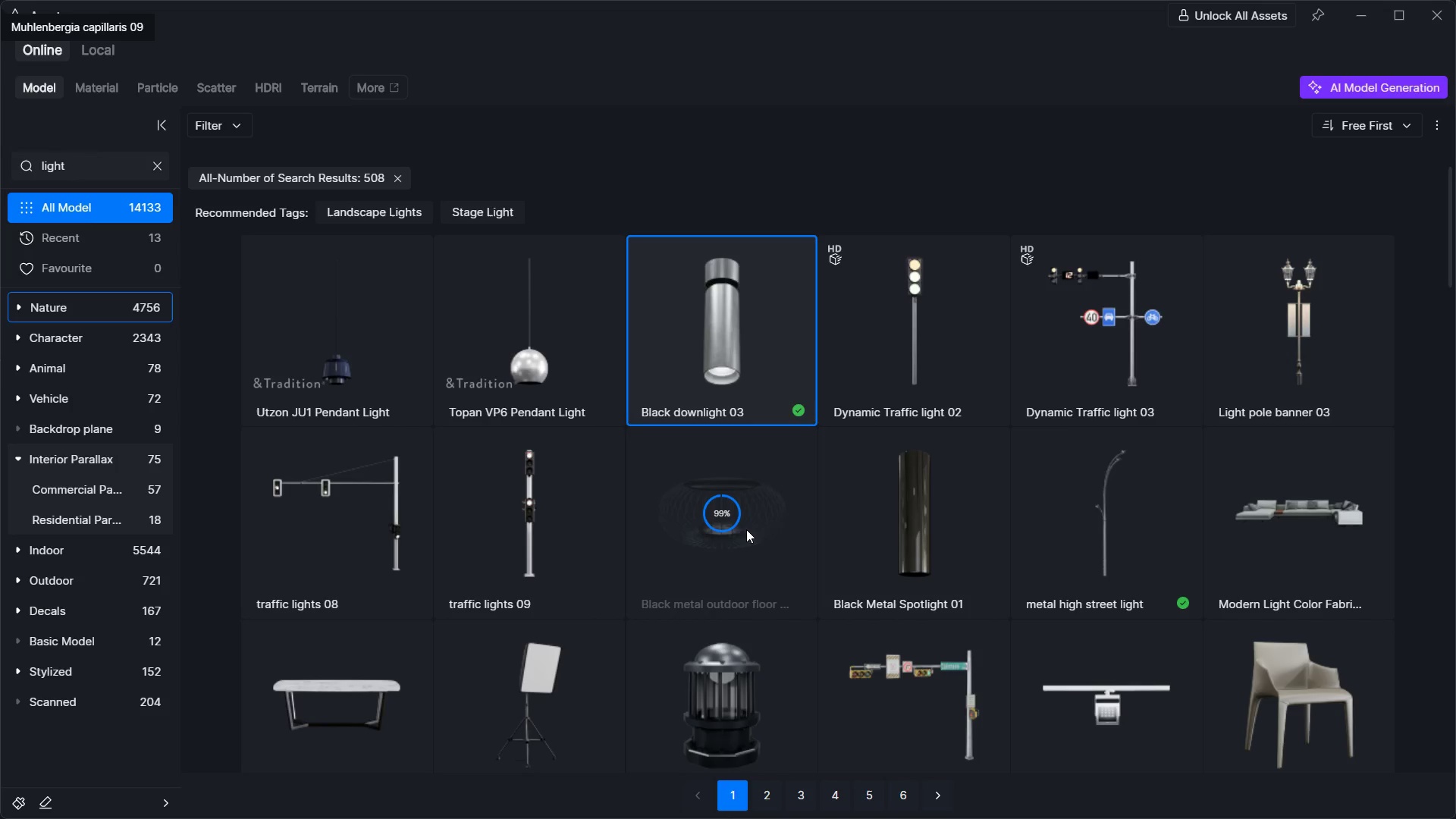 
left_click_drag(start_coordinate=[744, 524], to_coordinate=[739, 528])
 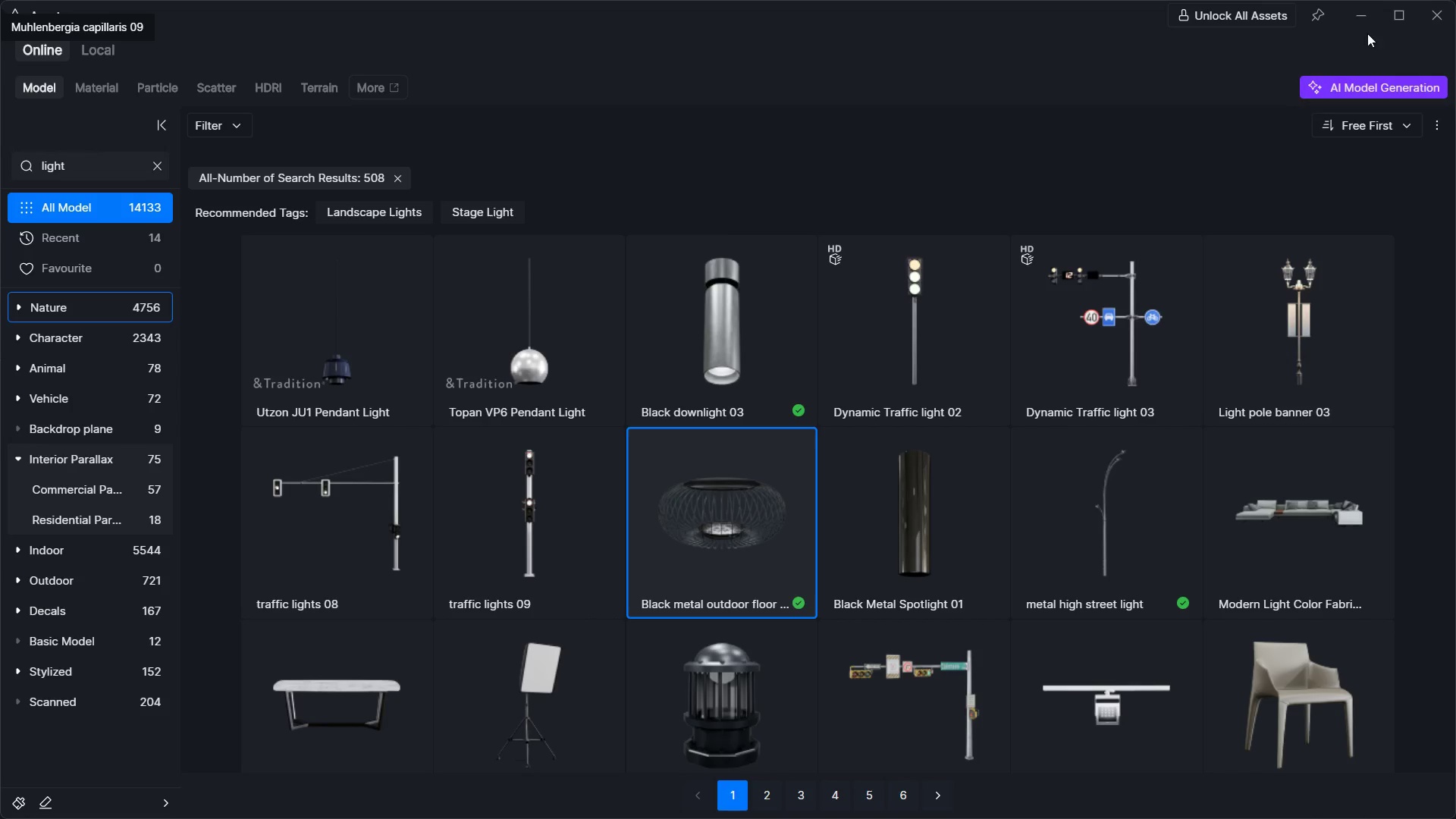 
left_click([1369, 15])
 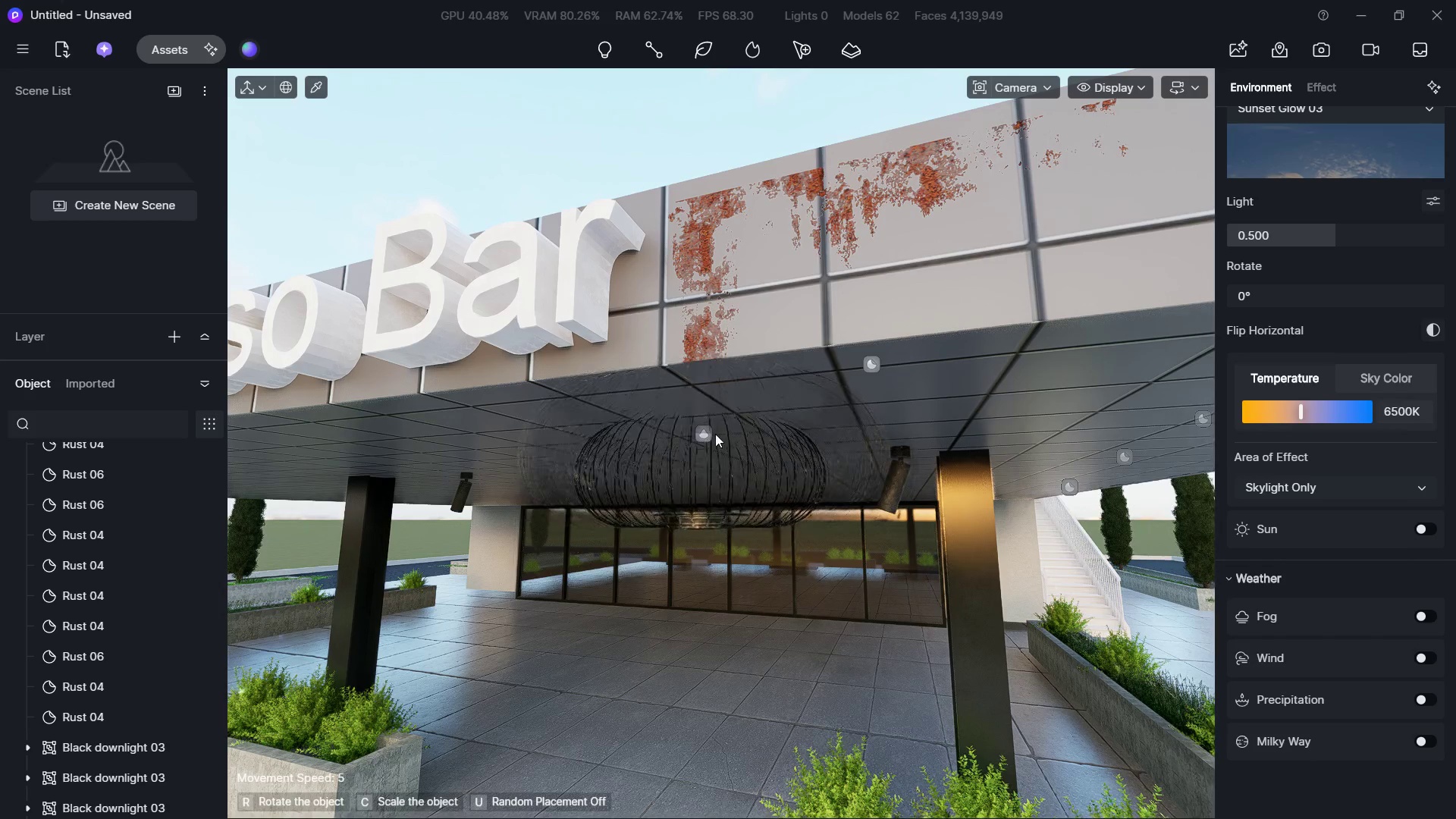 
left_click([728, 419])
 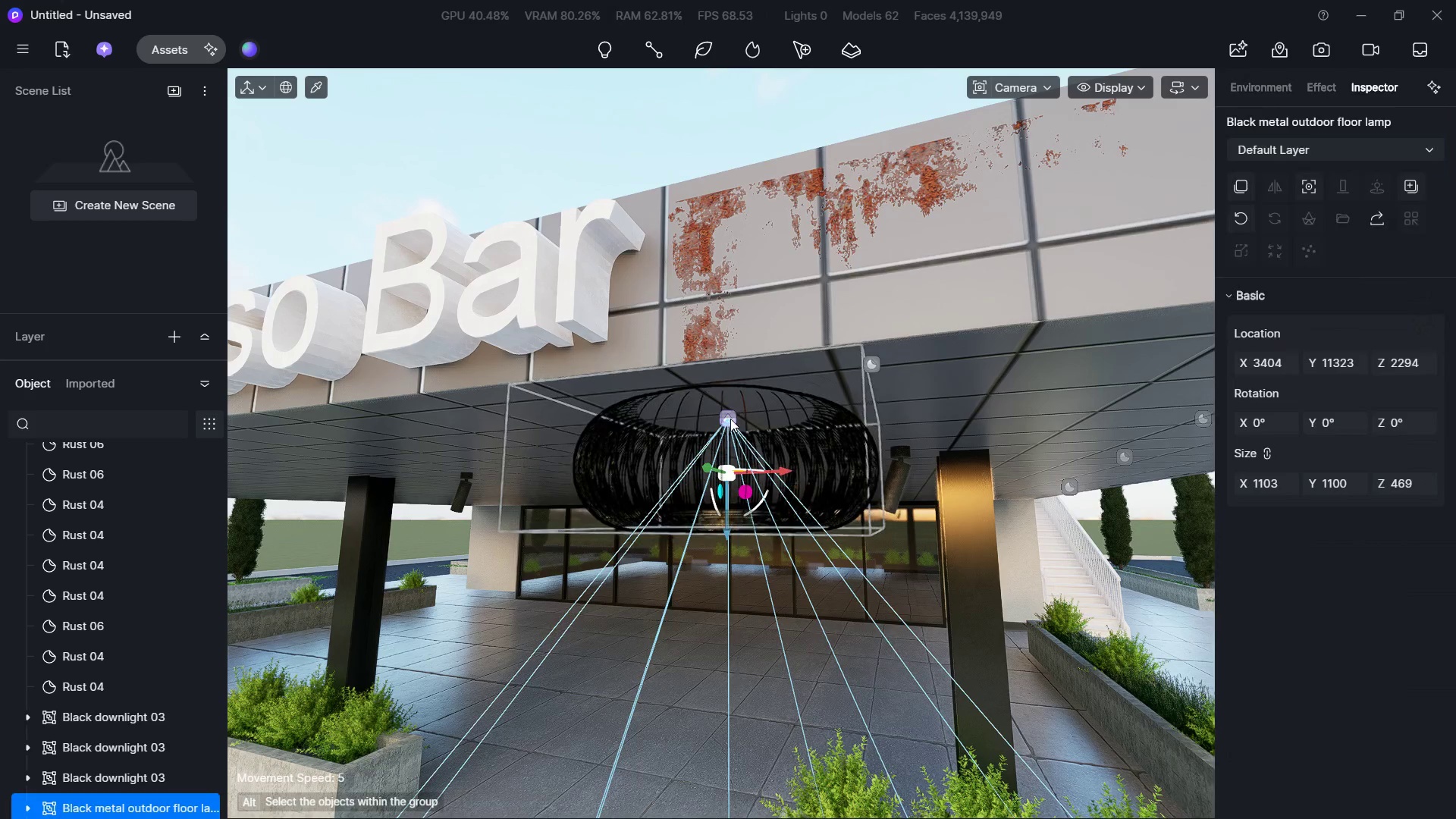 
key(Escape)
key(Escape)
type(aw)
 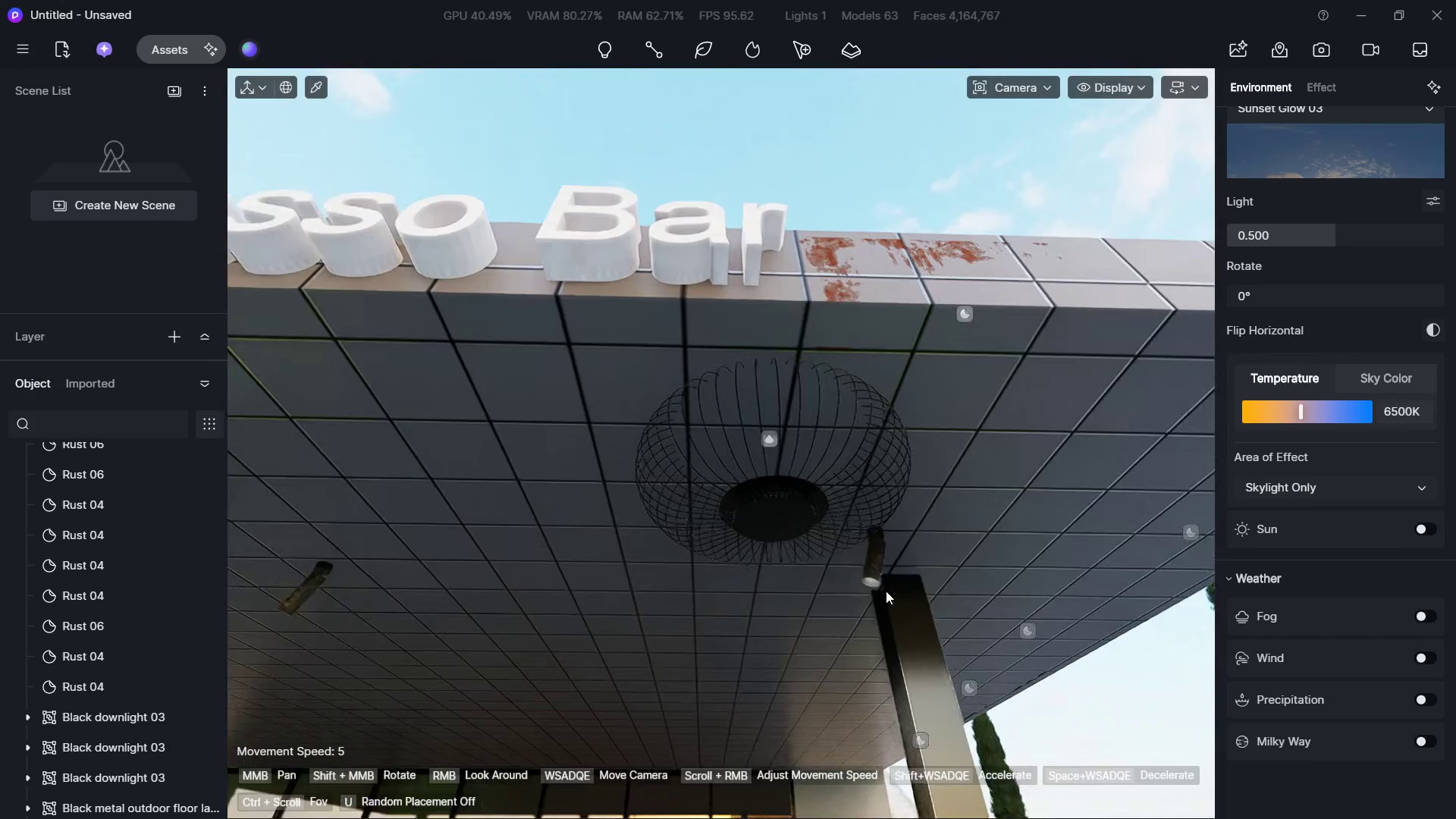 
hold_key(key=E, duration=0.38)
 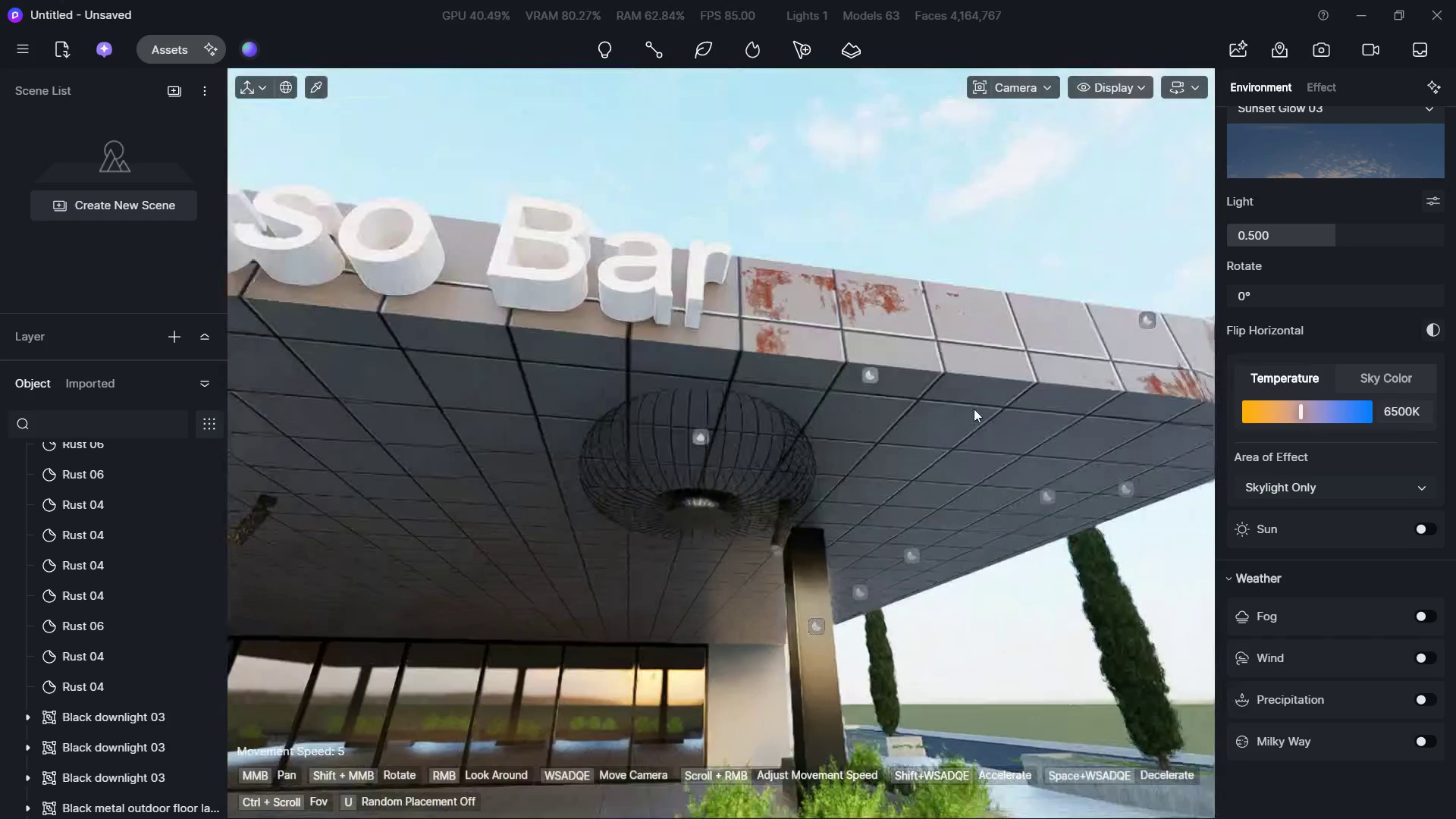 
hold_key(key=S, duration=0.8)
 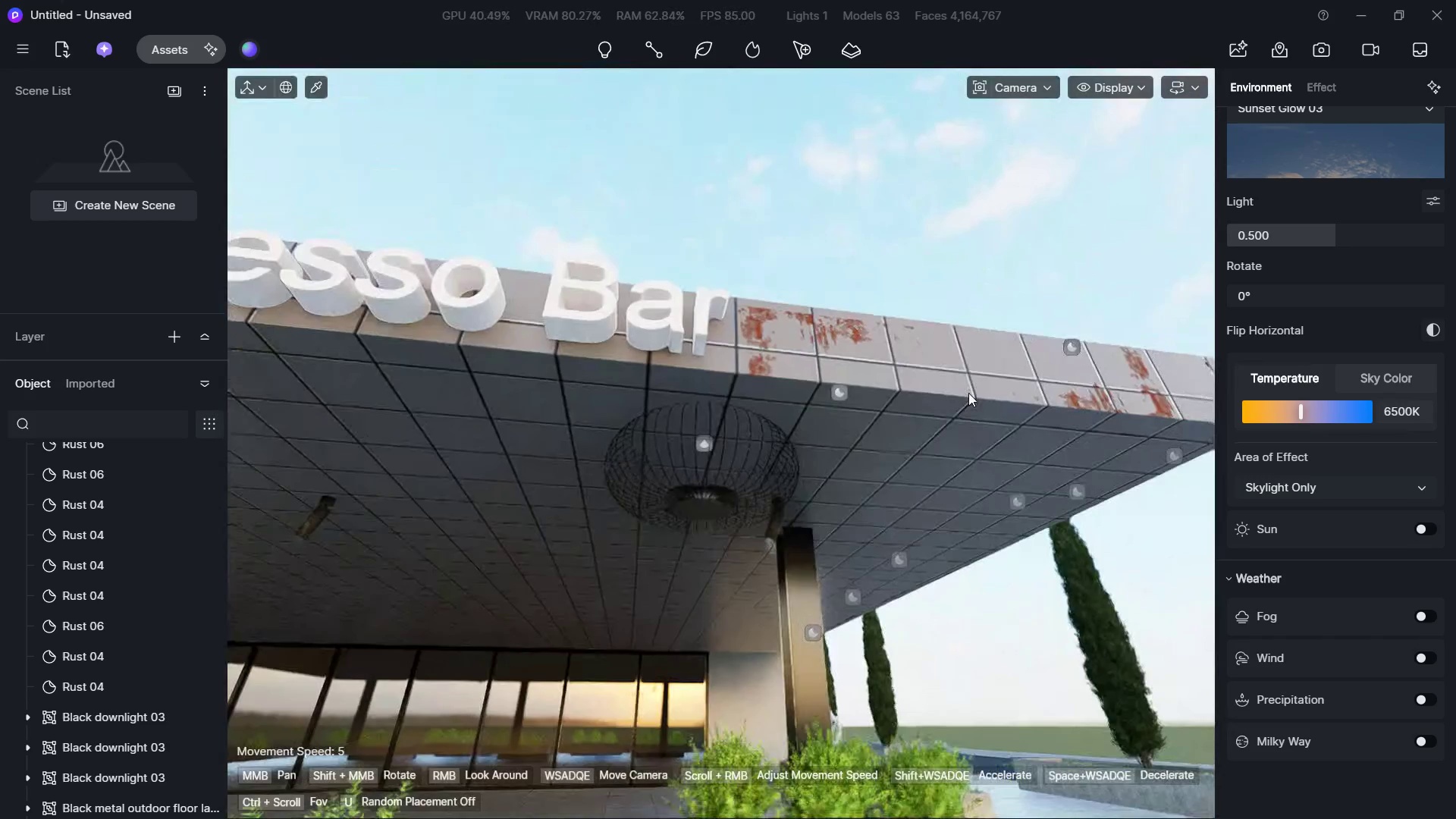 
hold_key(key=E, duration=0.47)
 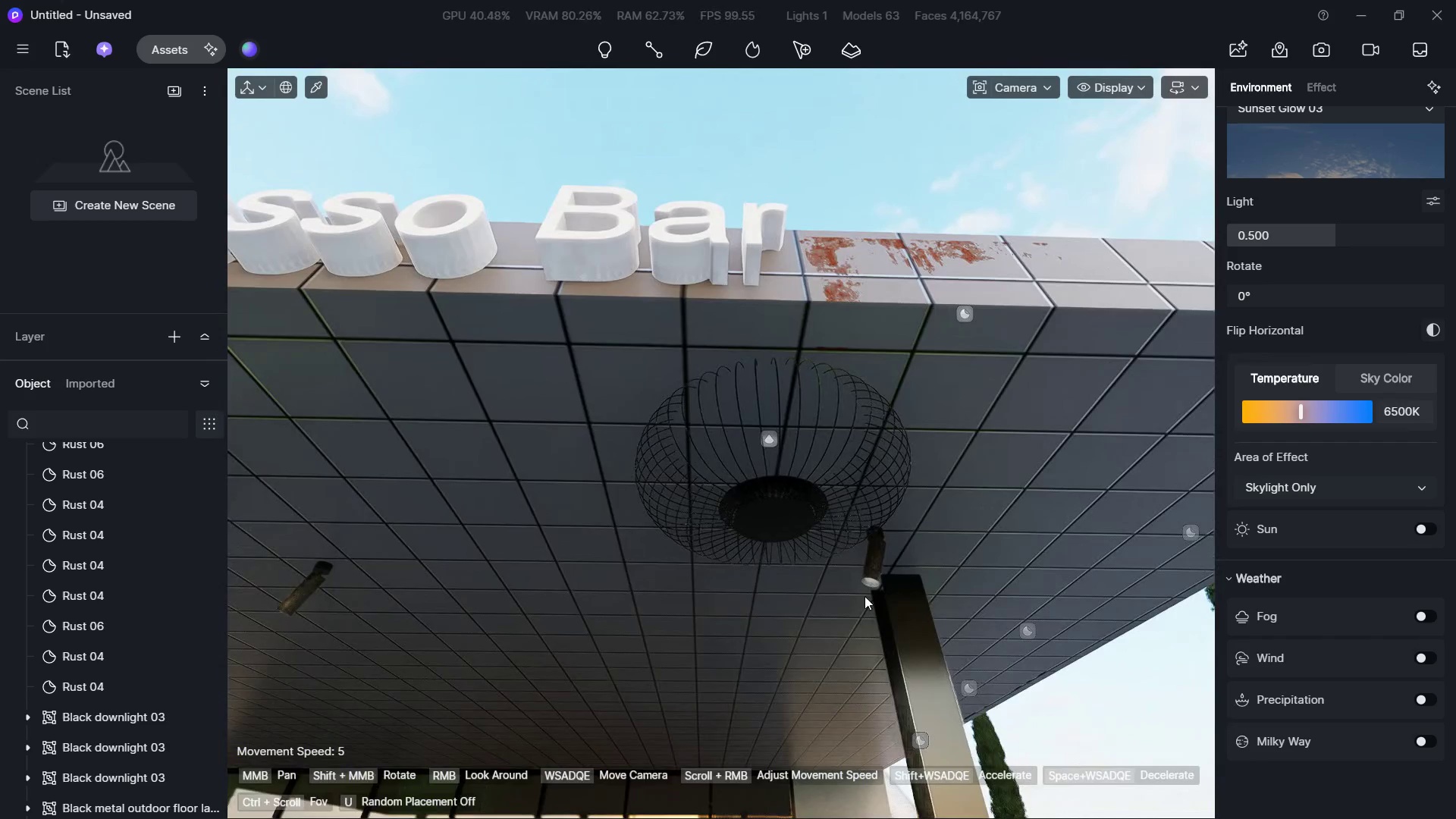 
left_click([877, 567])
 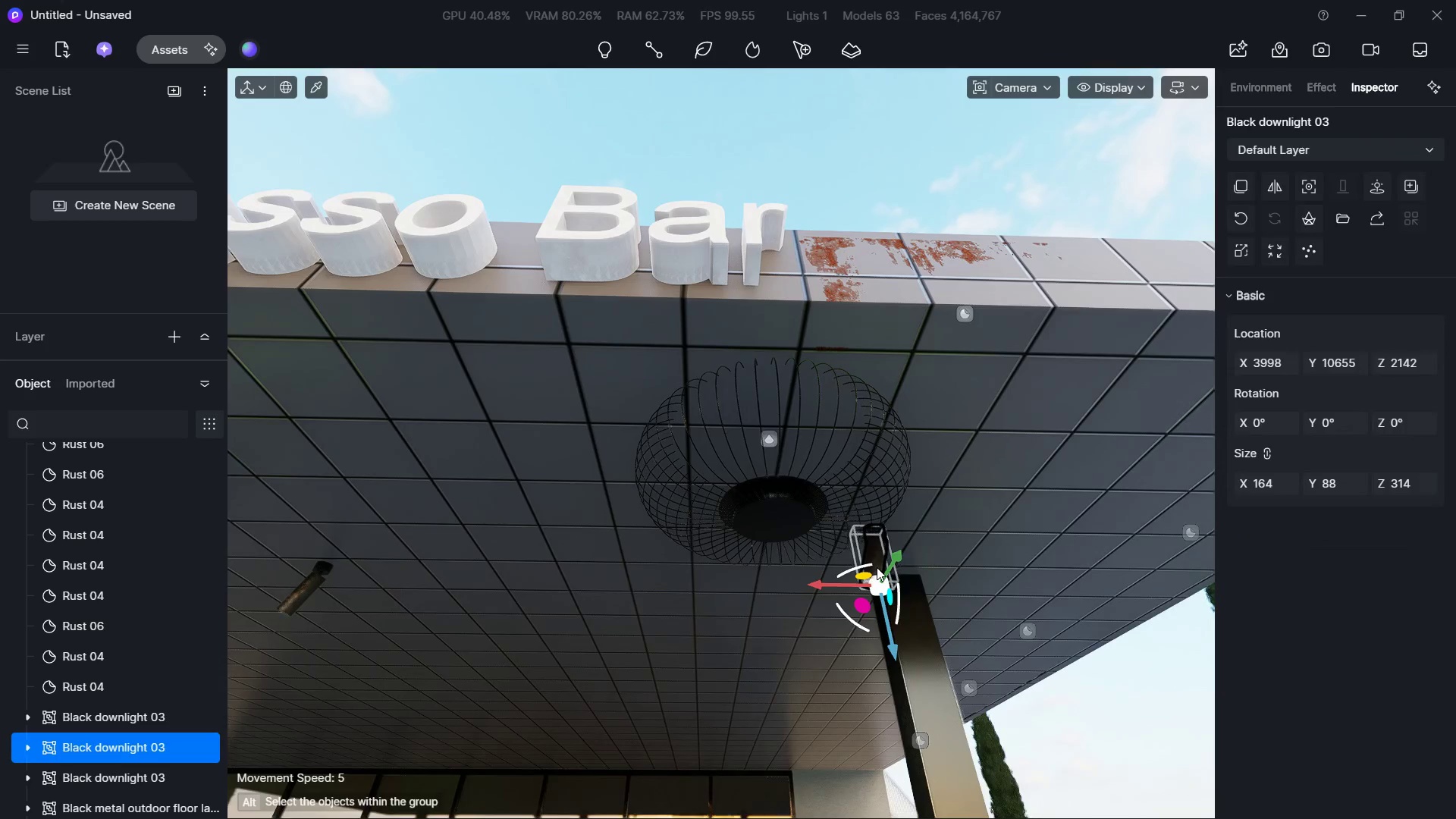 
key(Delete)
 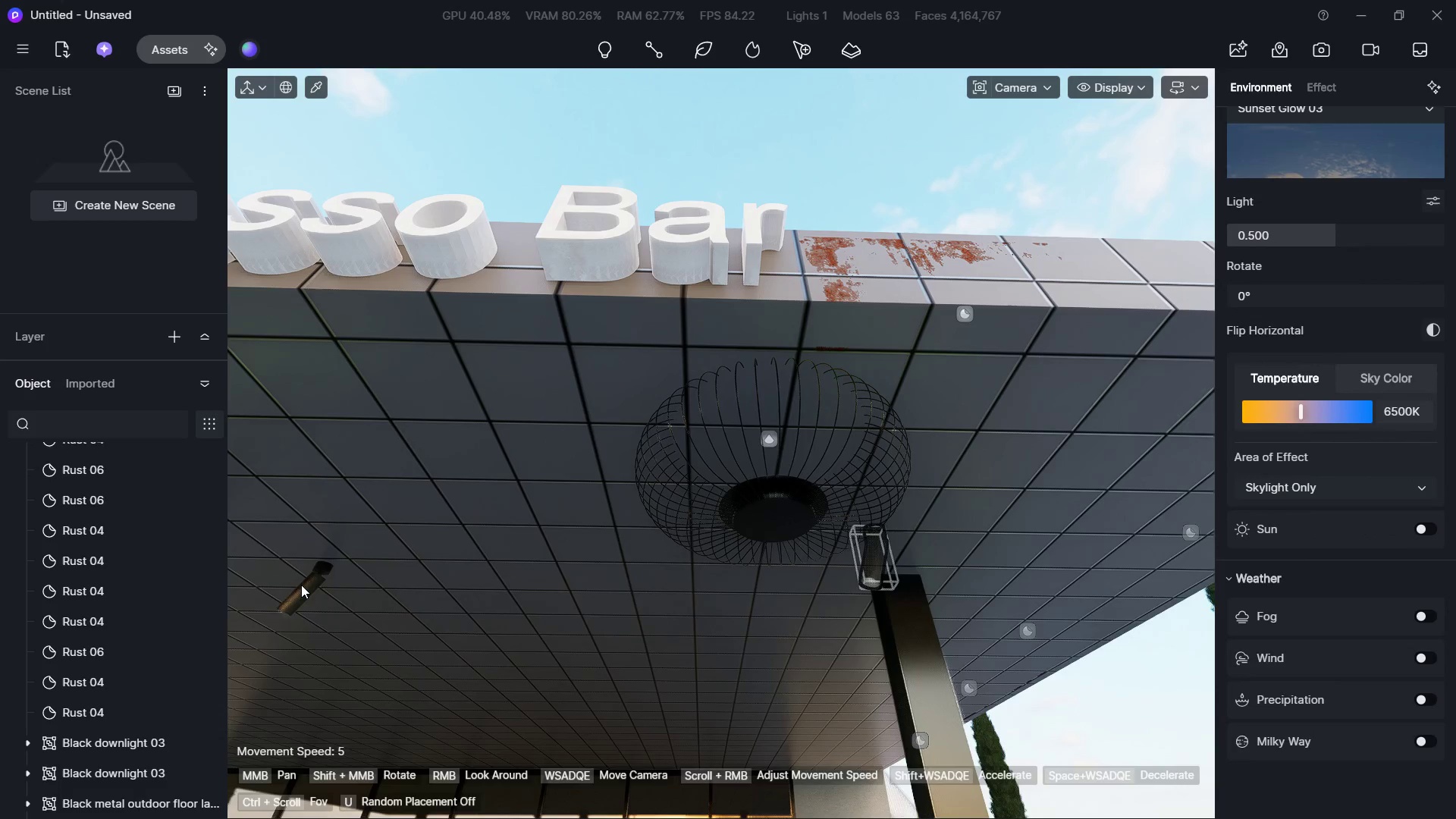 
left_click([308, 583])
 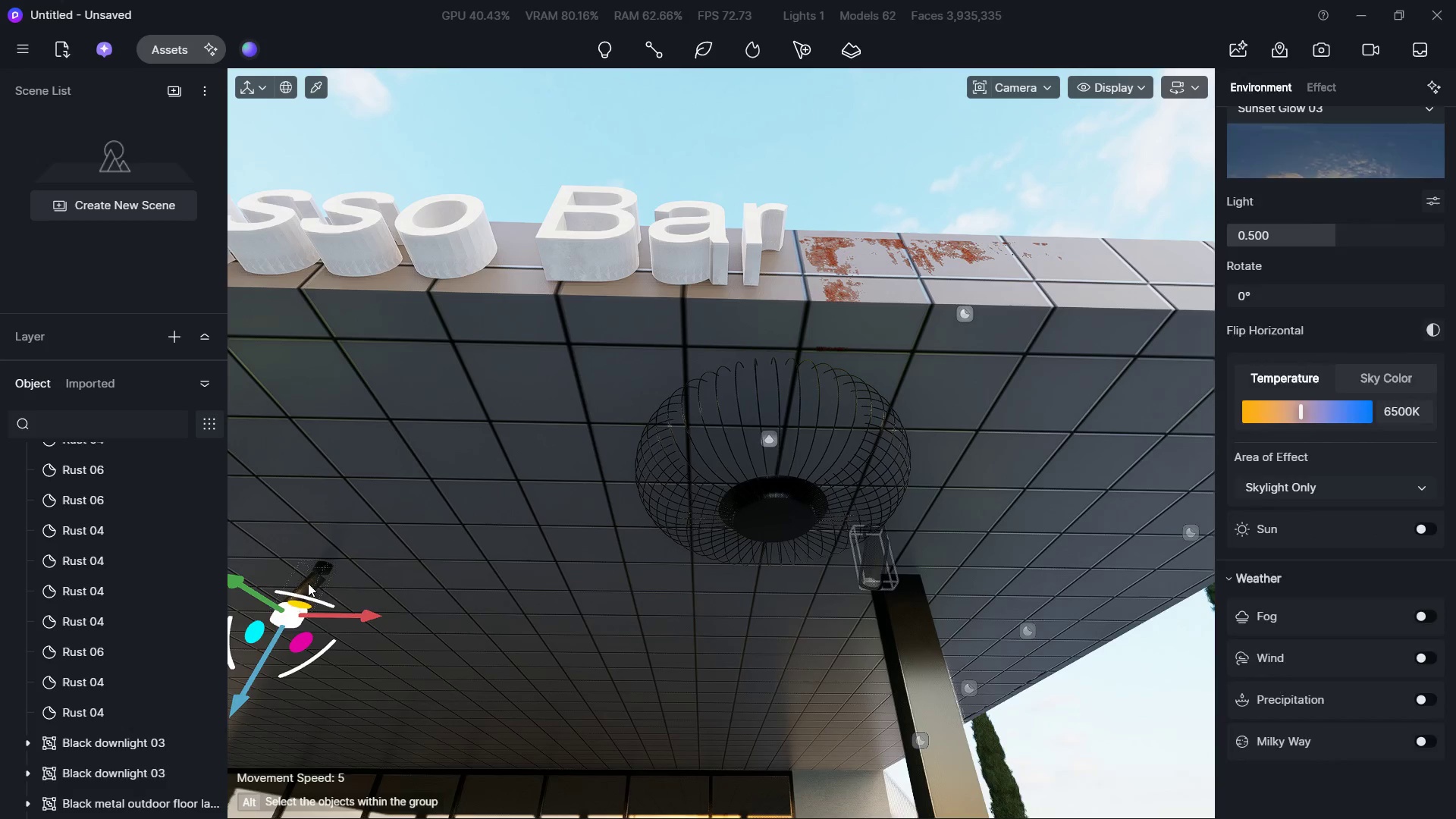 
key(Delete)
 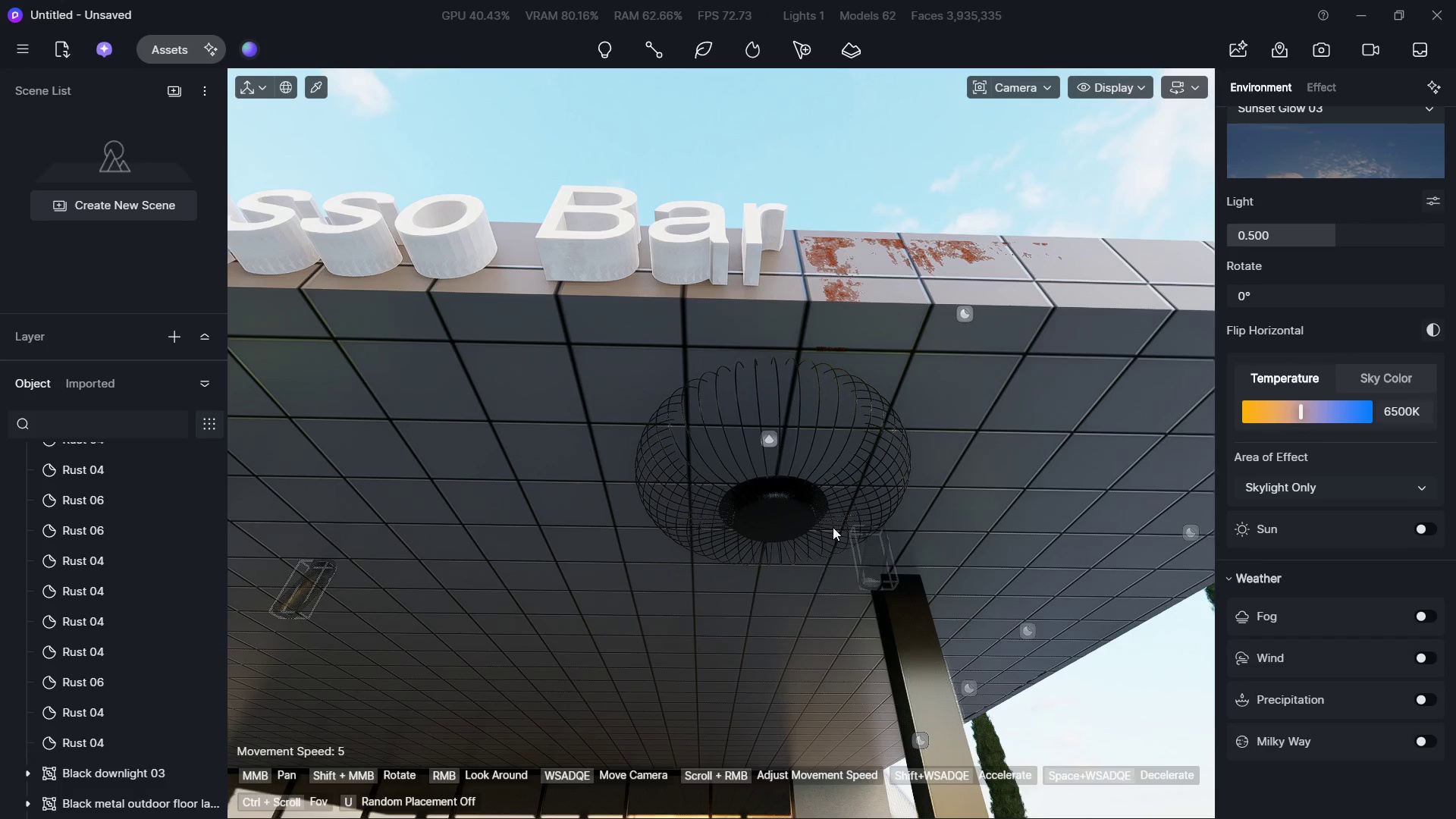 
left_click([769, 530])
 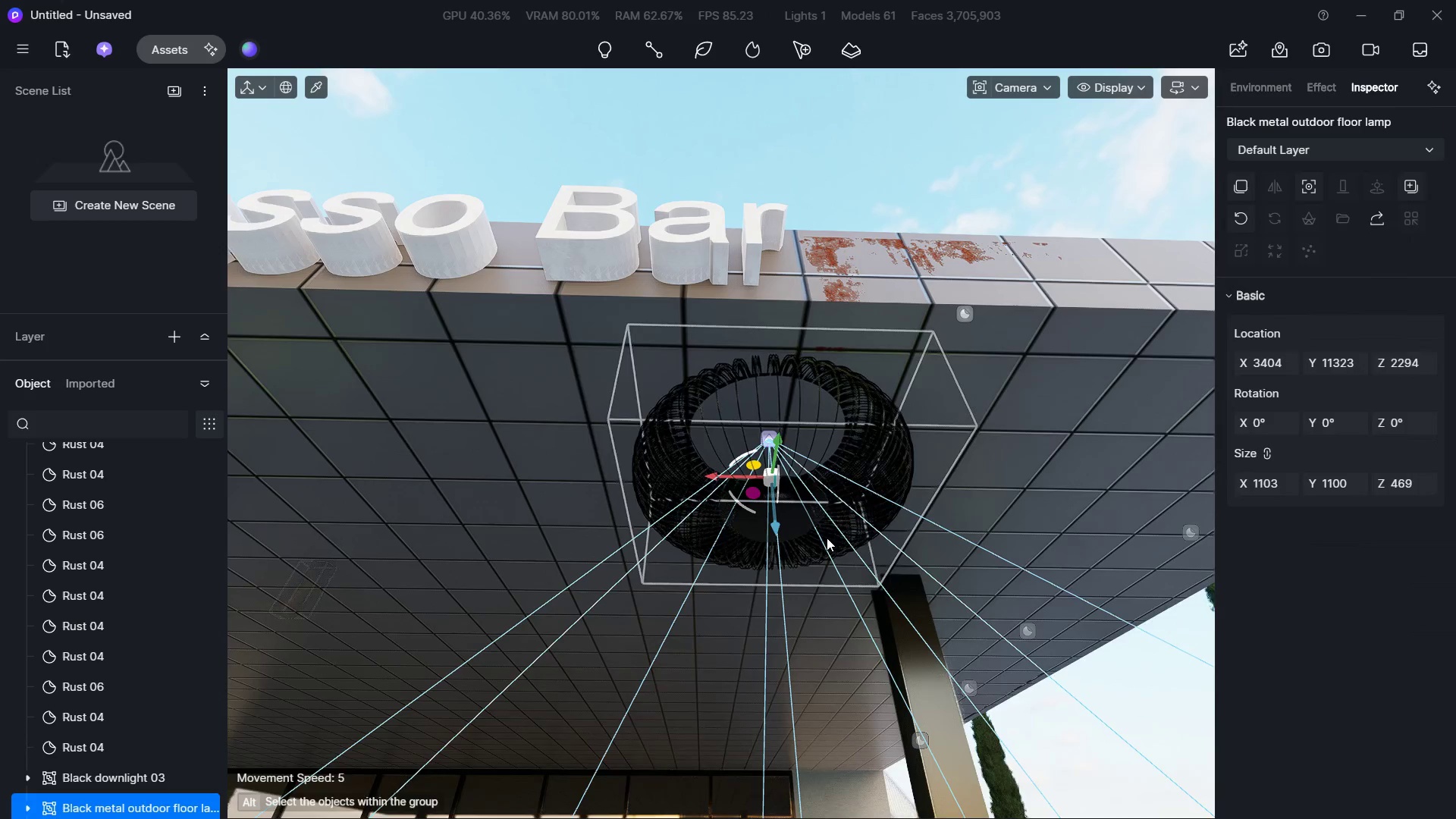 
hold_key(key=D, duration=0.34)
 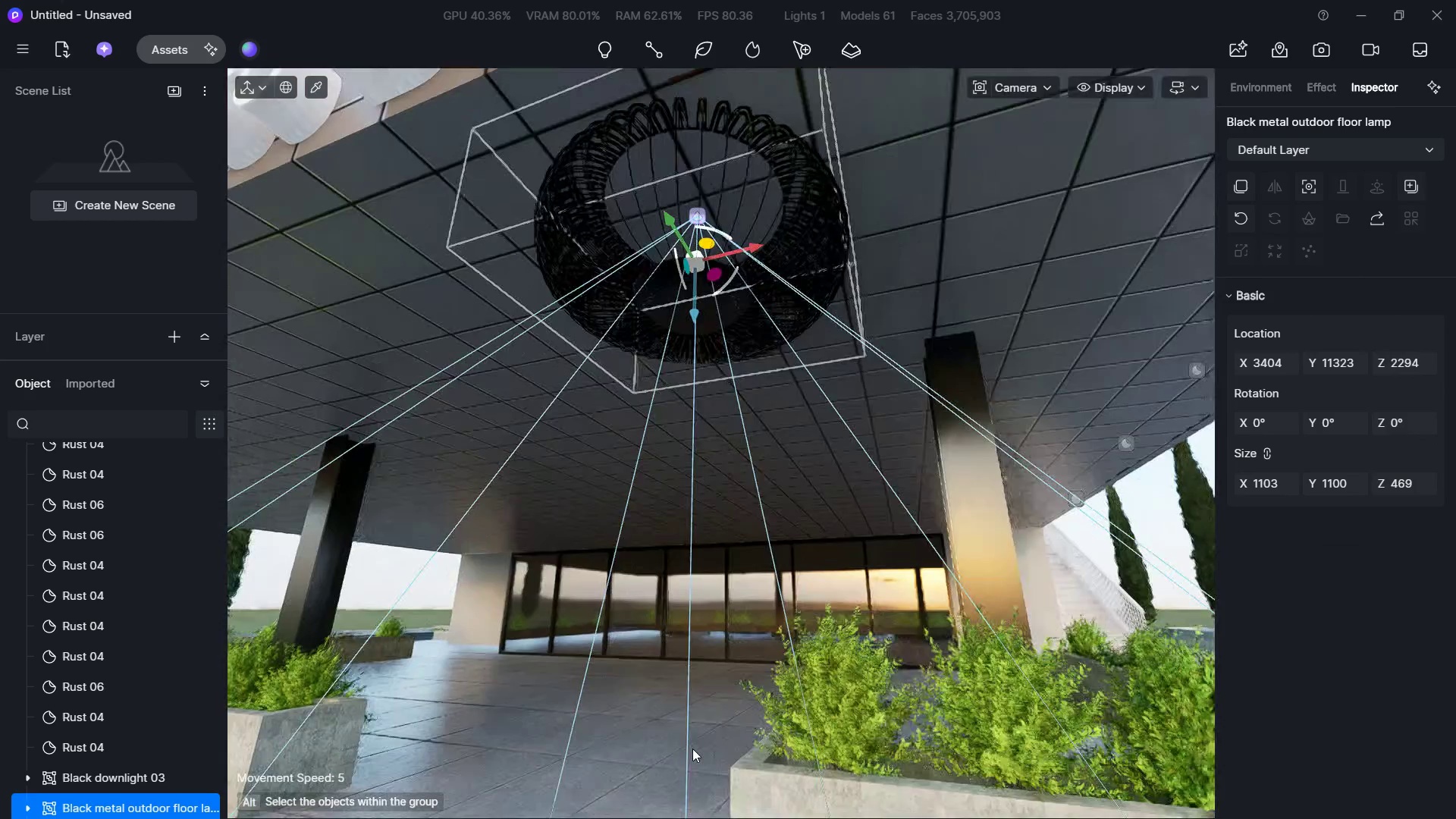 
hold_key(key=S, duration=0.59)
 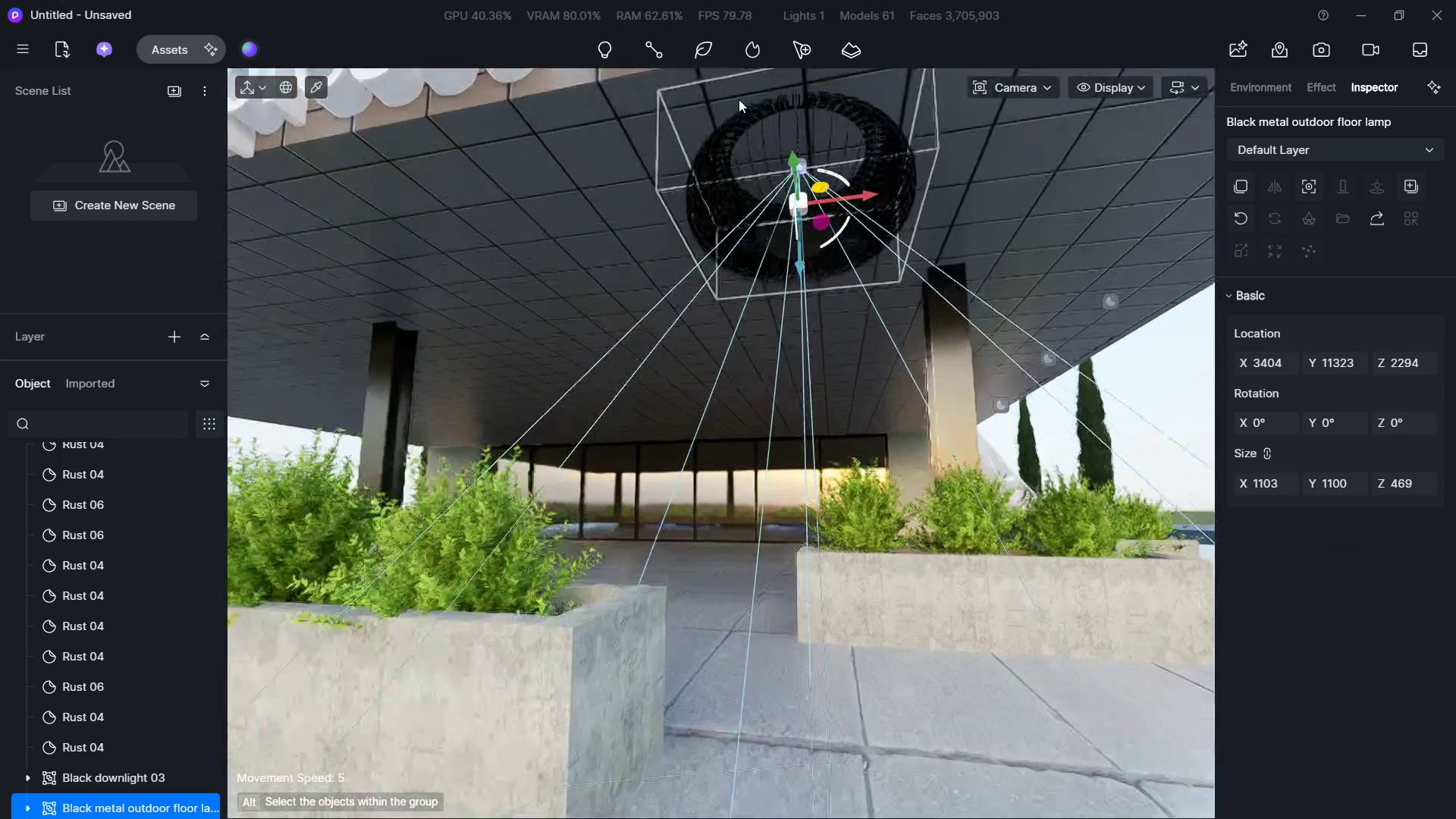 
hold_key(key=A, duration=0.36)
 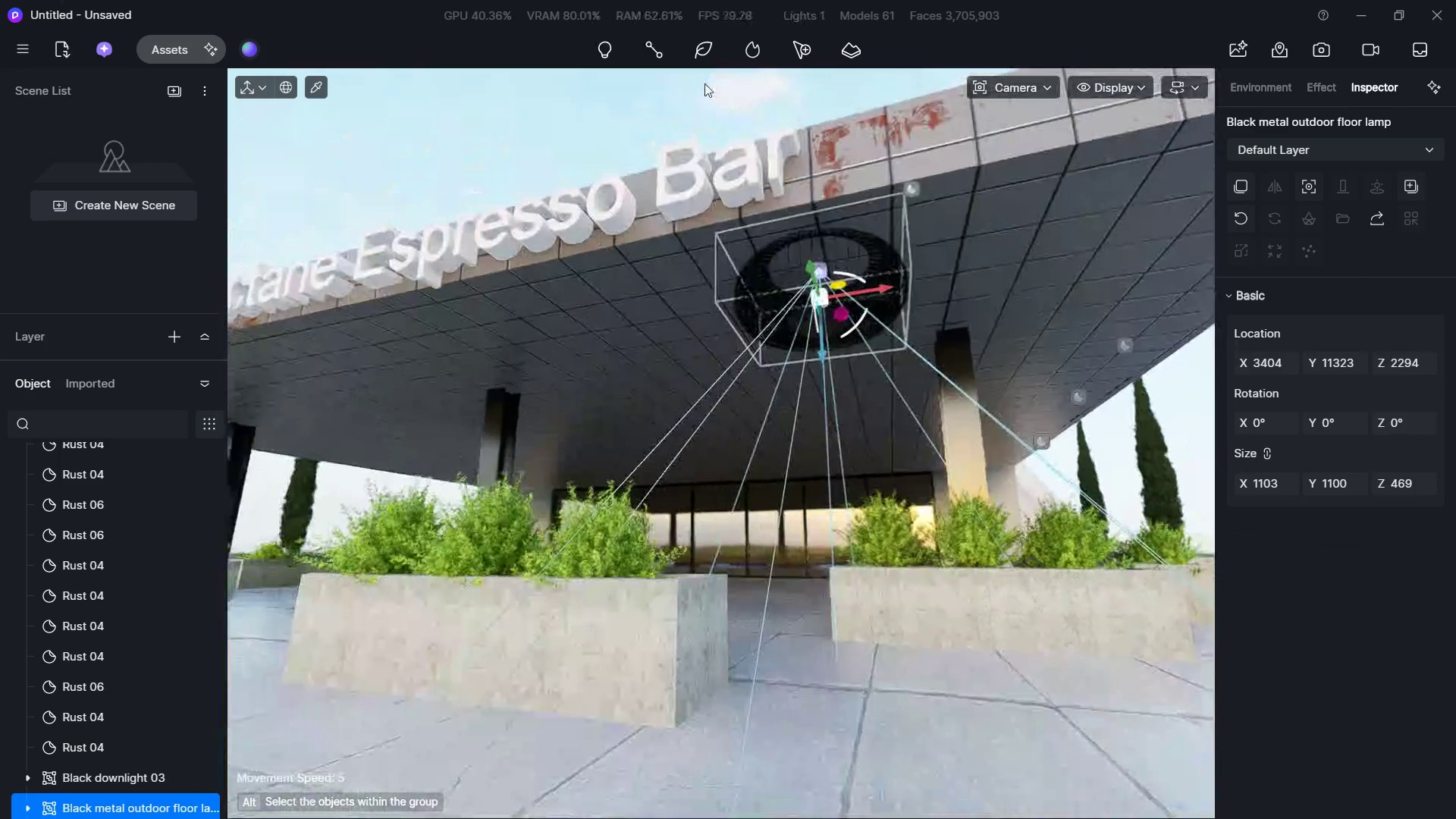 
hold_key(key=W, duration=0.33)
 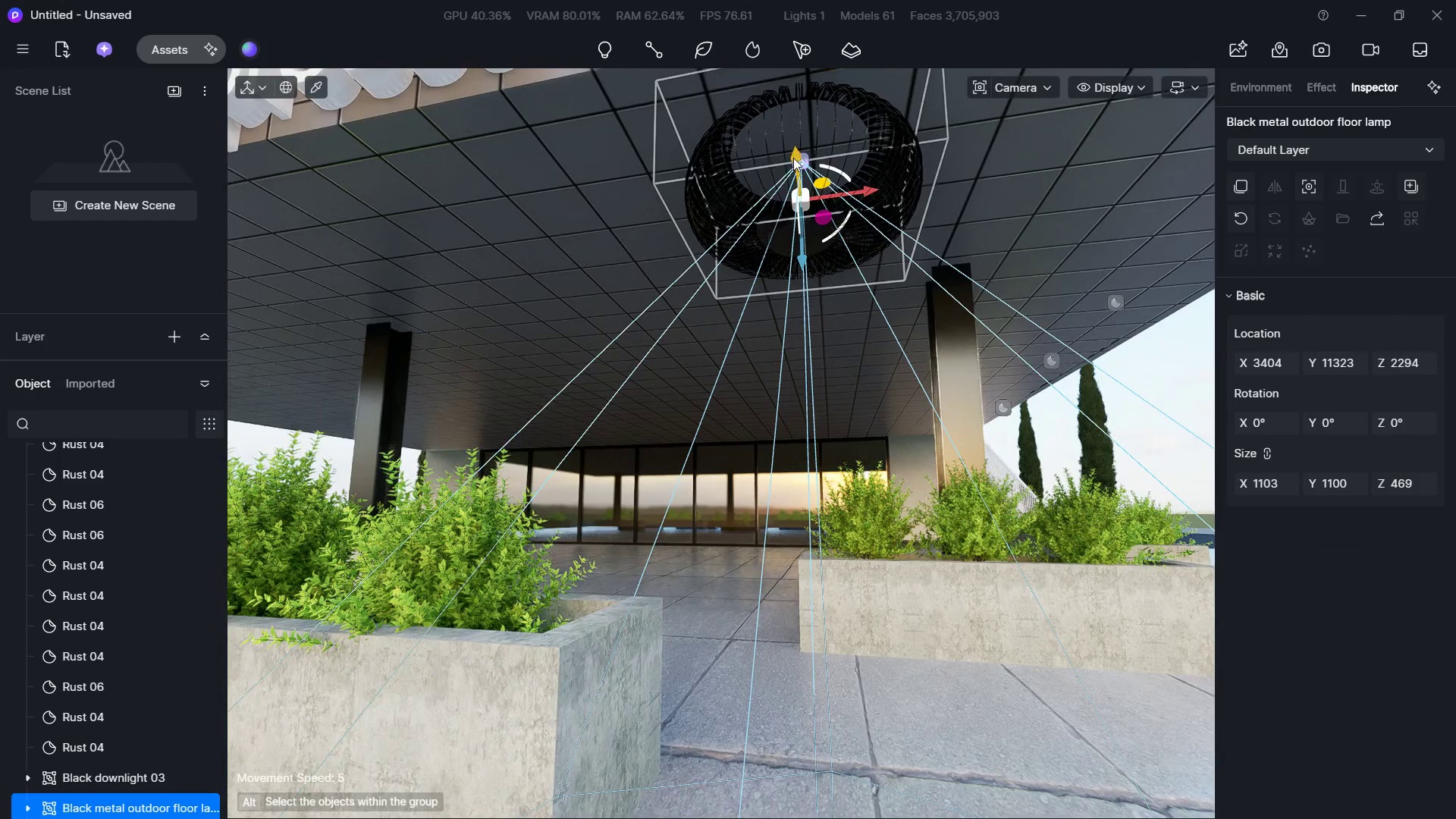 
left_click_drag(start_coordinate=[793, 158], to_coordinate=[810, 498])
 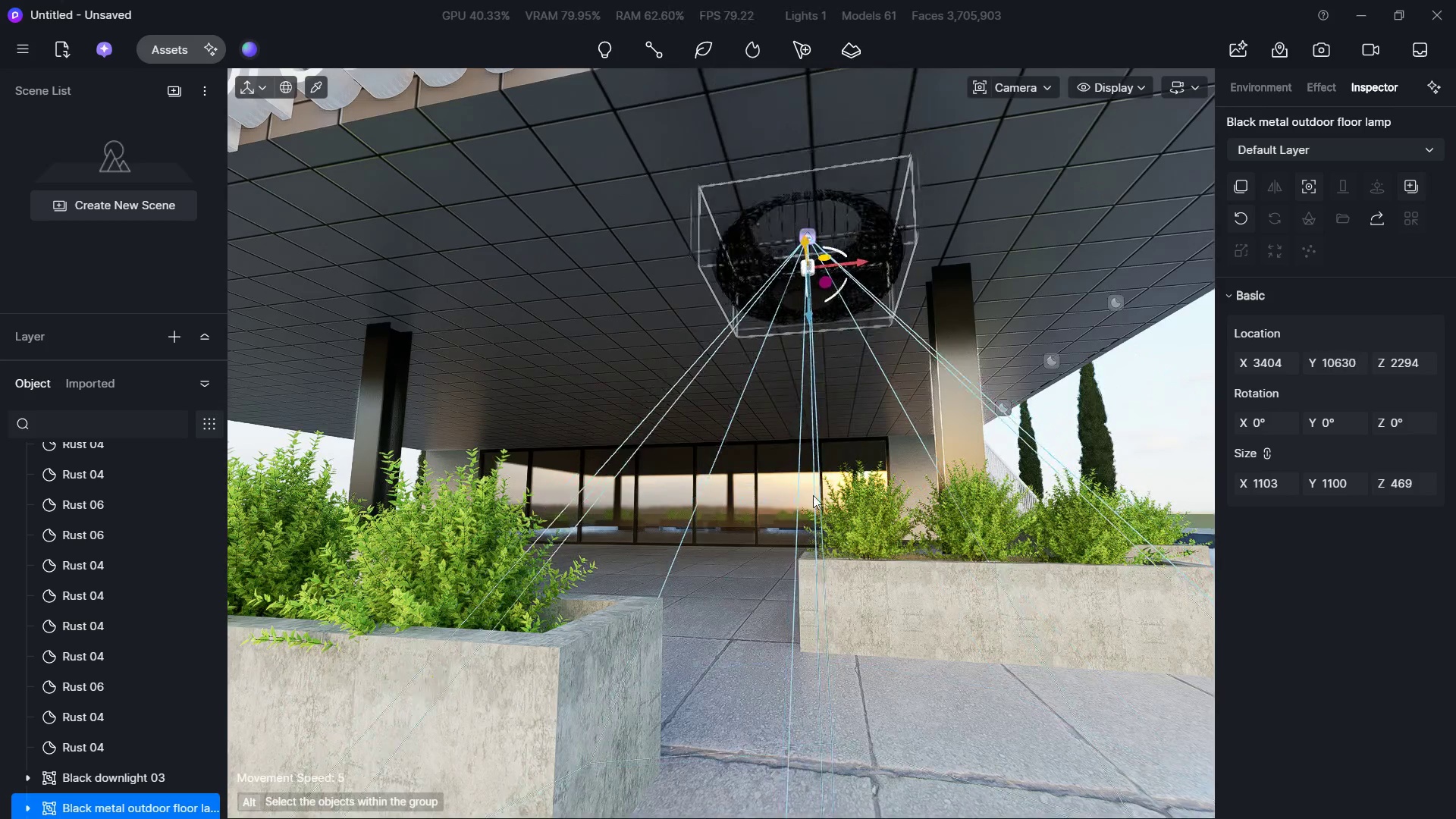 
hold_key(key=D, duration=0.94)
 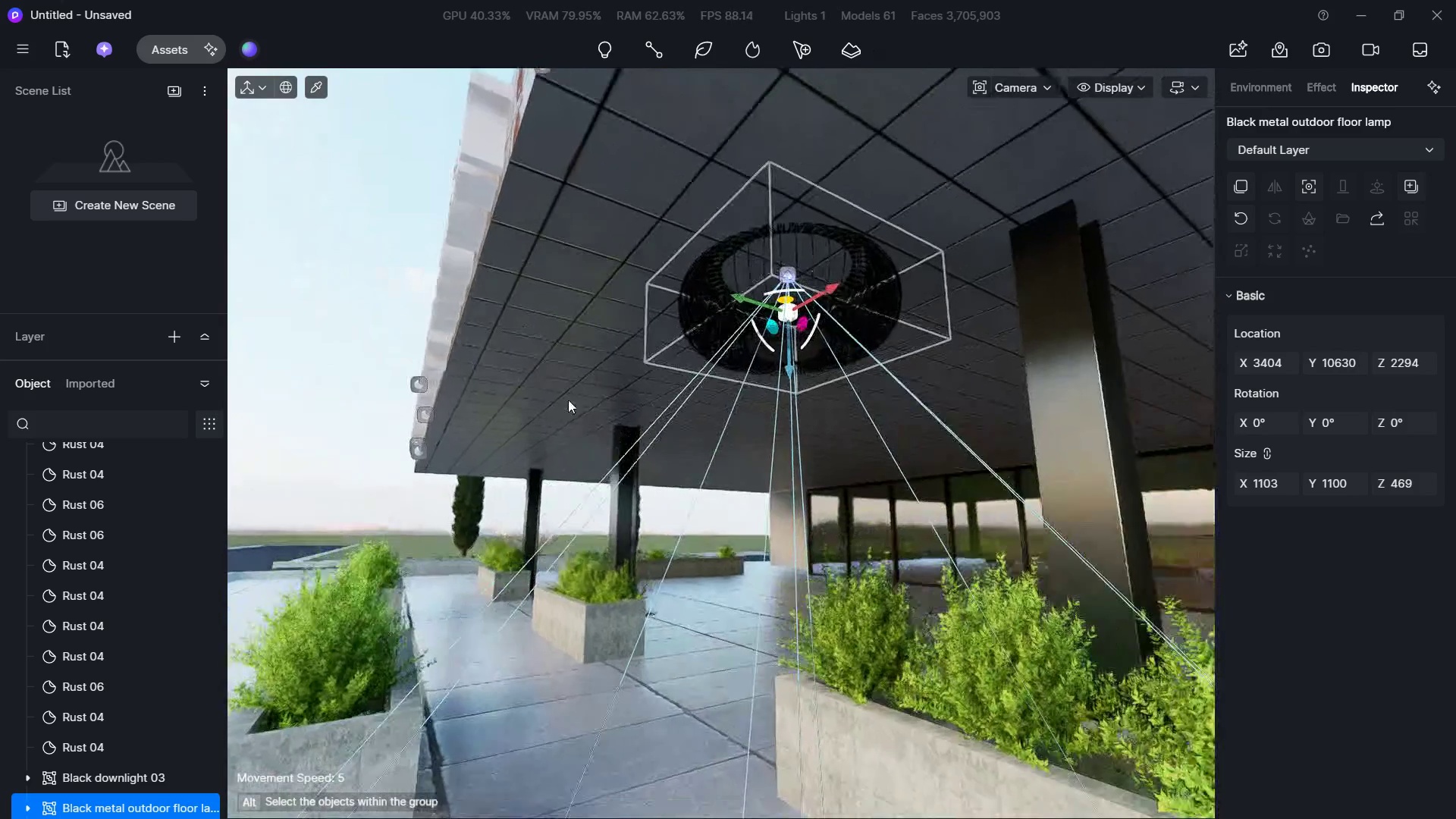 
hold_key(key=S, duration=0.33)
 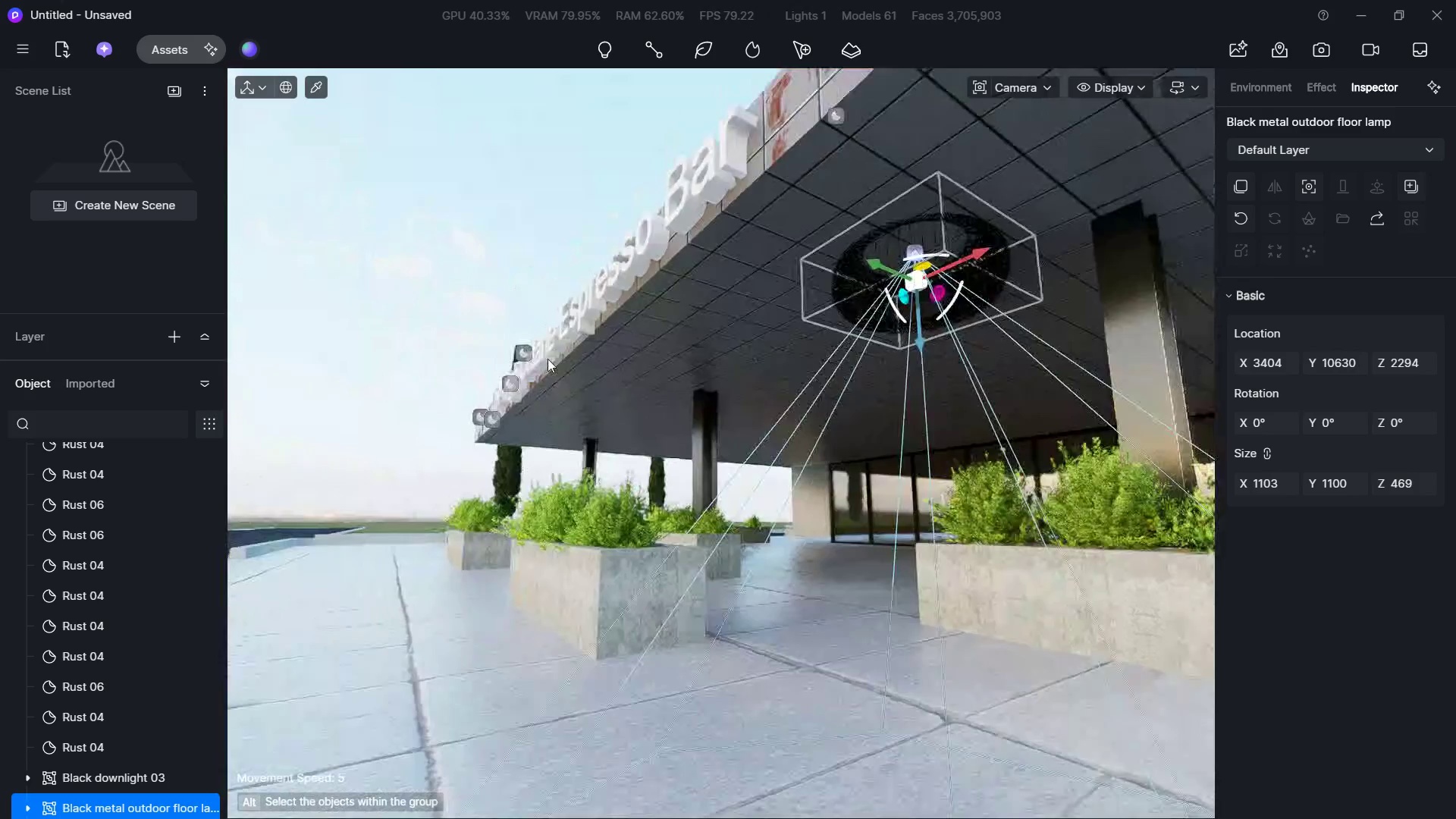 
hold_key(key=W, duration=0.33)
 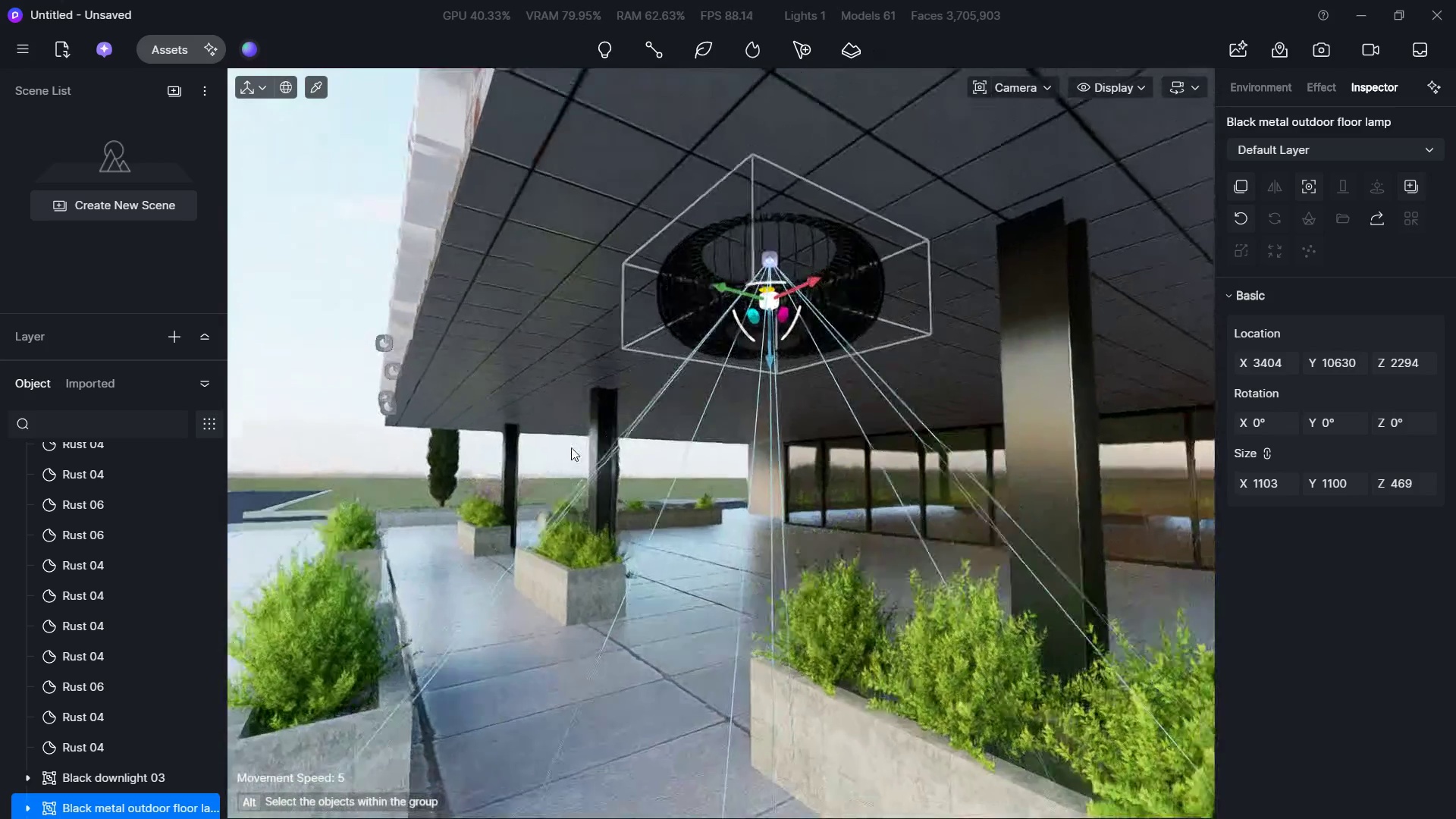 
key(Q)
 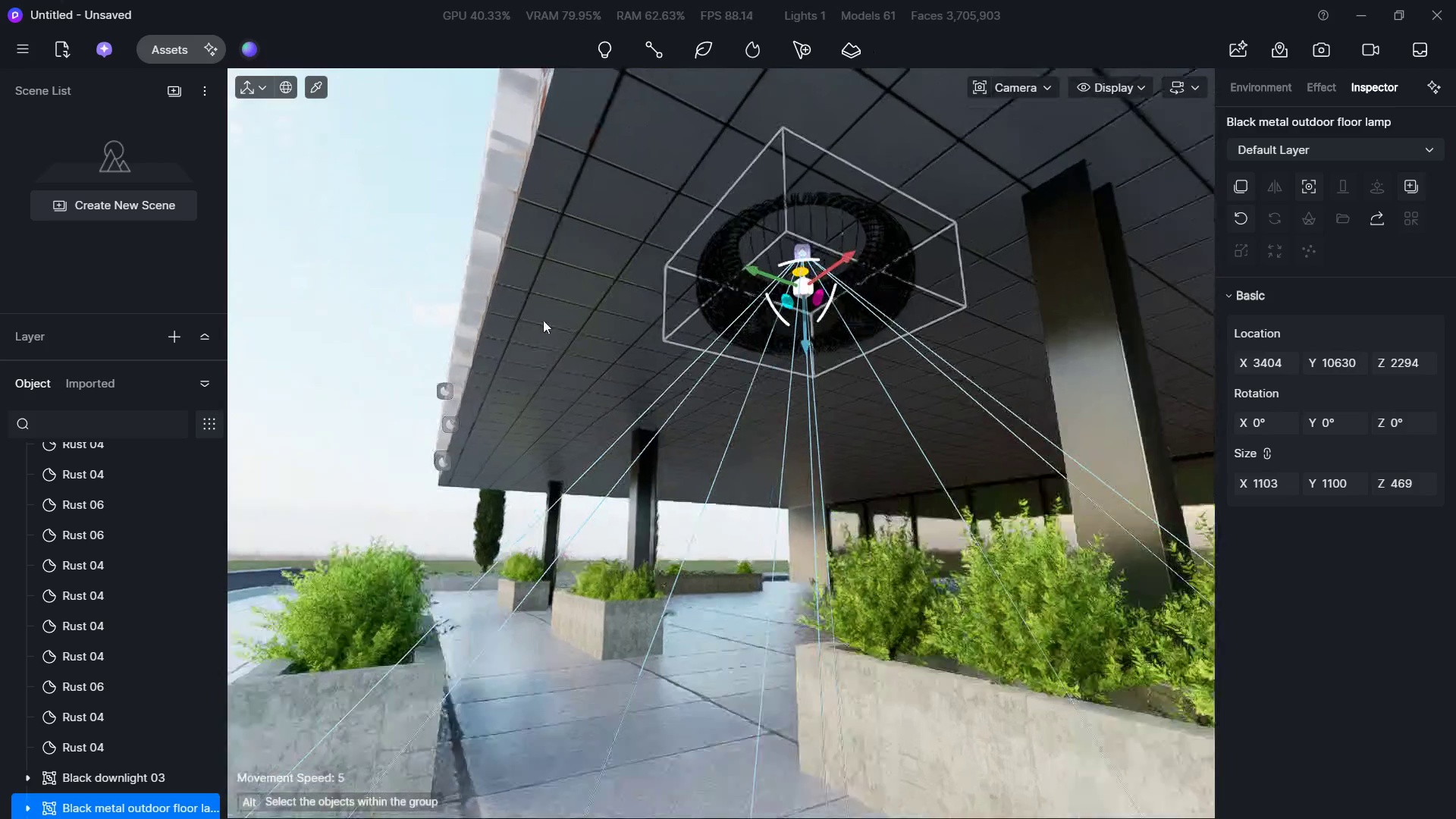 
hold_key(key=Q, duration=0.75)
 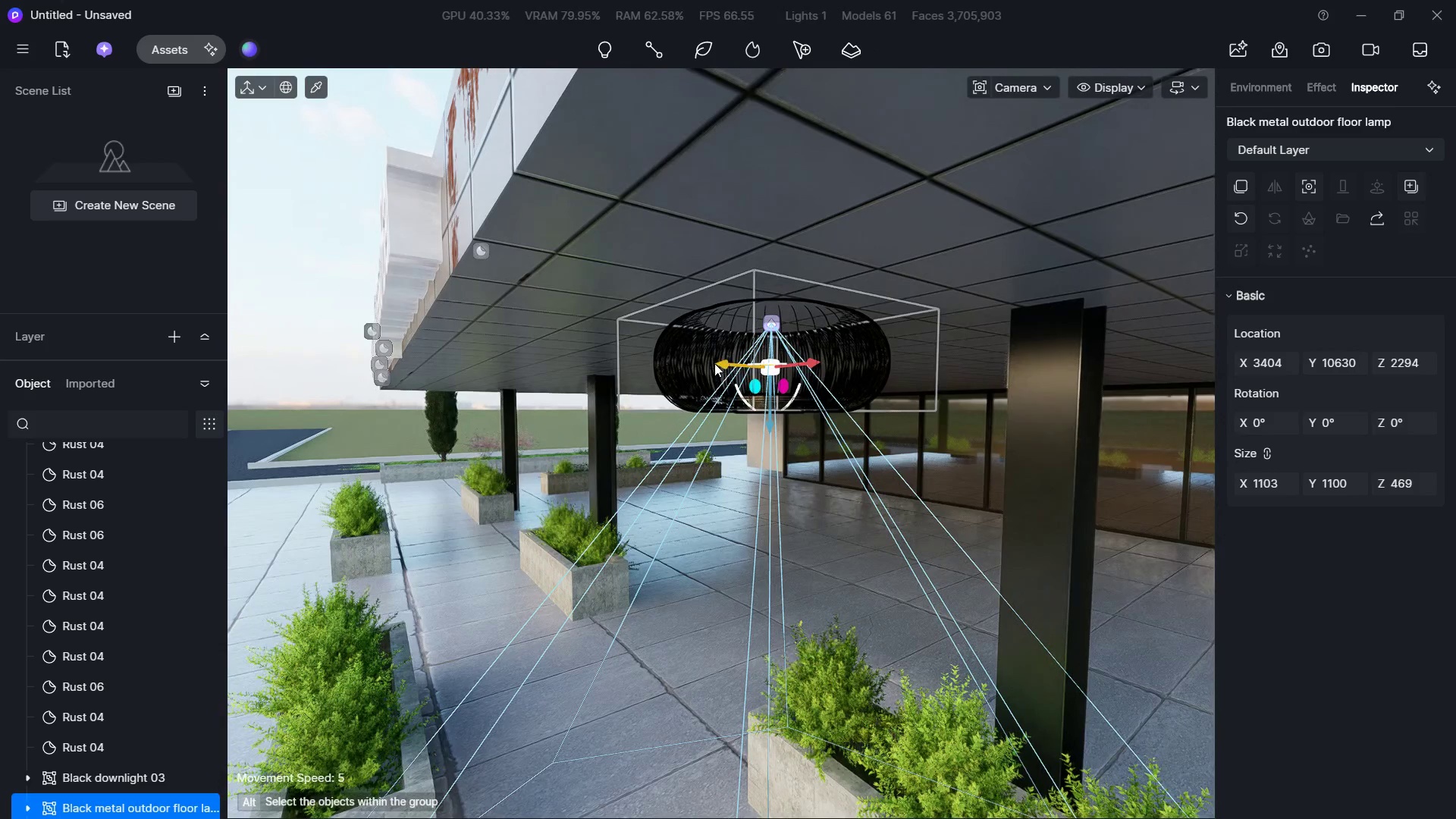 
left_click_drag(start_coordinate=[714, 363], to_coordinate=[940, 379])
 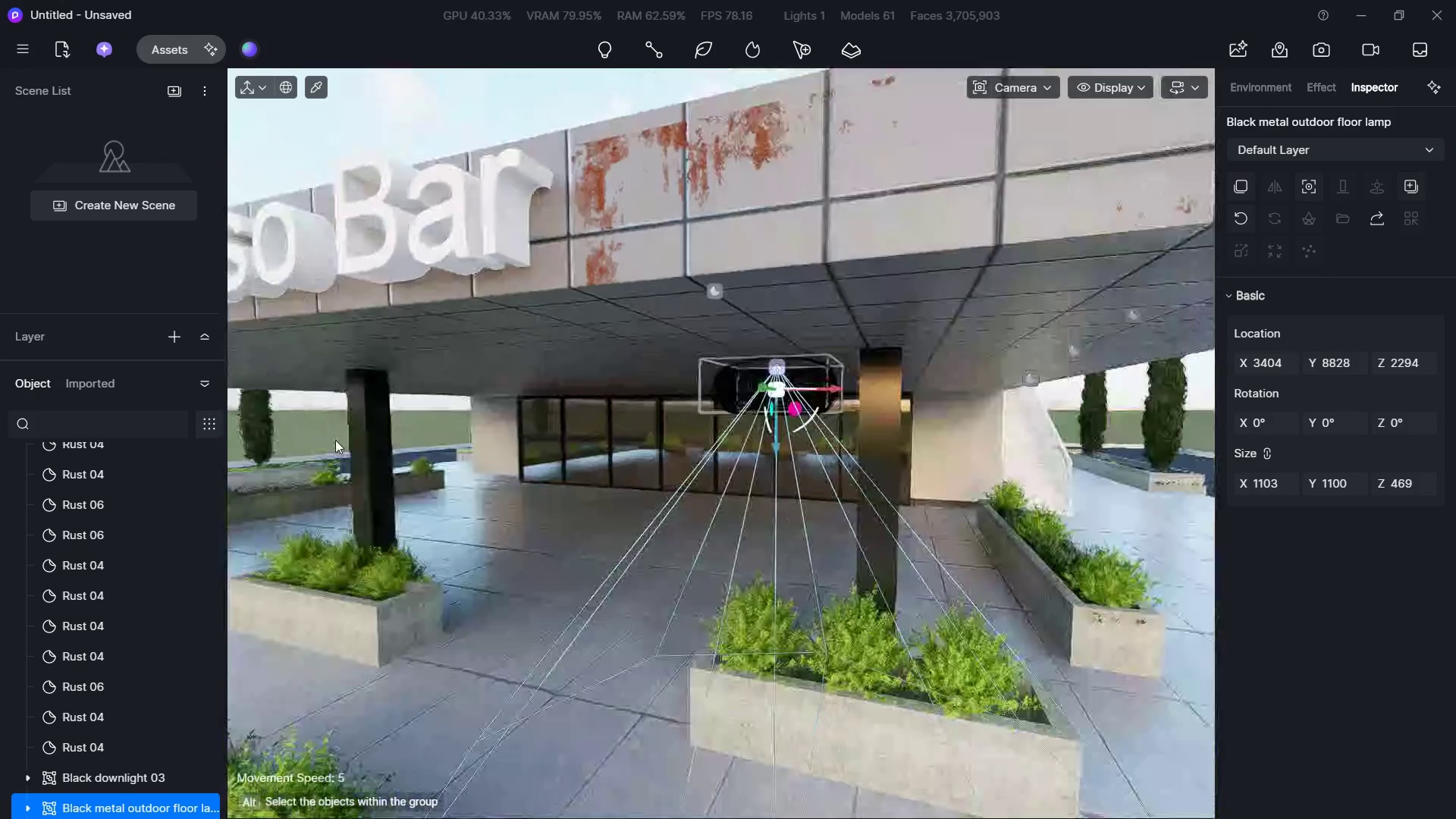 
hold_key(key=A, duration=0.78)
 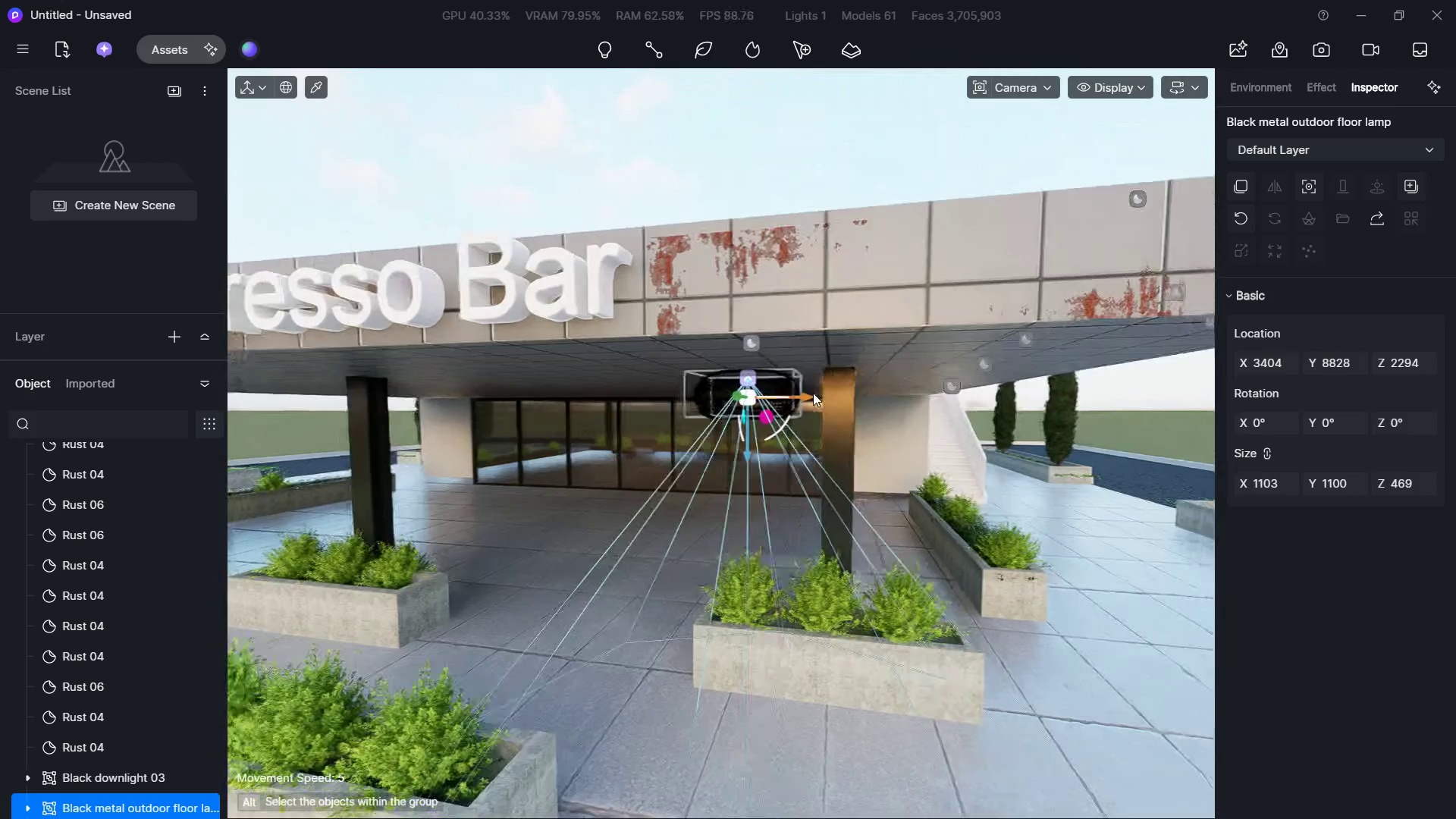 
hold_key(key=S, duration=0.36)
 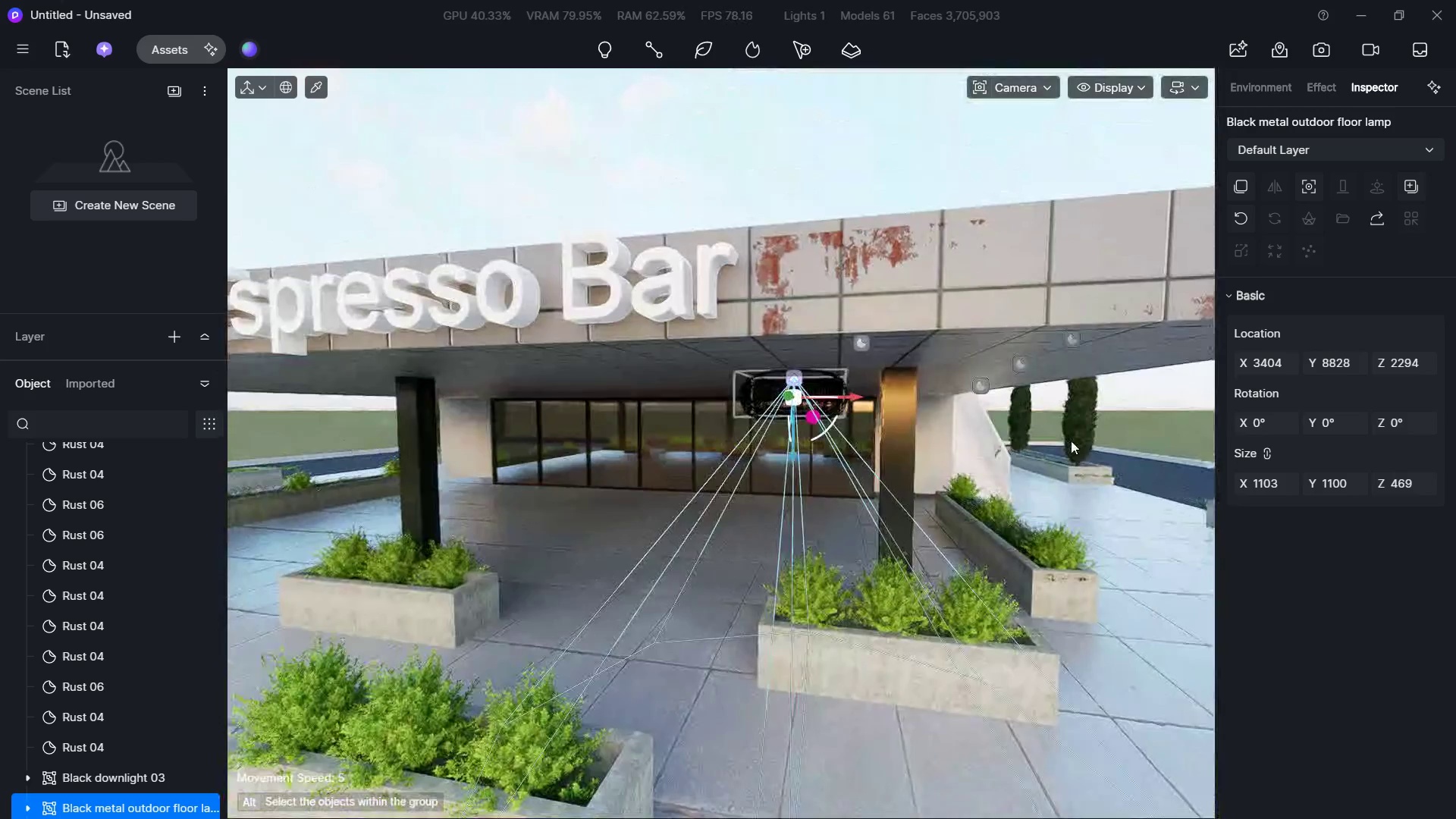 
type(daa)
 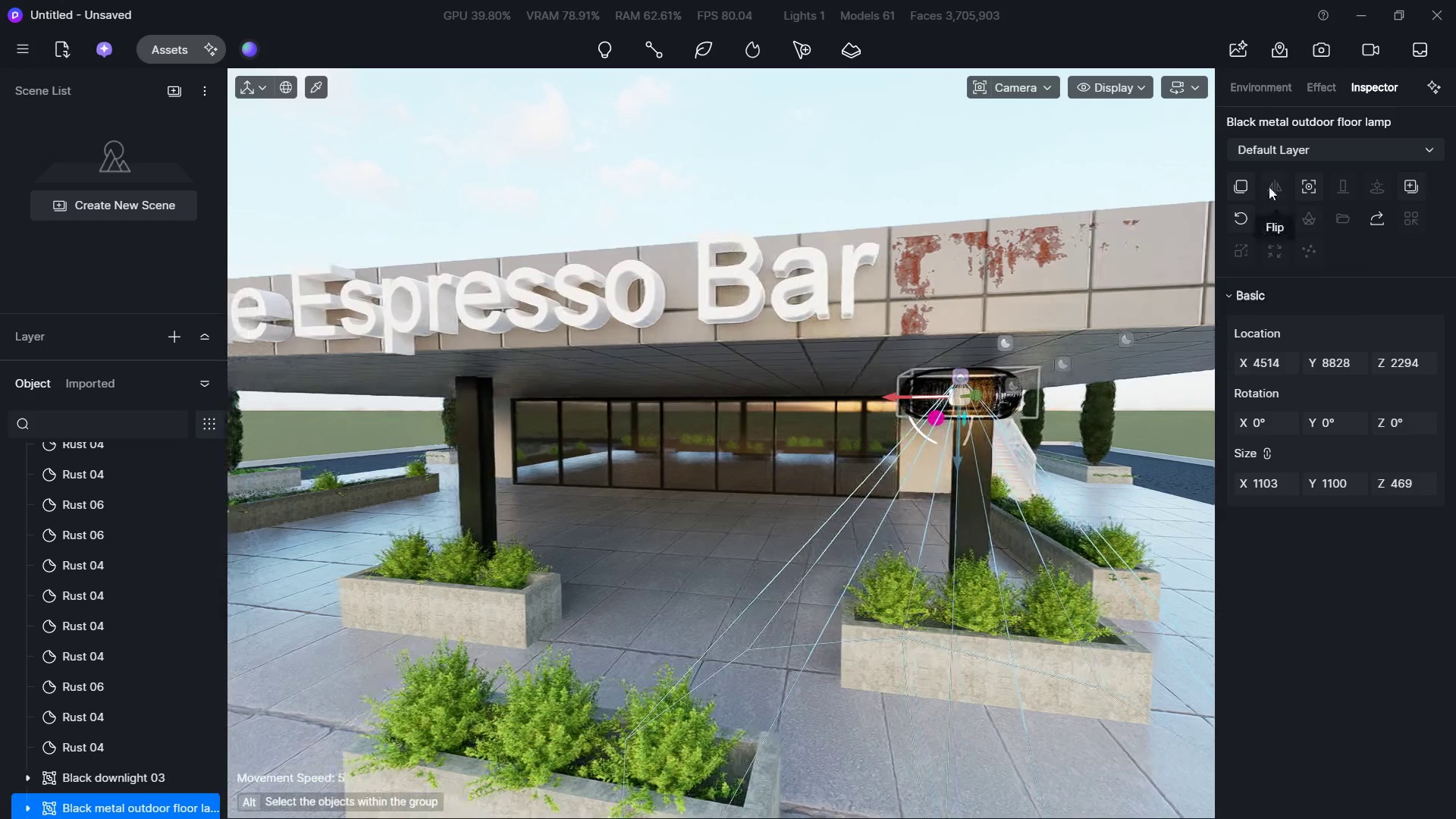 
left_click_drag(start_coordinate=[828, 400], to_coordinate=[938, 400])
 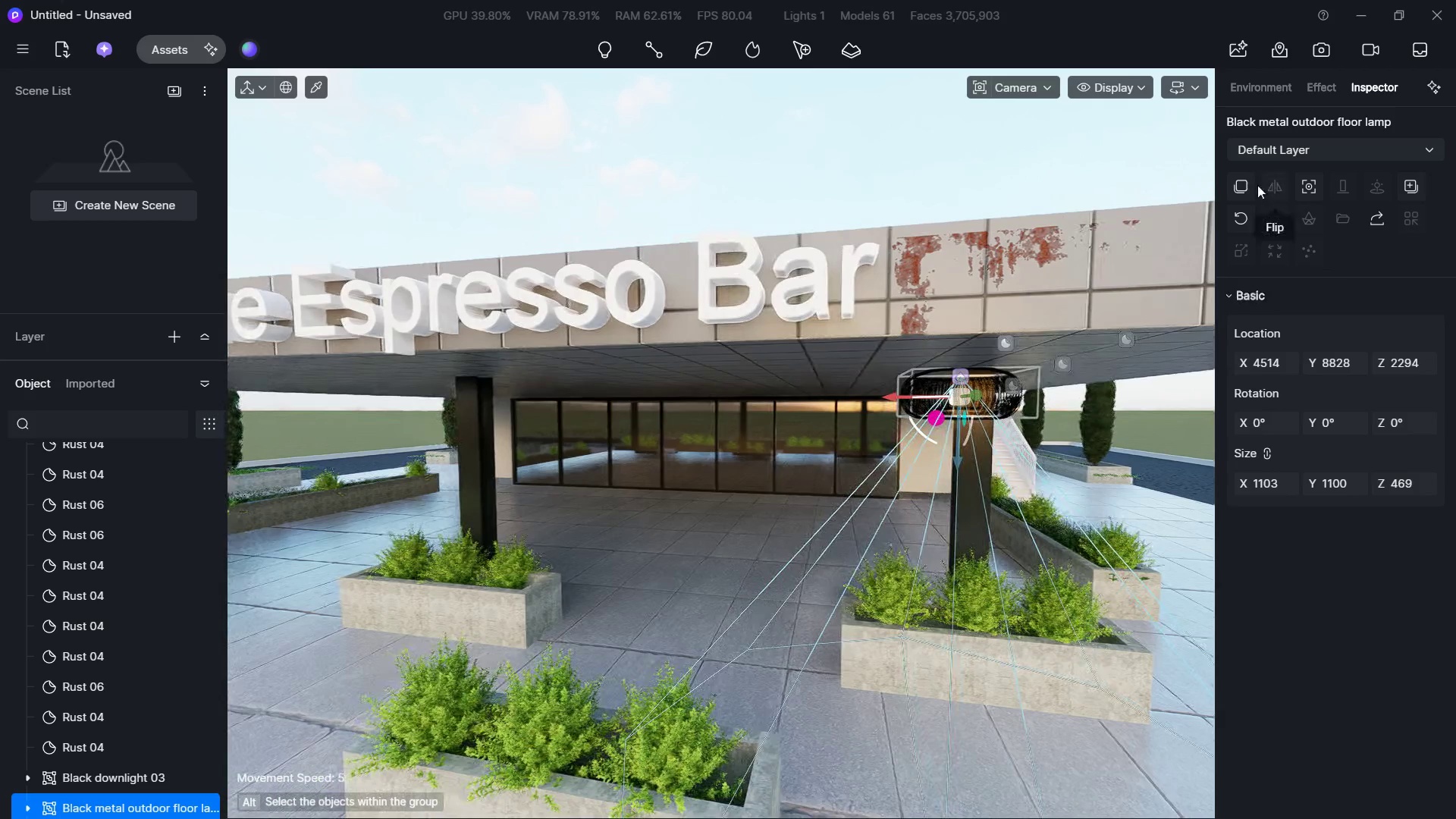 
left_click([1241, 185])
 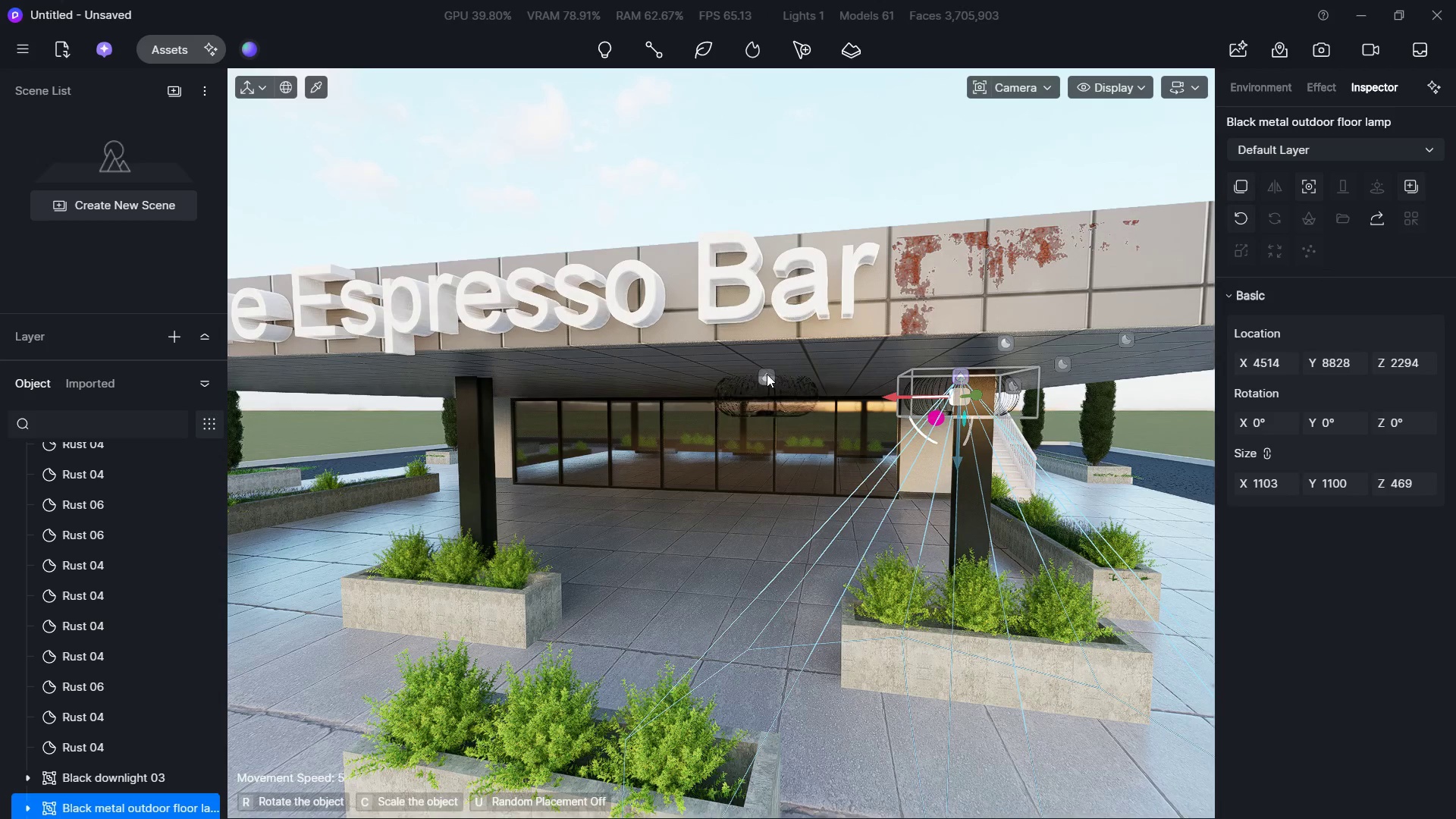 
left_click([767, 372])
 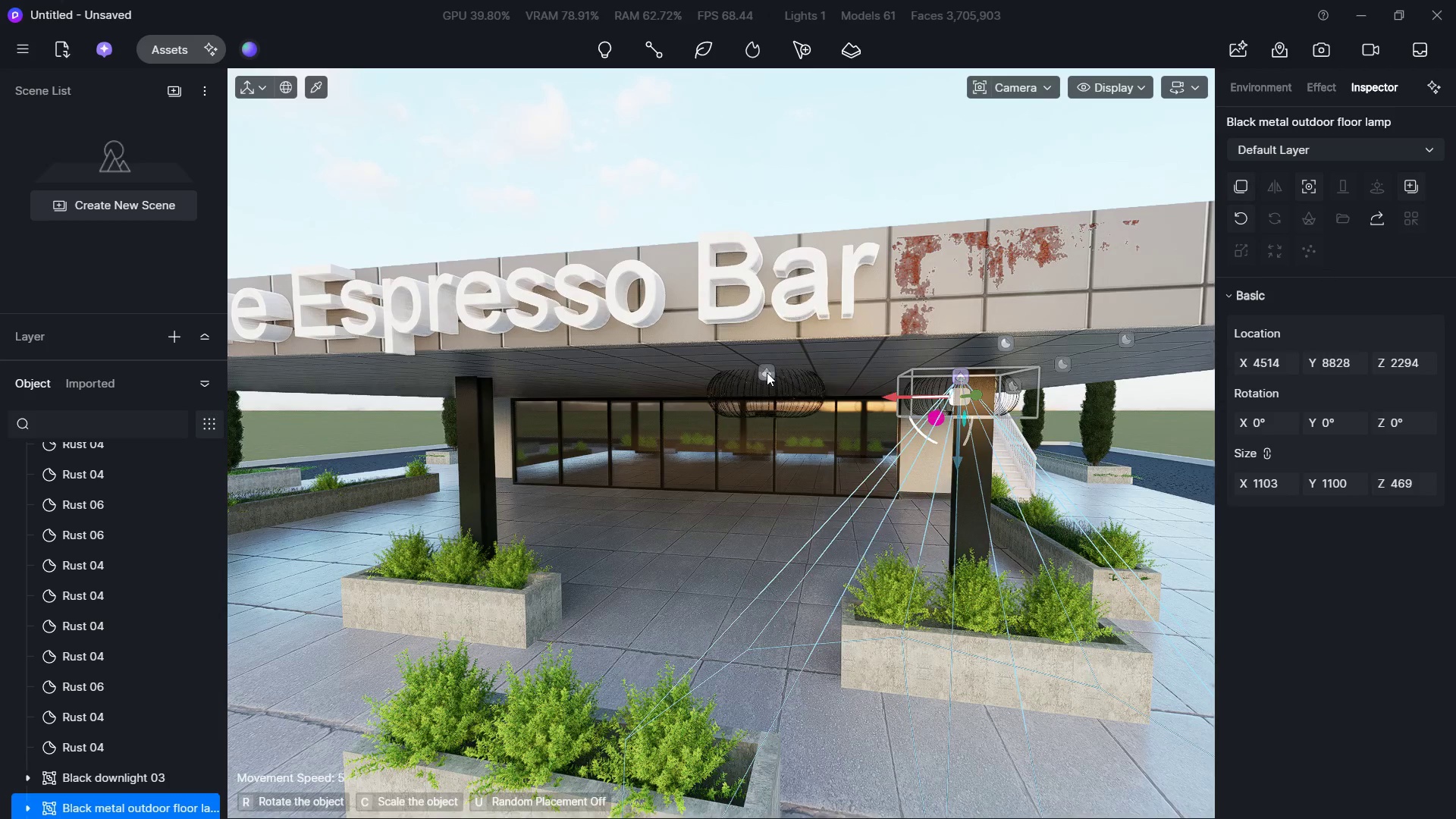 
hold_key(key=A, duration=0.55)
 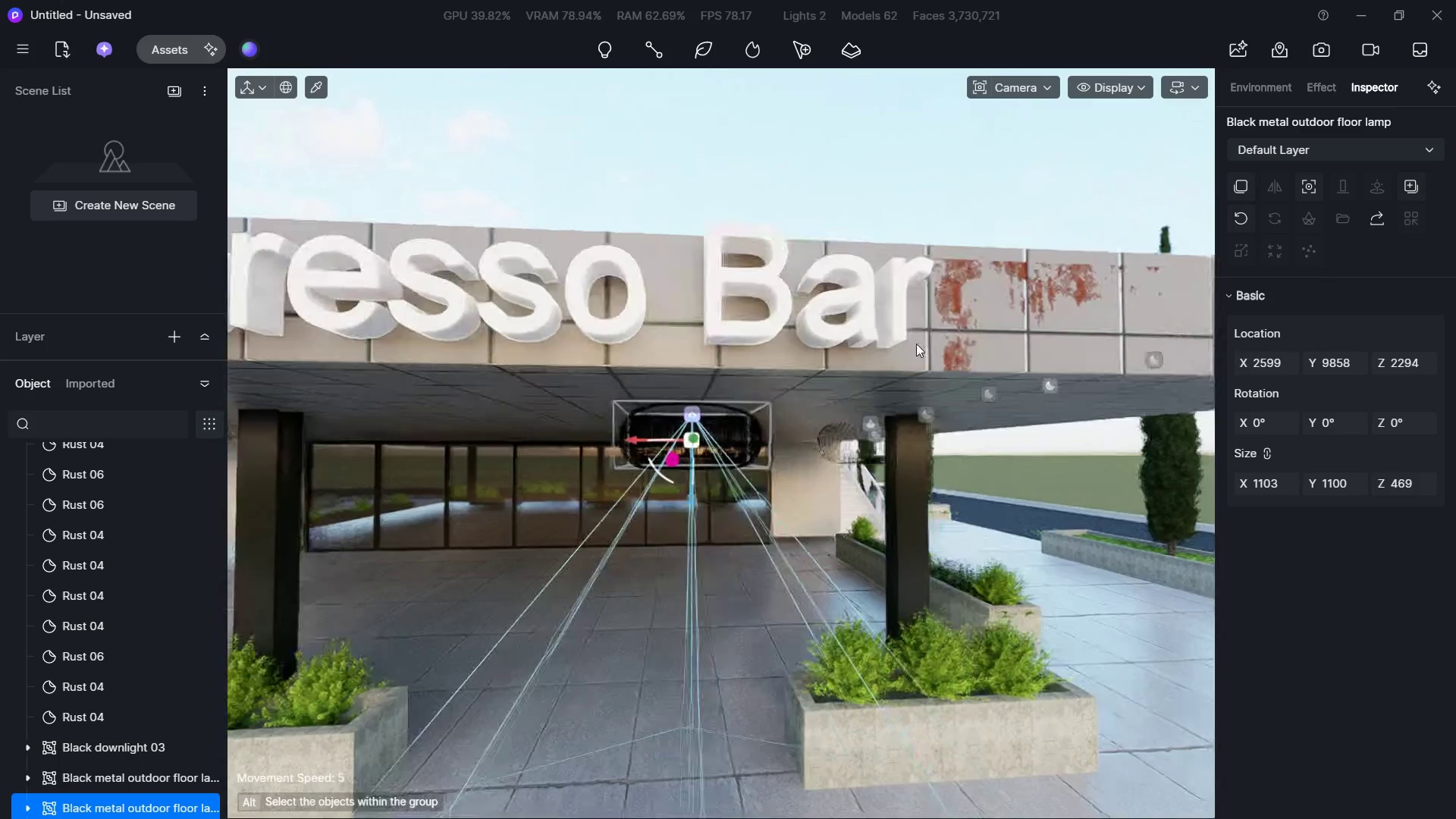 
hold_key(key=W, duration=0.31)
 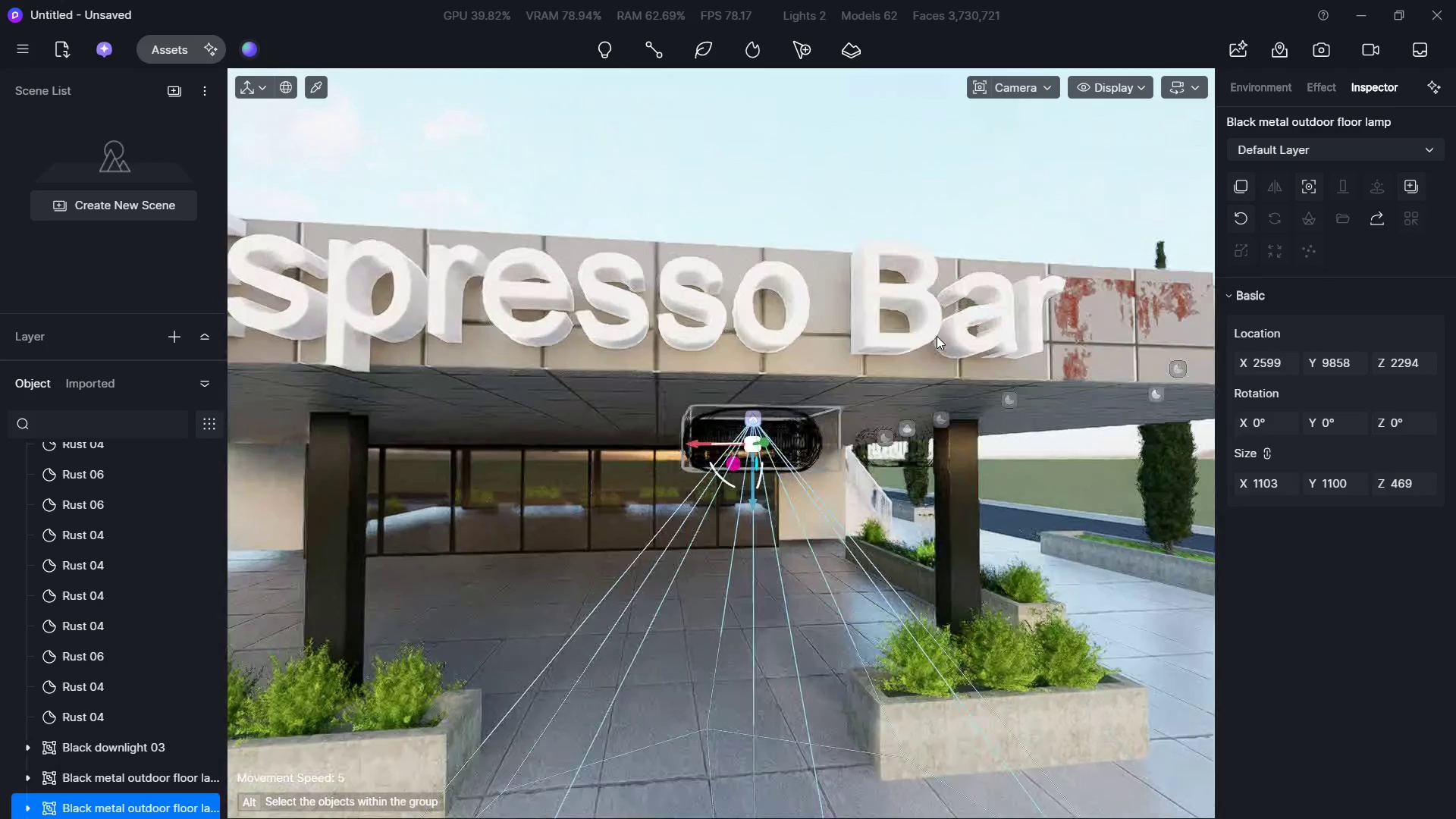 
hold_key(key=D, duration=0.36)
 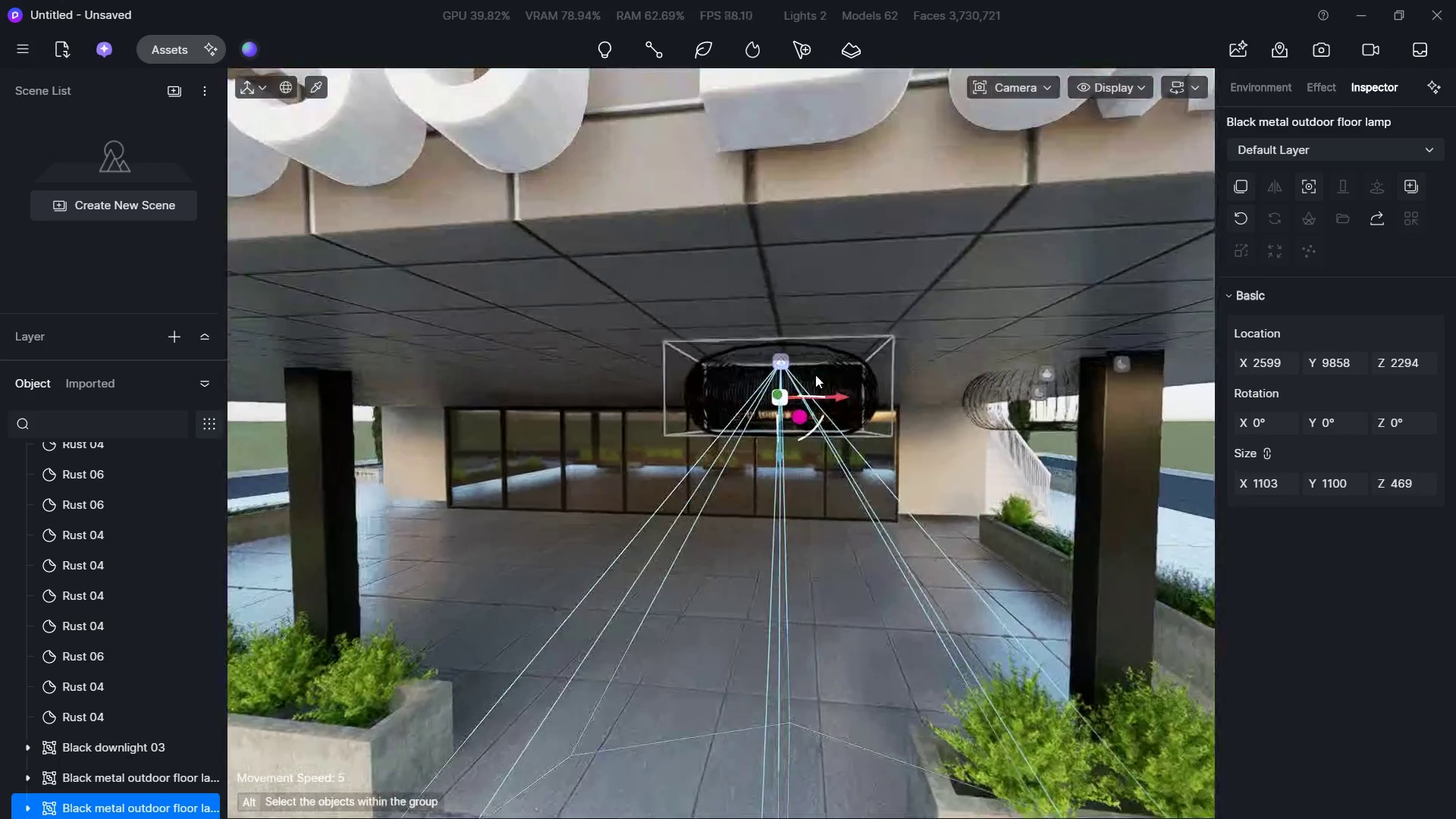 
hold_key(key=W, duration=0.41)
 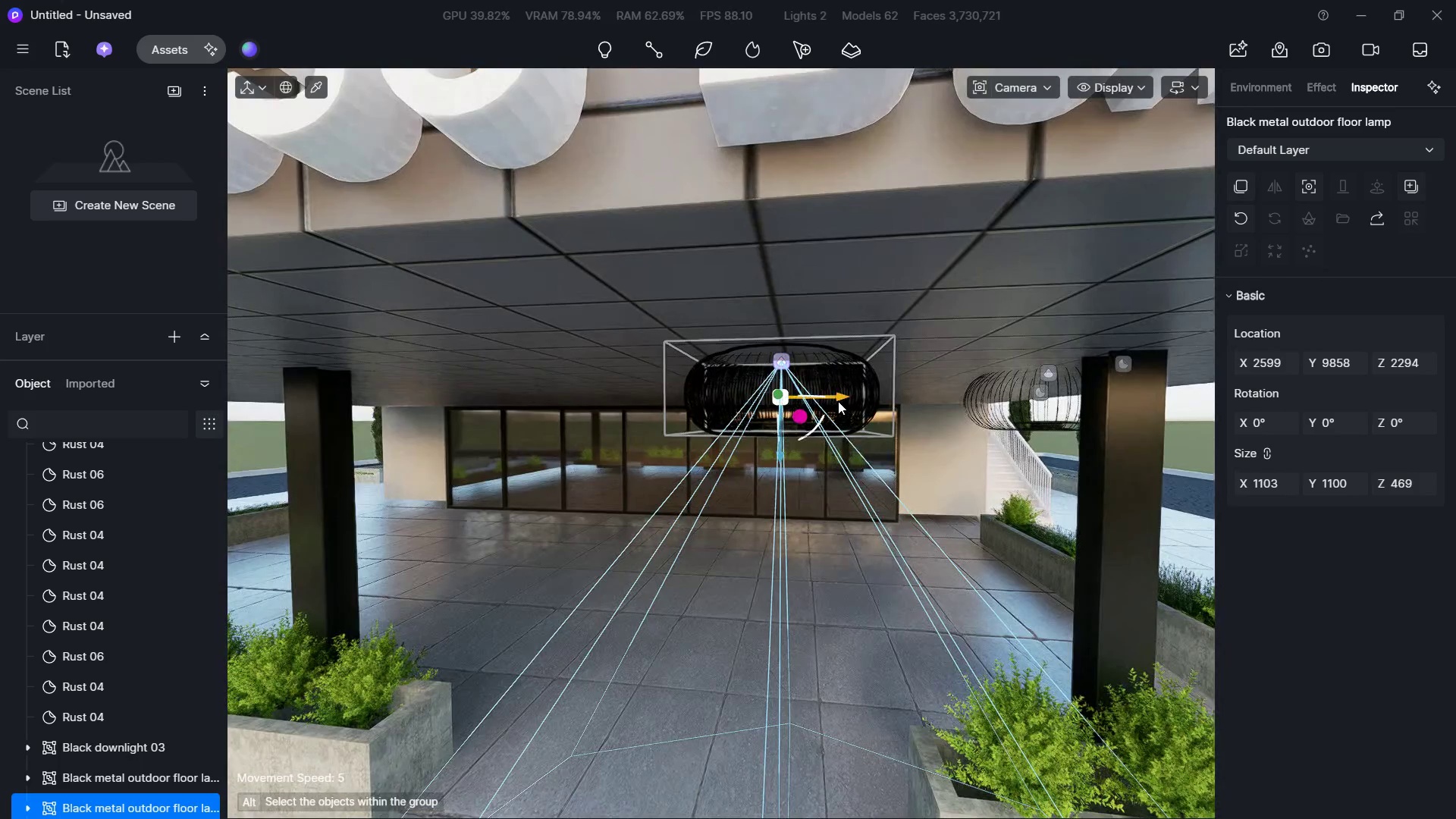 
left_click_drag(start_coordinate=[838, 401], to_coordinate=[338, 368])
 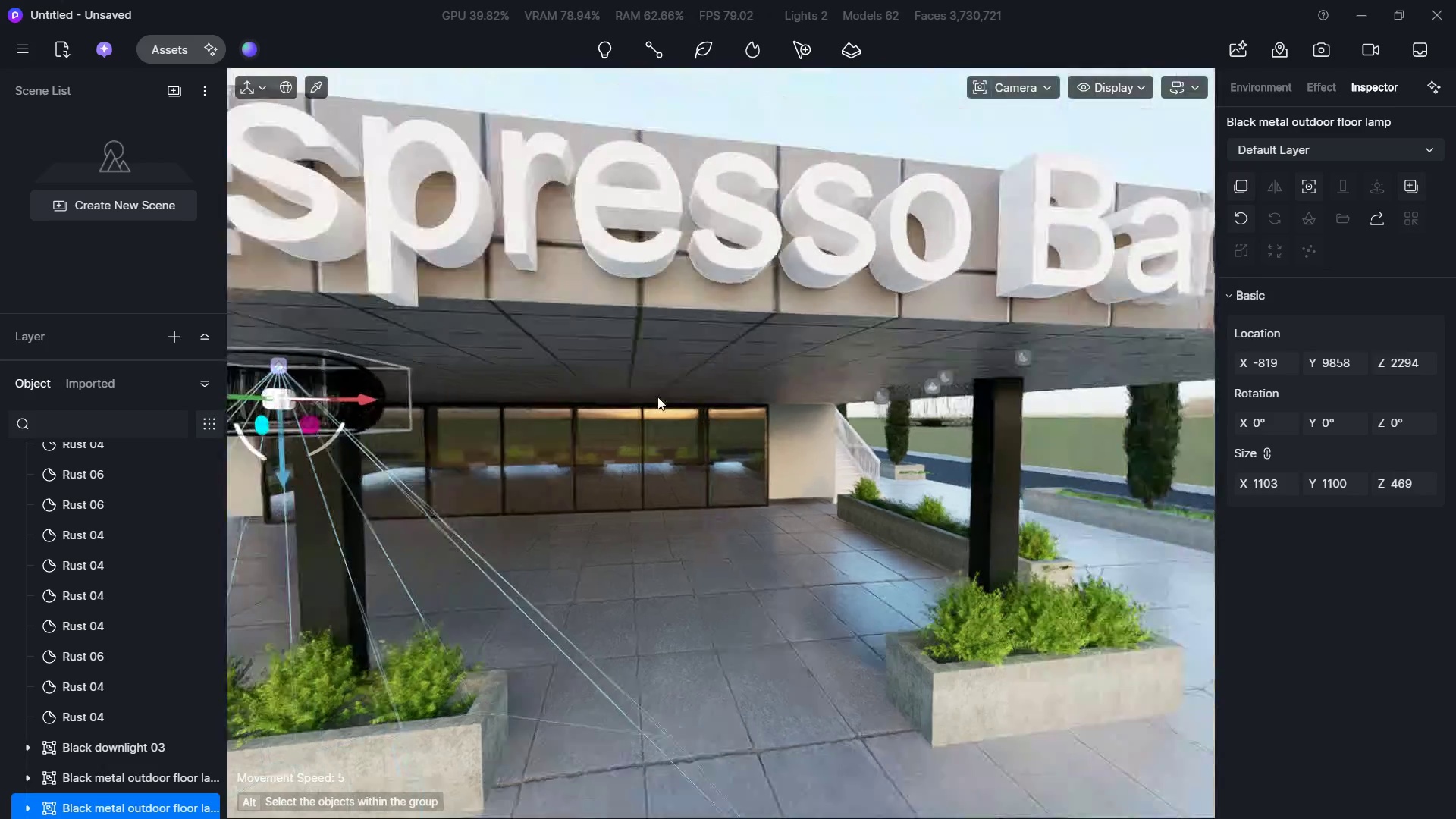 
hold_key(key=A, duration=2.98)
 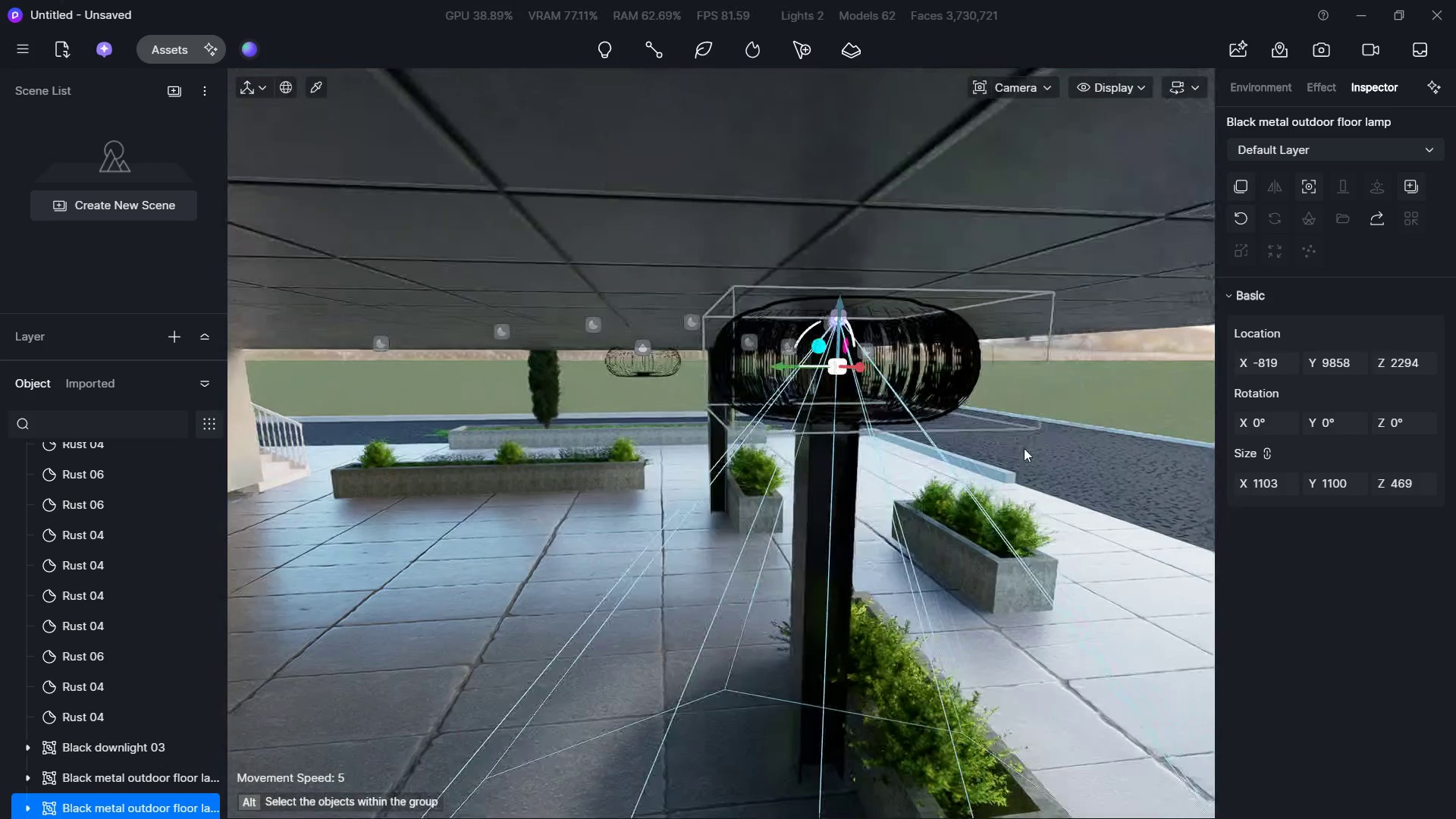 
hold_key(key=S, duration=0.38)
 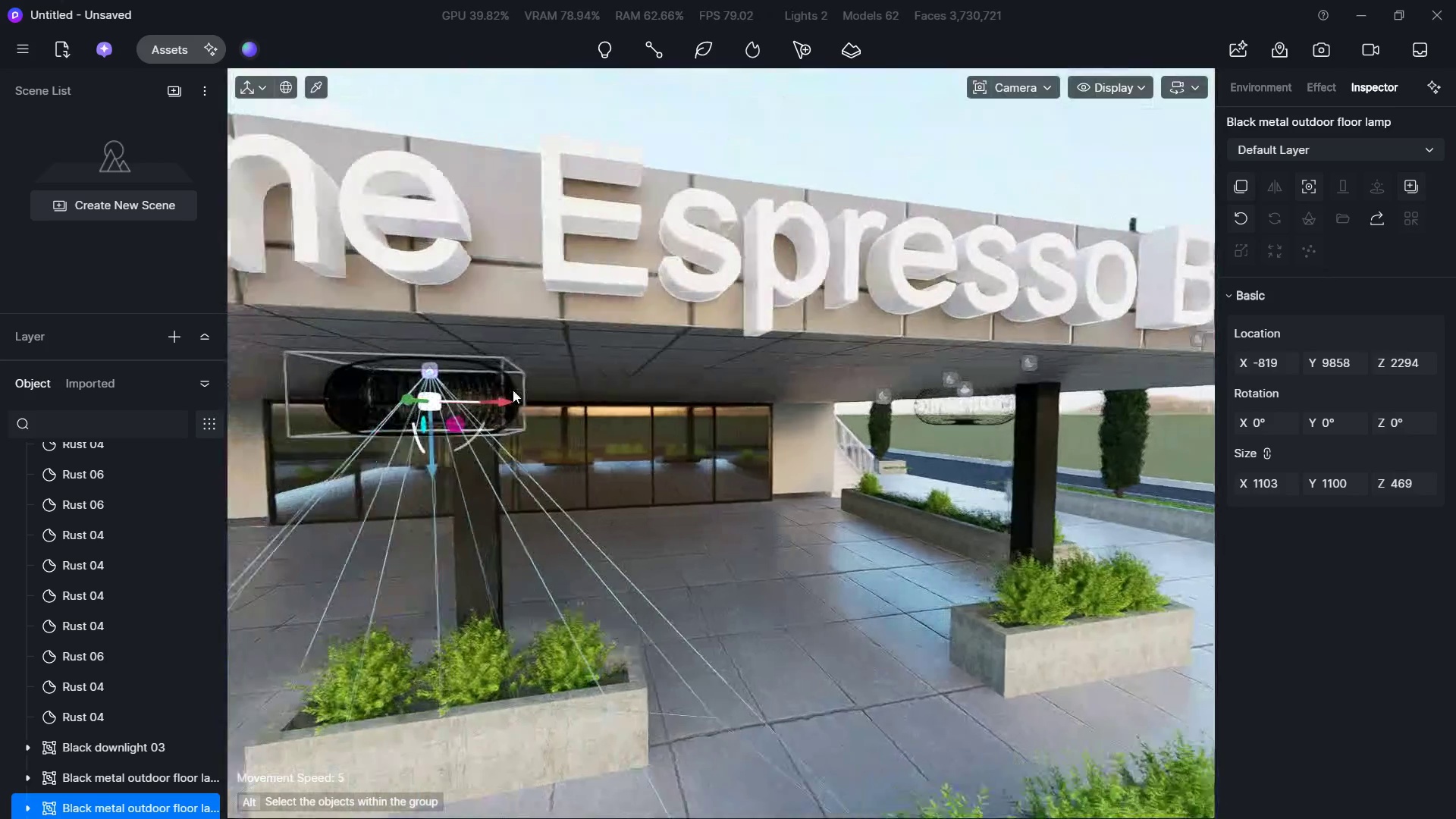 
type(wd)
 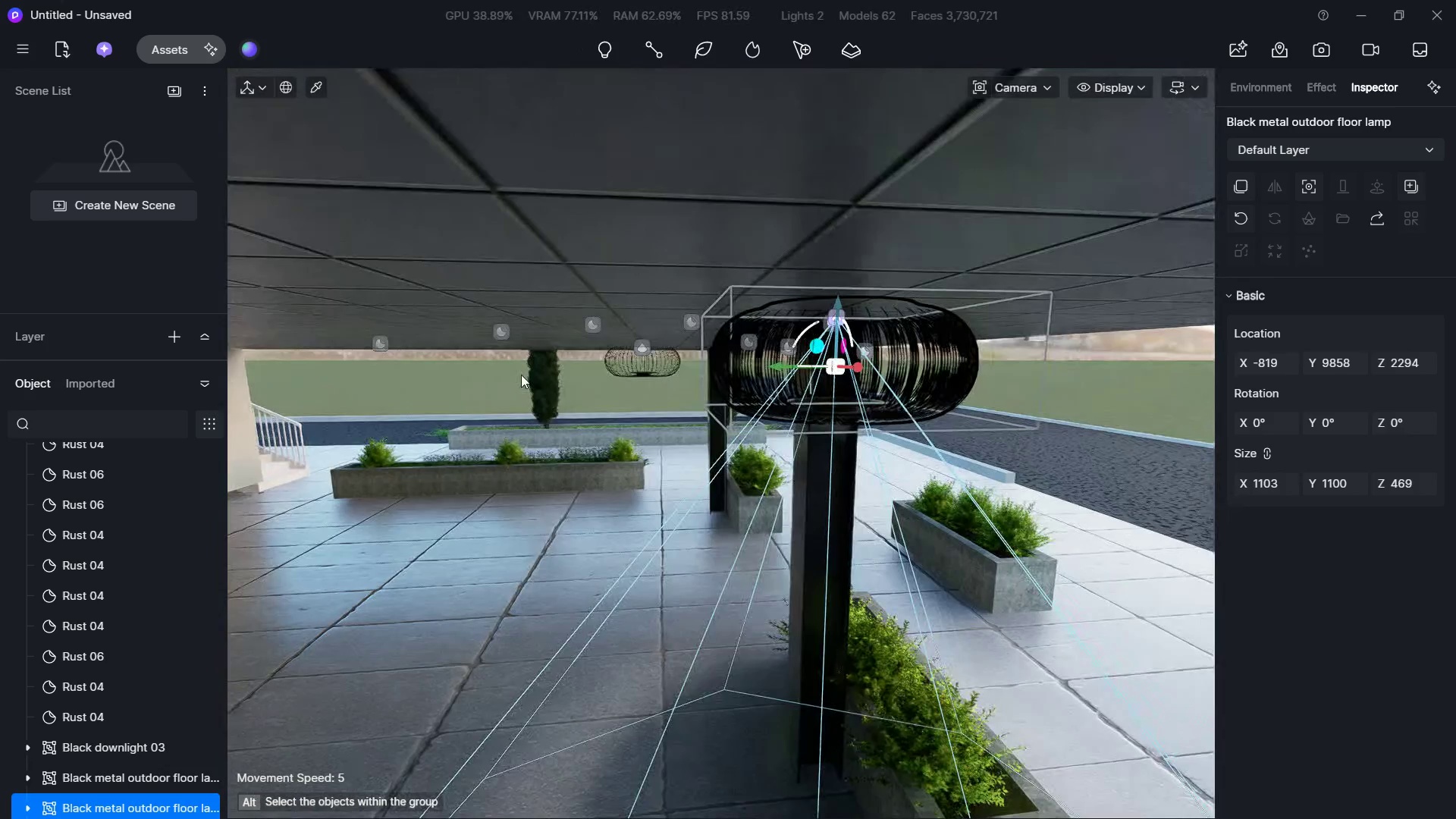 
hold_key(key=S, duration=0.53)
 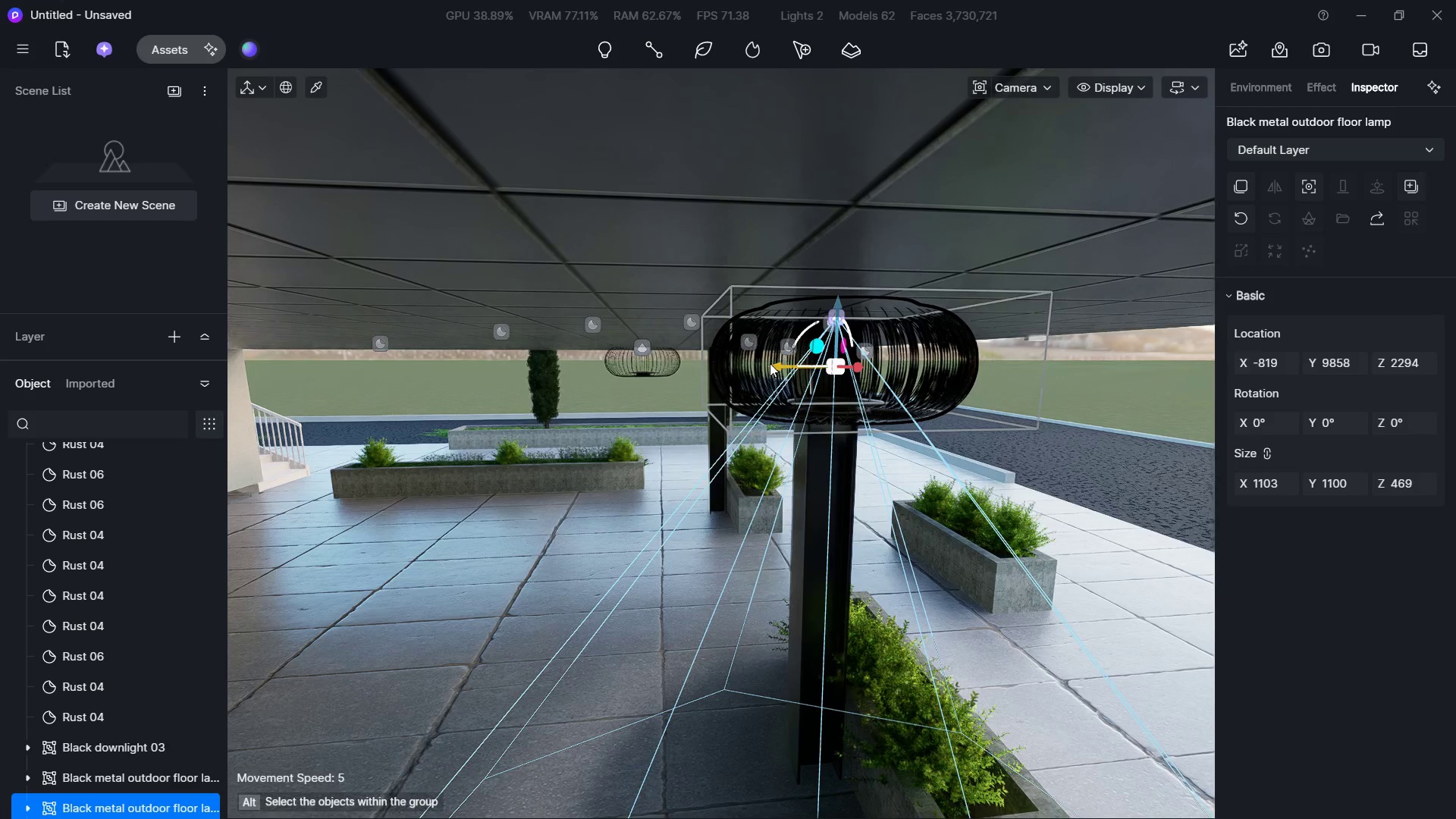 
left_click_drag(start_coordinate=[770, 363], to_coordinate=[531, 353])
 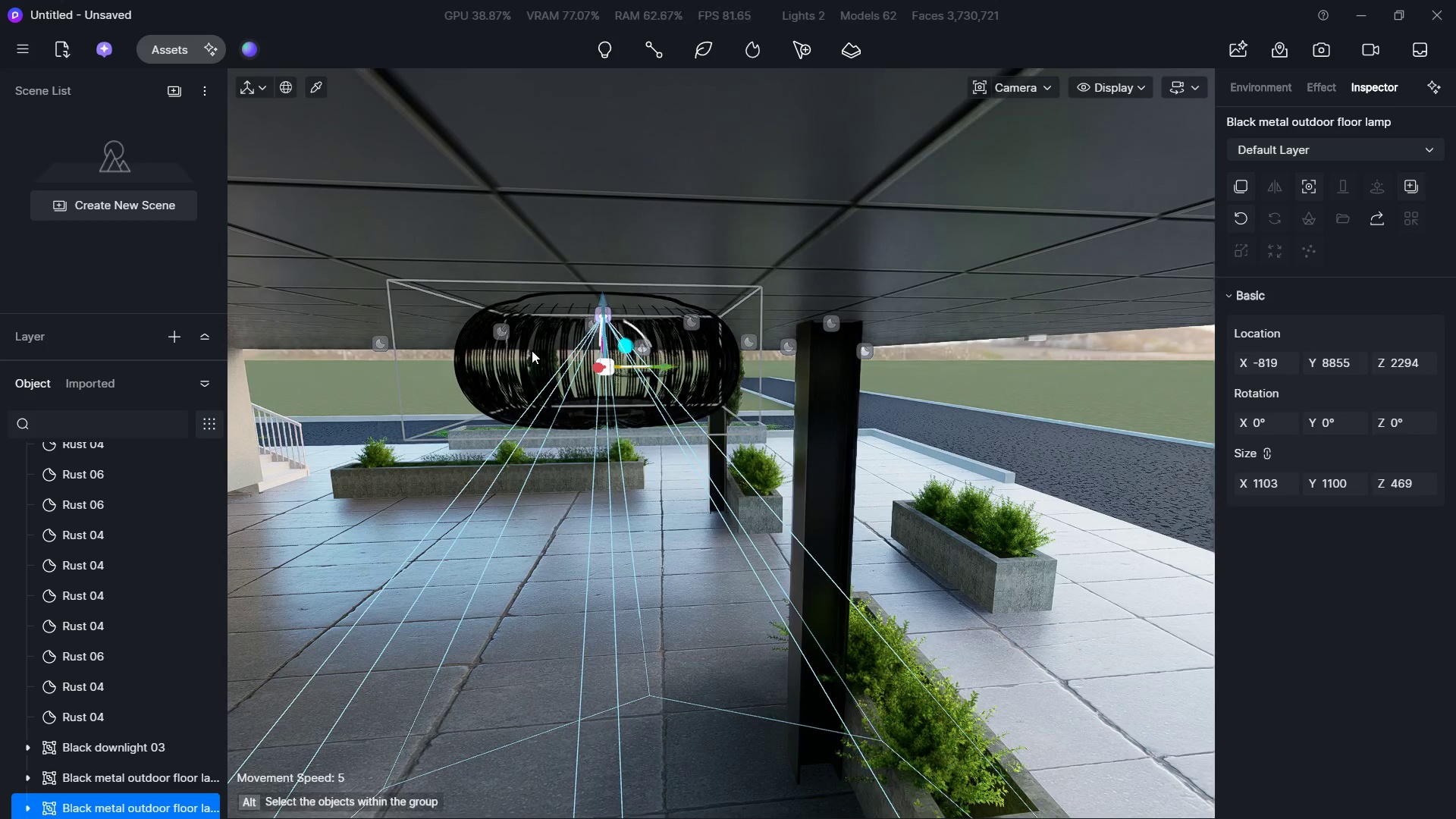 
hold_key(key=D, duration=1.89)
 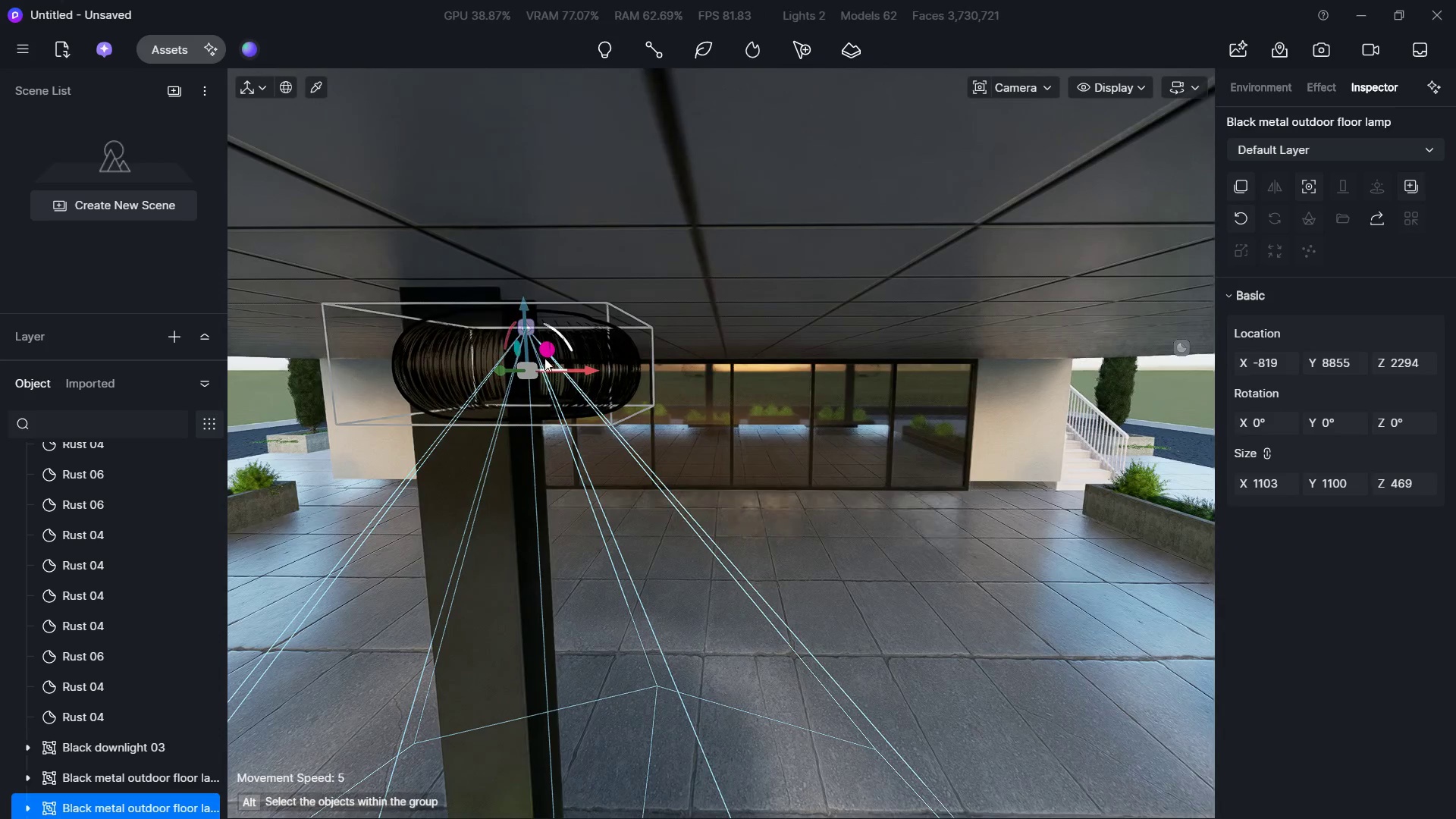 
key(S)
 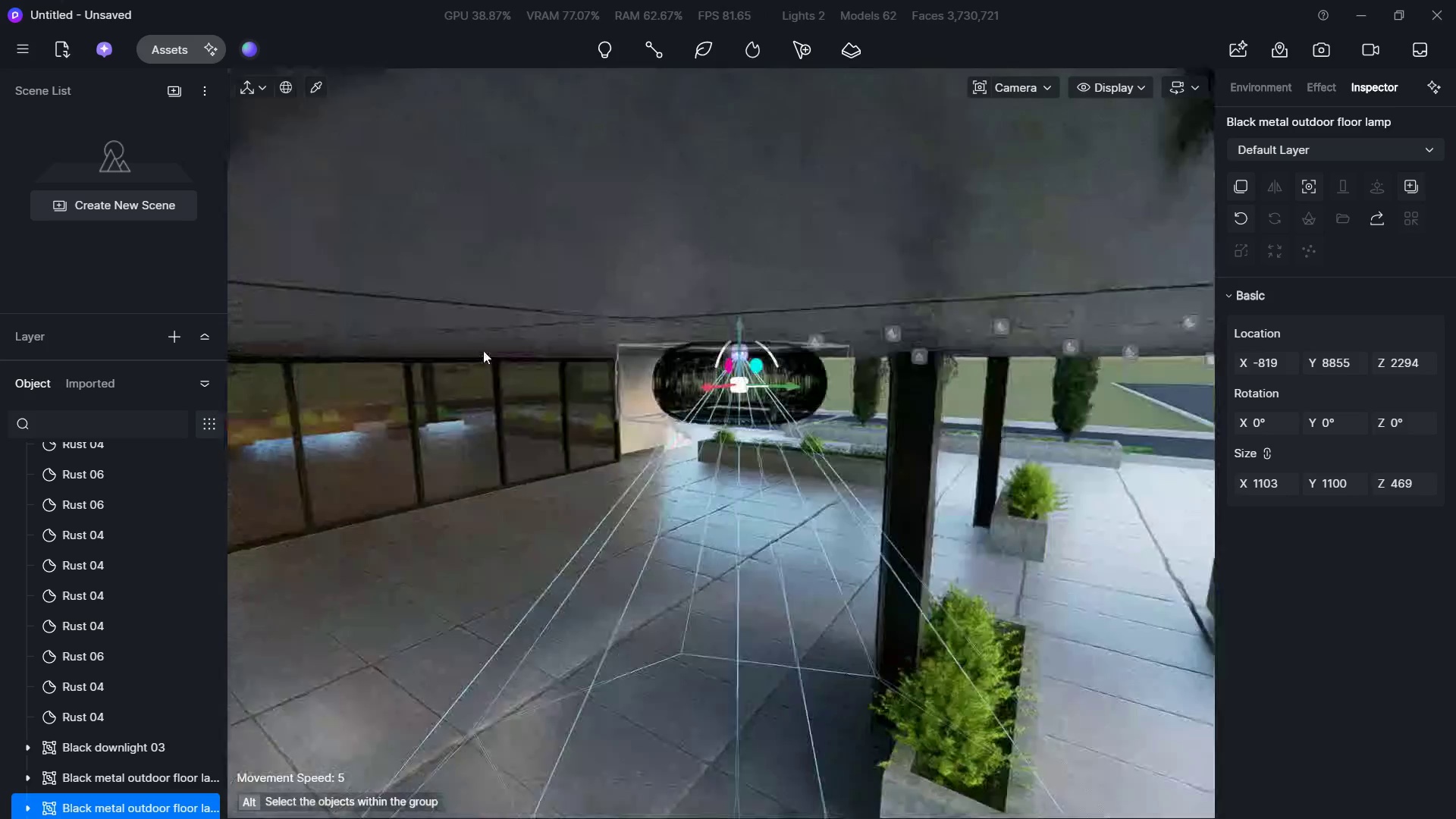 
hold_key(key=W, duration=0.38)
 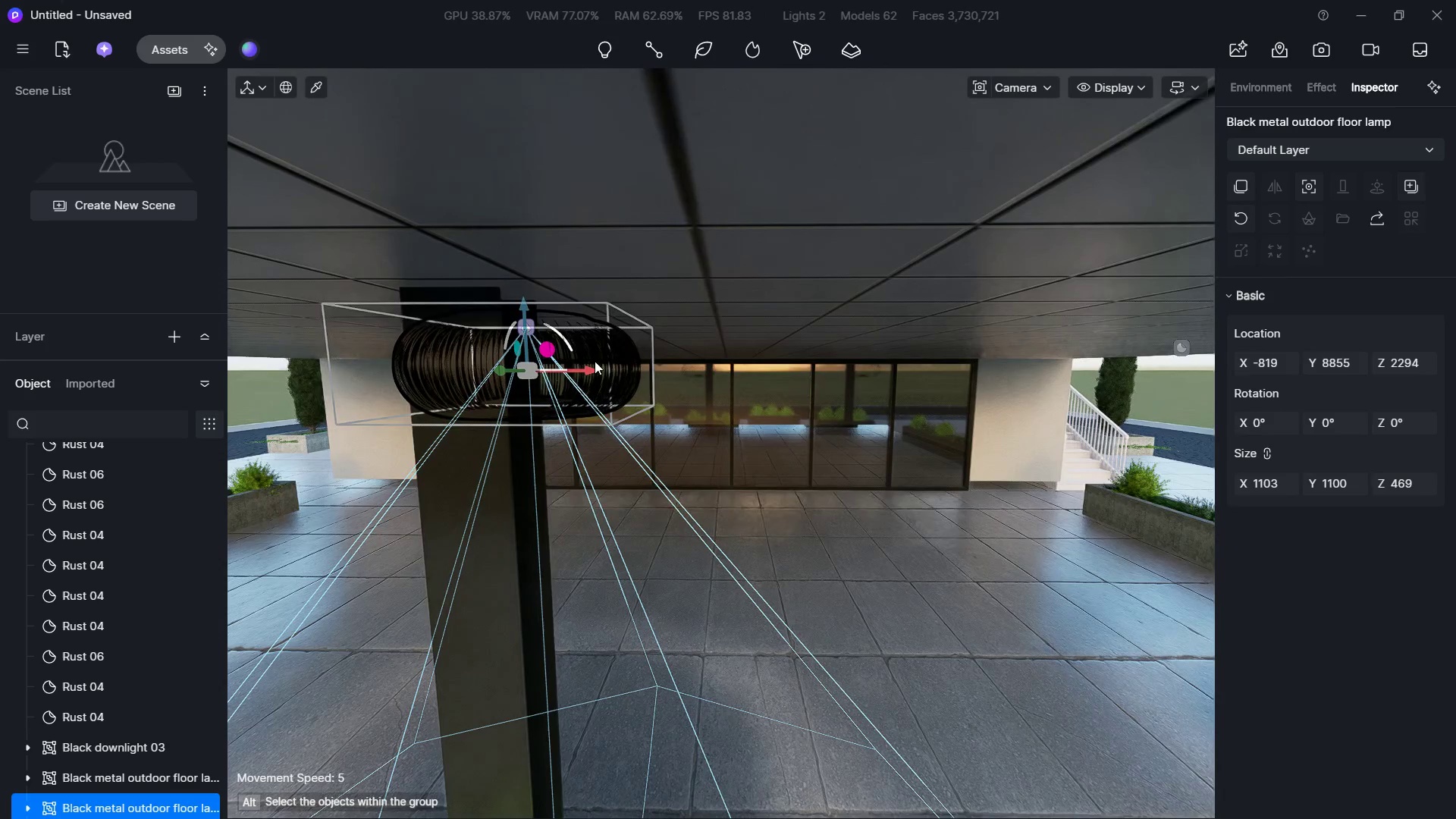 
left_click_drag(start_coordinate=[594, 371], to_coordinate=[642, 373])
 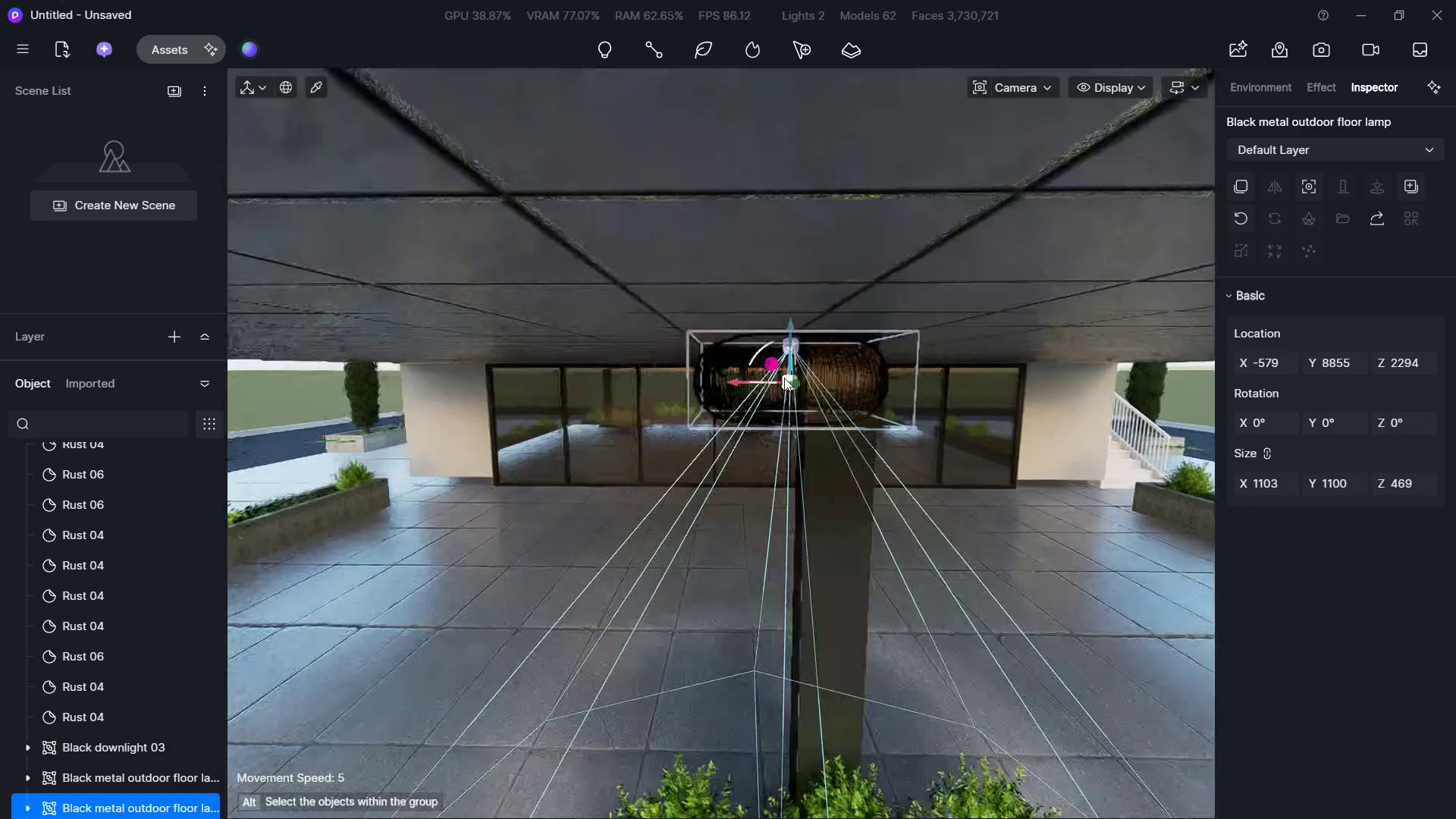 
hold_key(key=A, duration=0.5)
 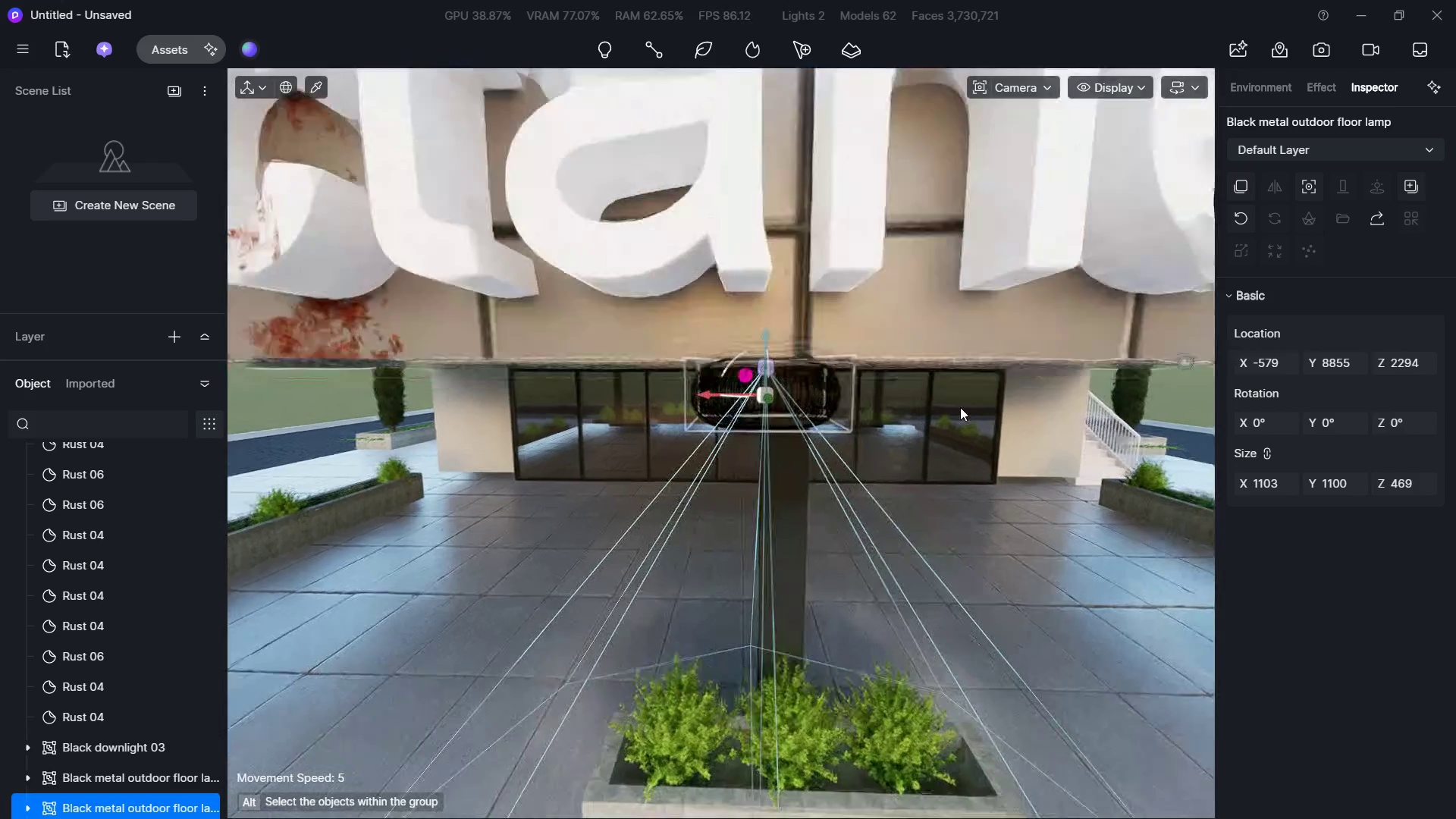 
hold_key(key=S, duration=0.58)
 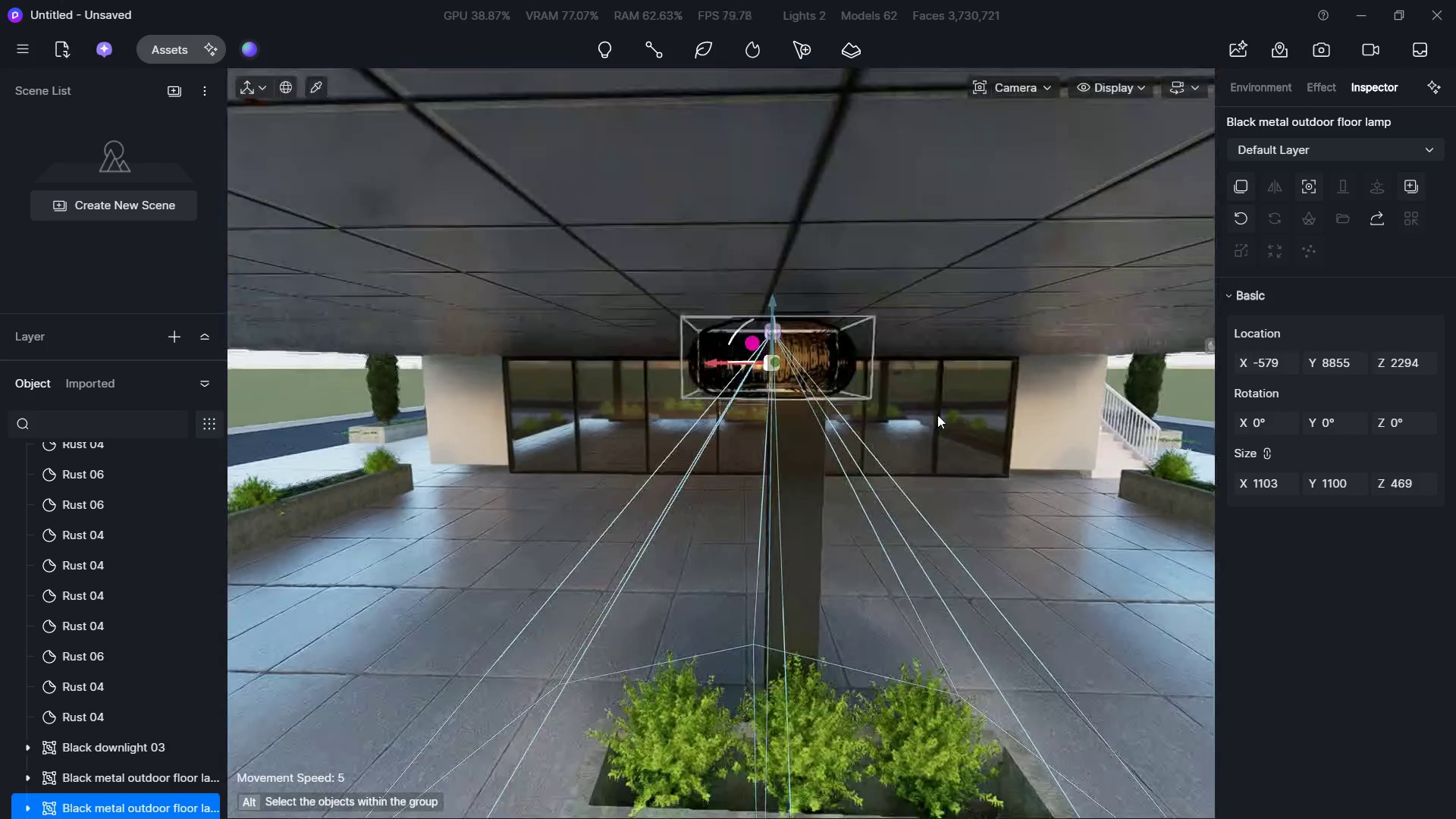 
type(dwd)
 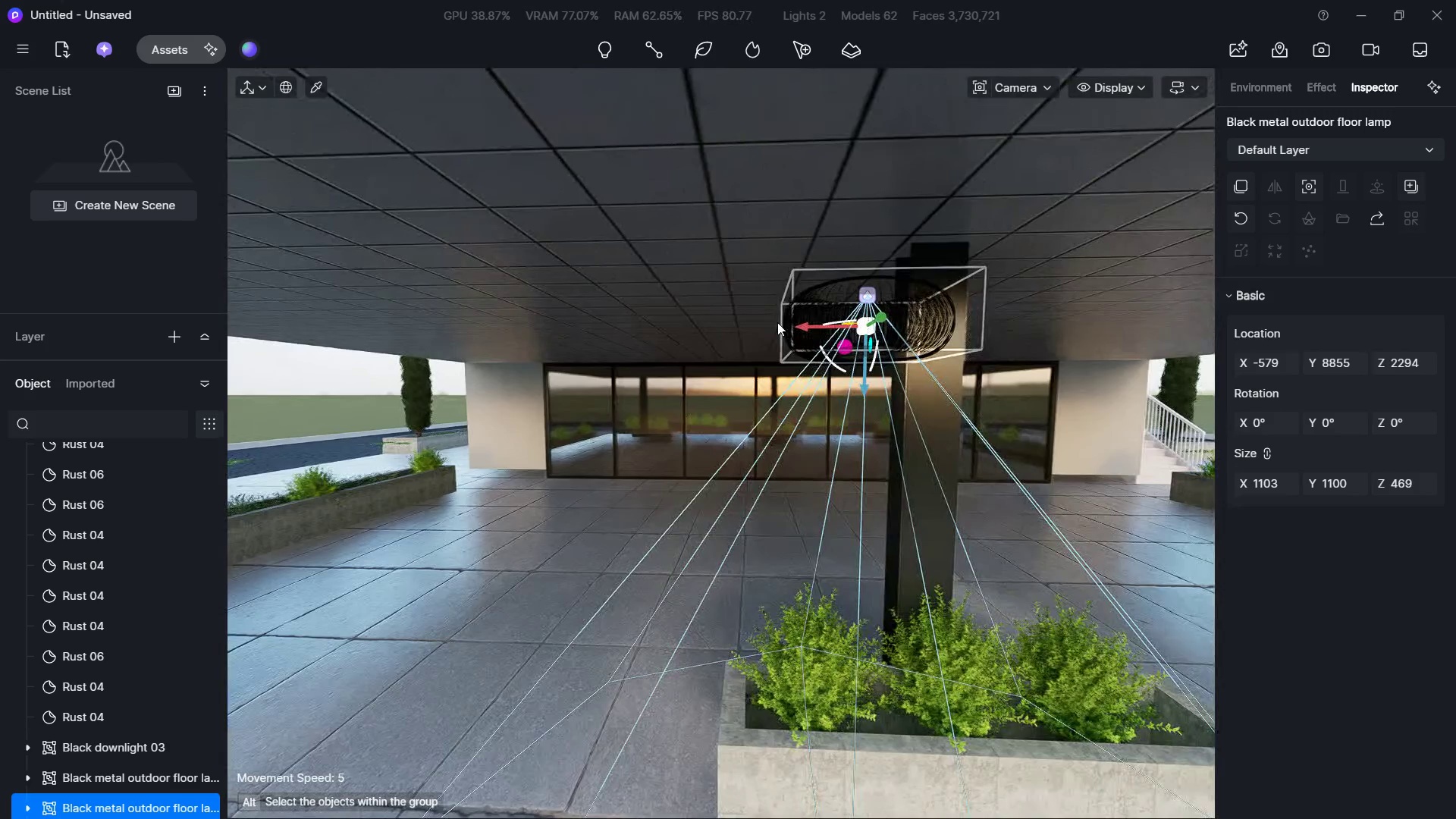 
hold_key(key=E, duration=0.44)
 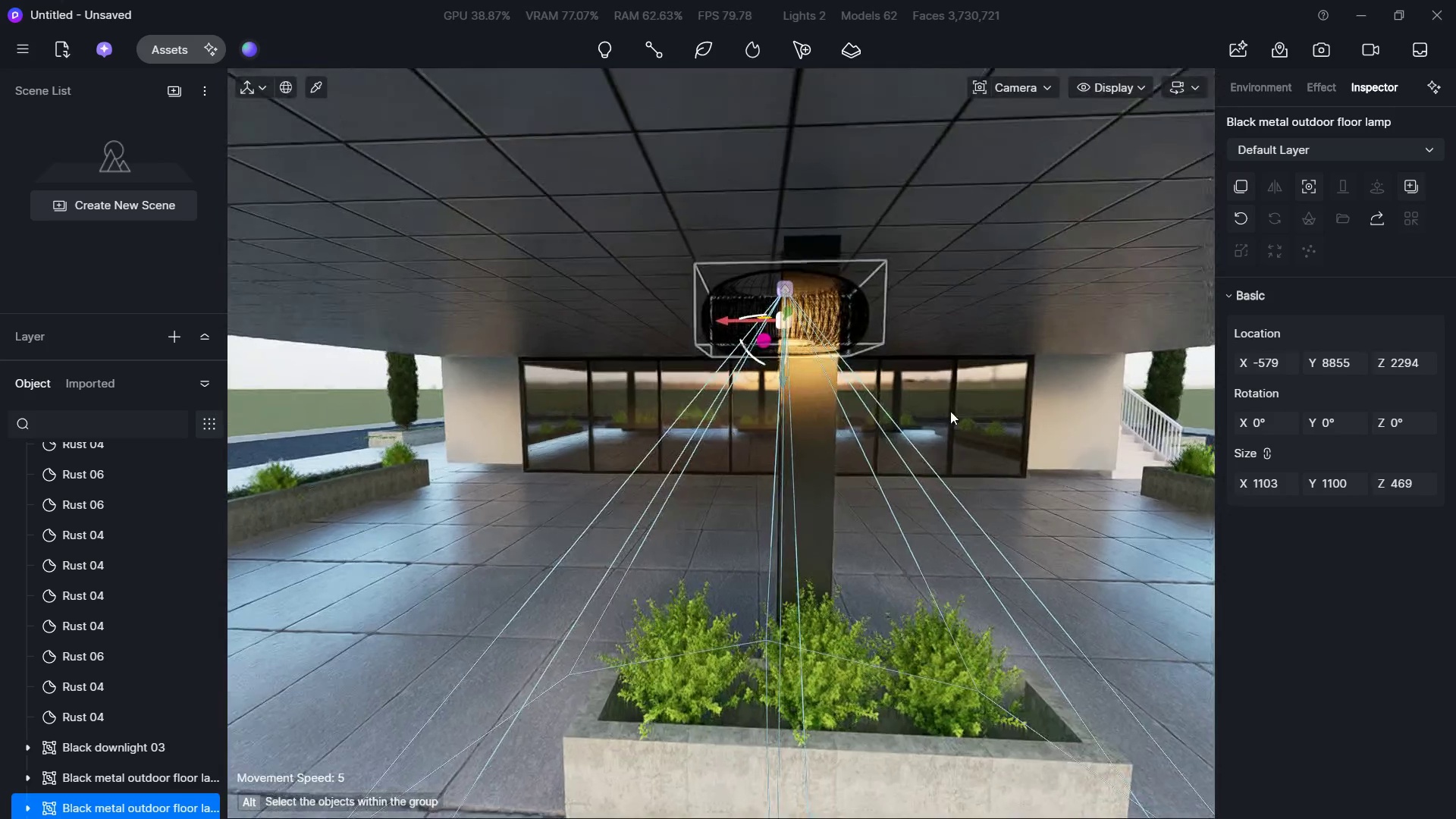 
hold_key(key=A, duration=0.34)
 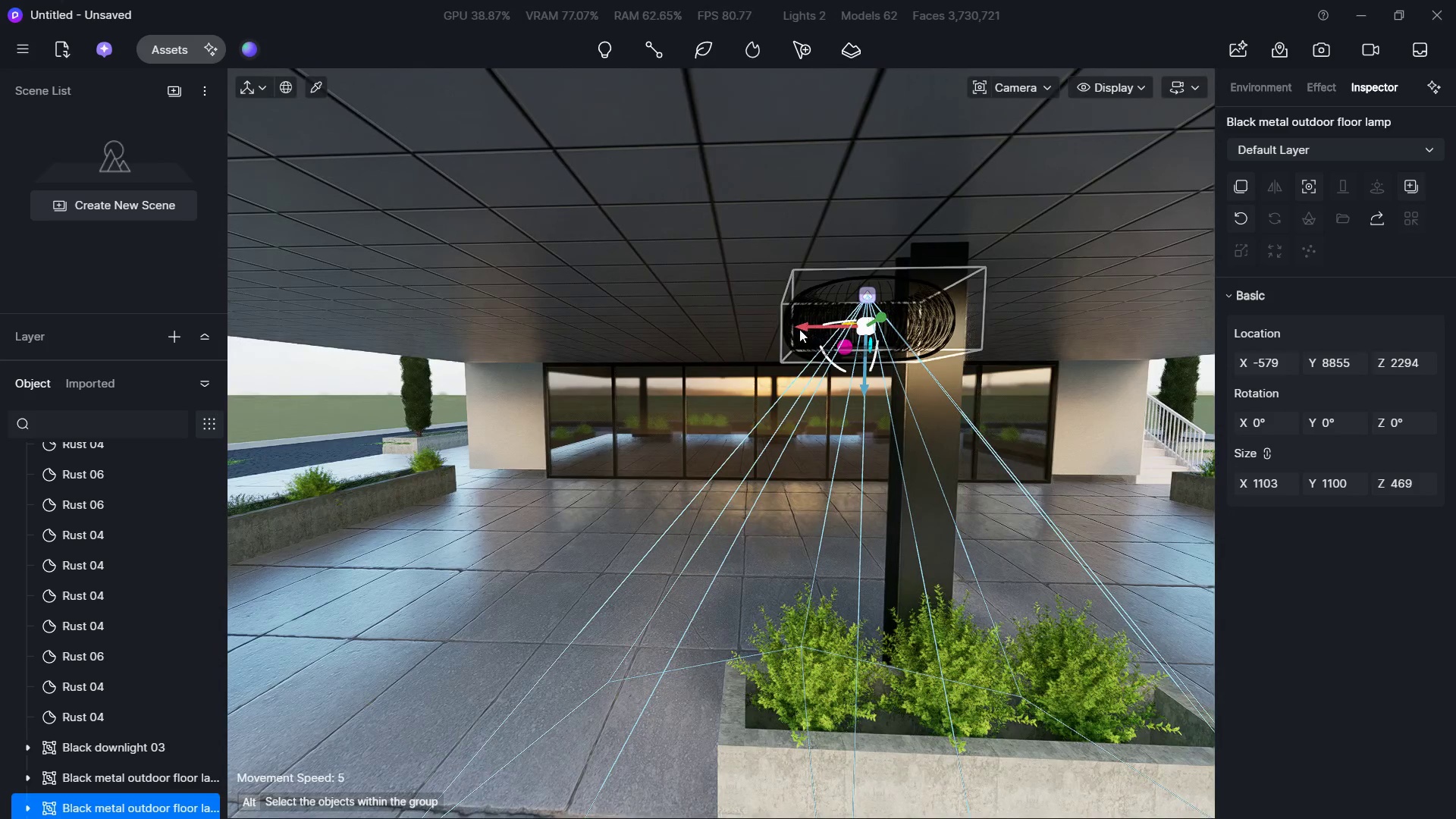 
left_click_drag(start_coordinate=[804, 329], to_coordinate=[827, 329])
 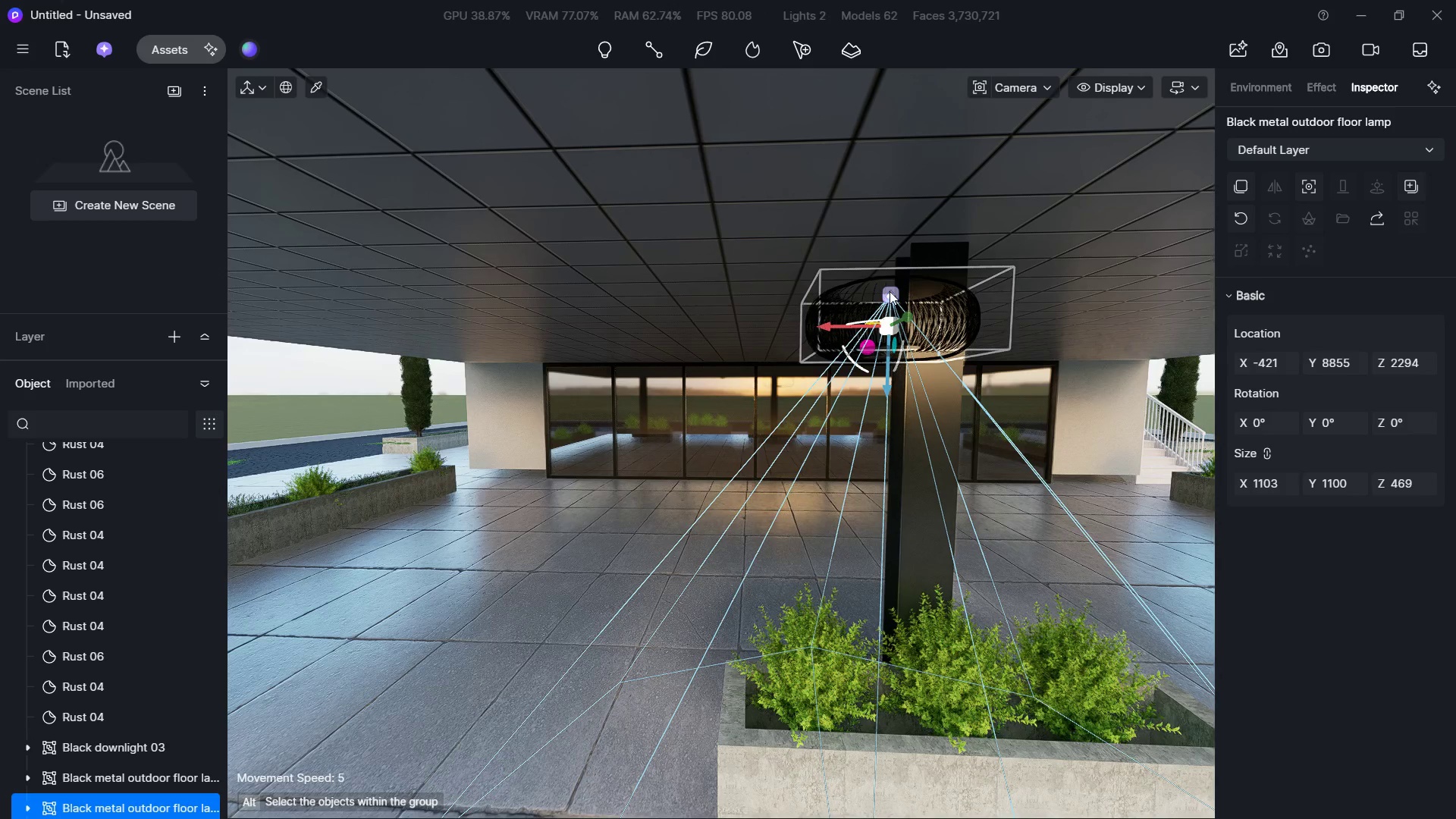 
double_click([890, 291])
 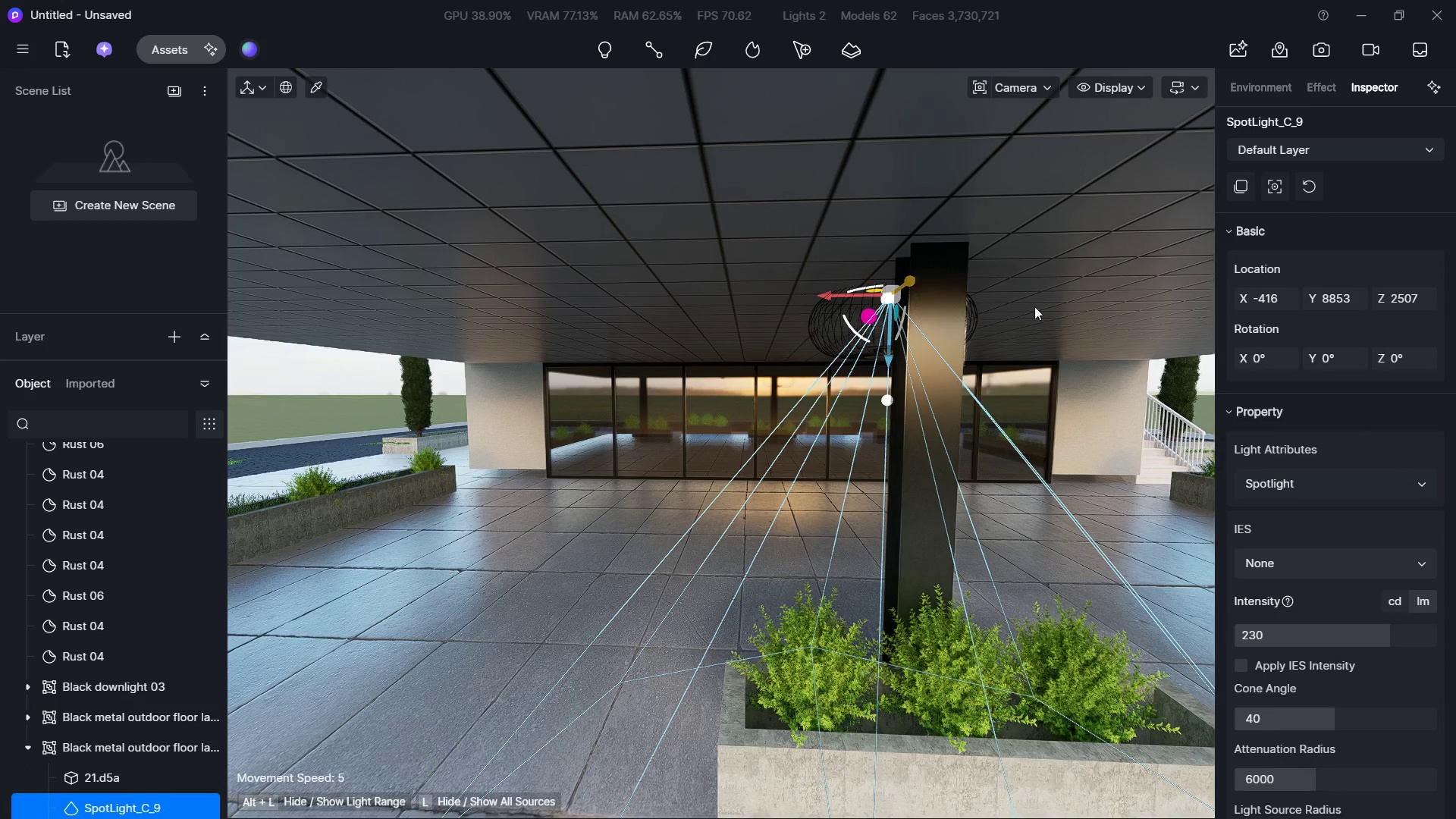 
scroll: coordinate [1335, 510], scroll_direction: down, amount: 6.0
 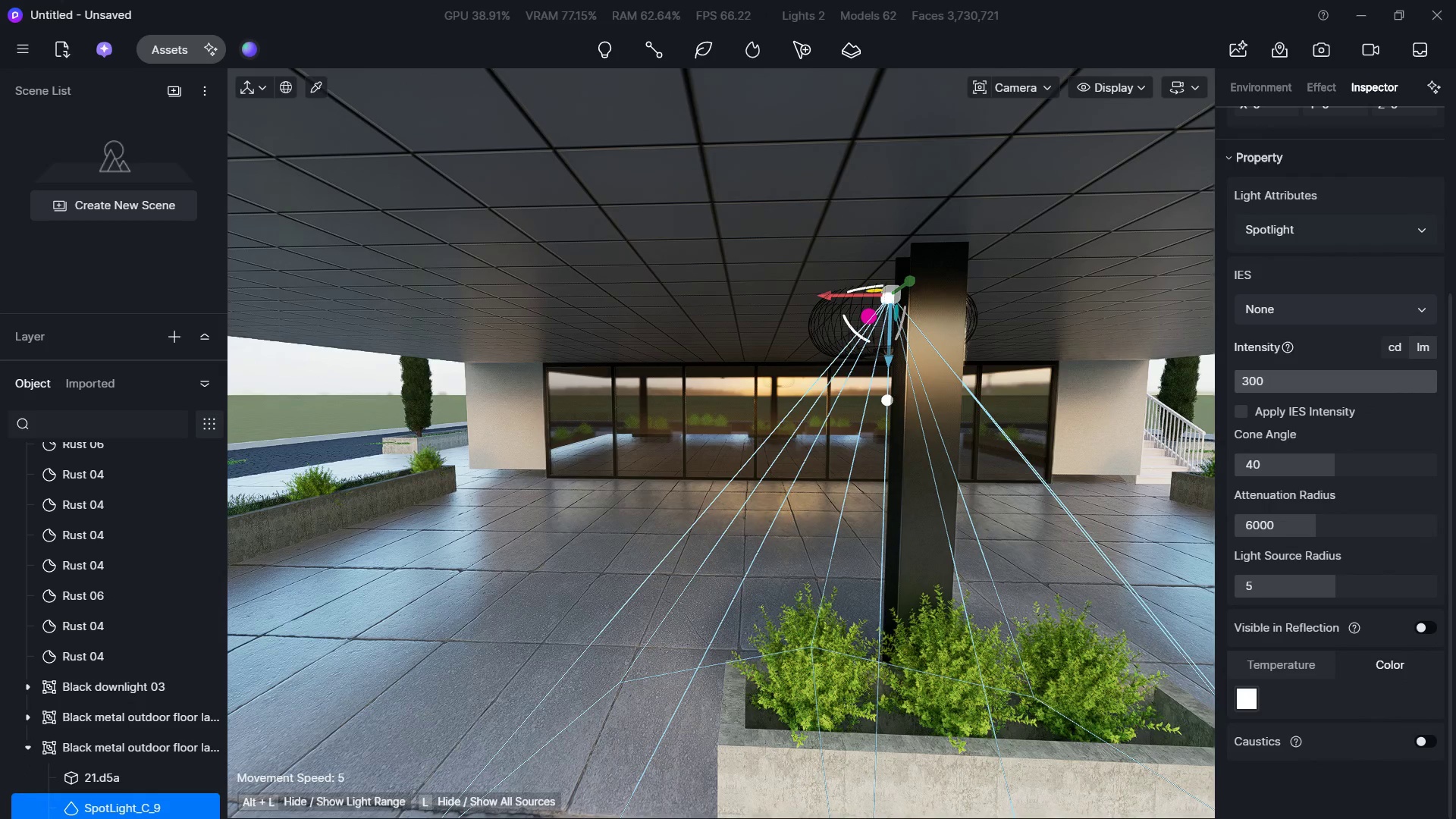 
left_click([1346, 298])
 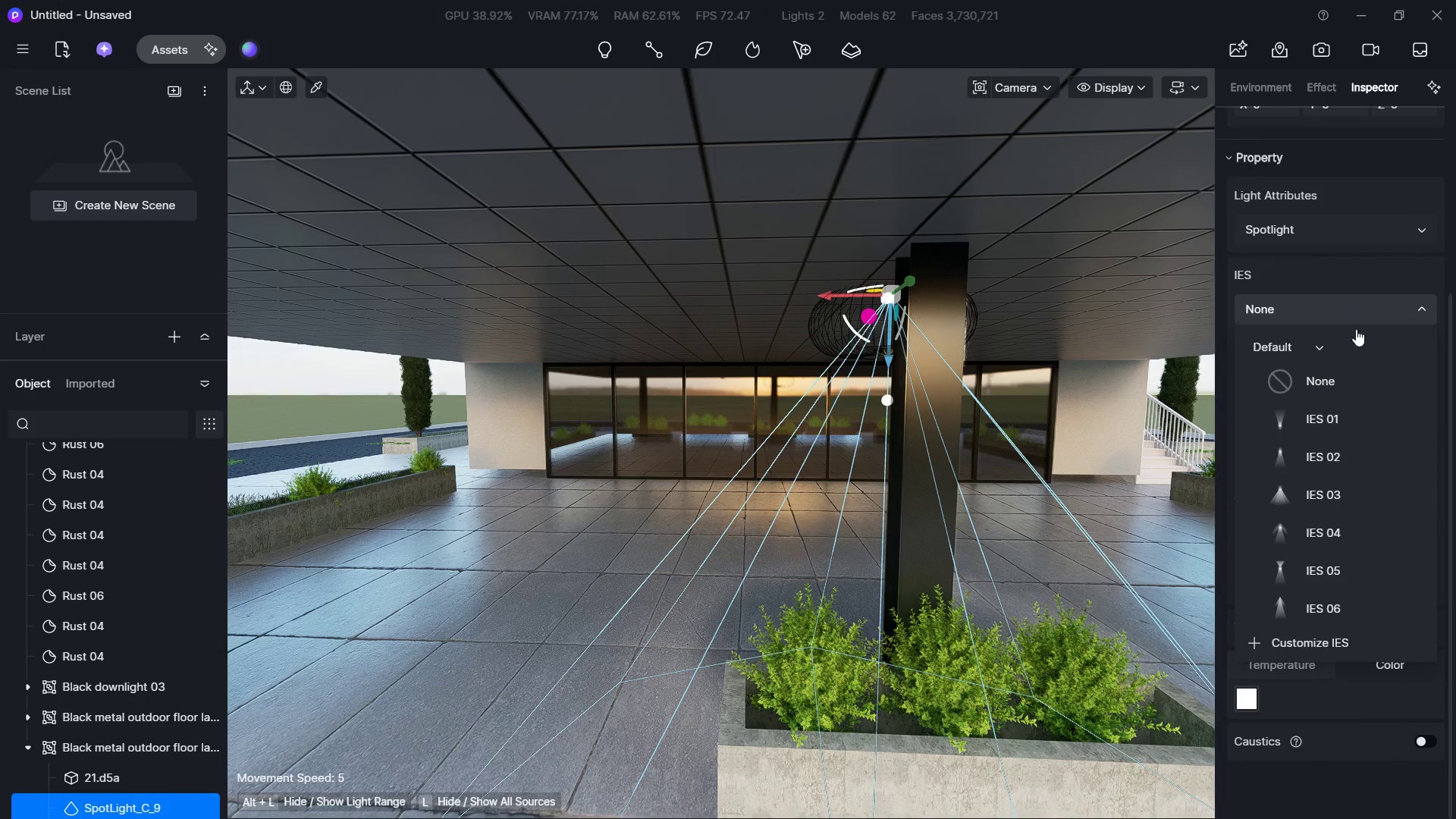 
scroll: coordinate [1366, 492], scroll_direction: down, amount: 4.0
 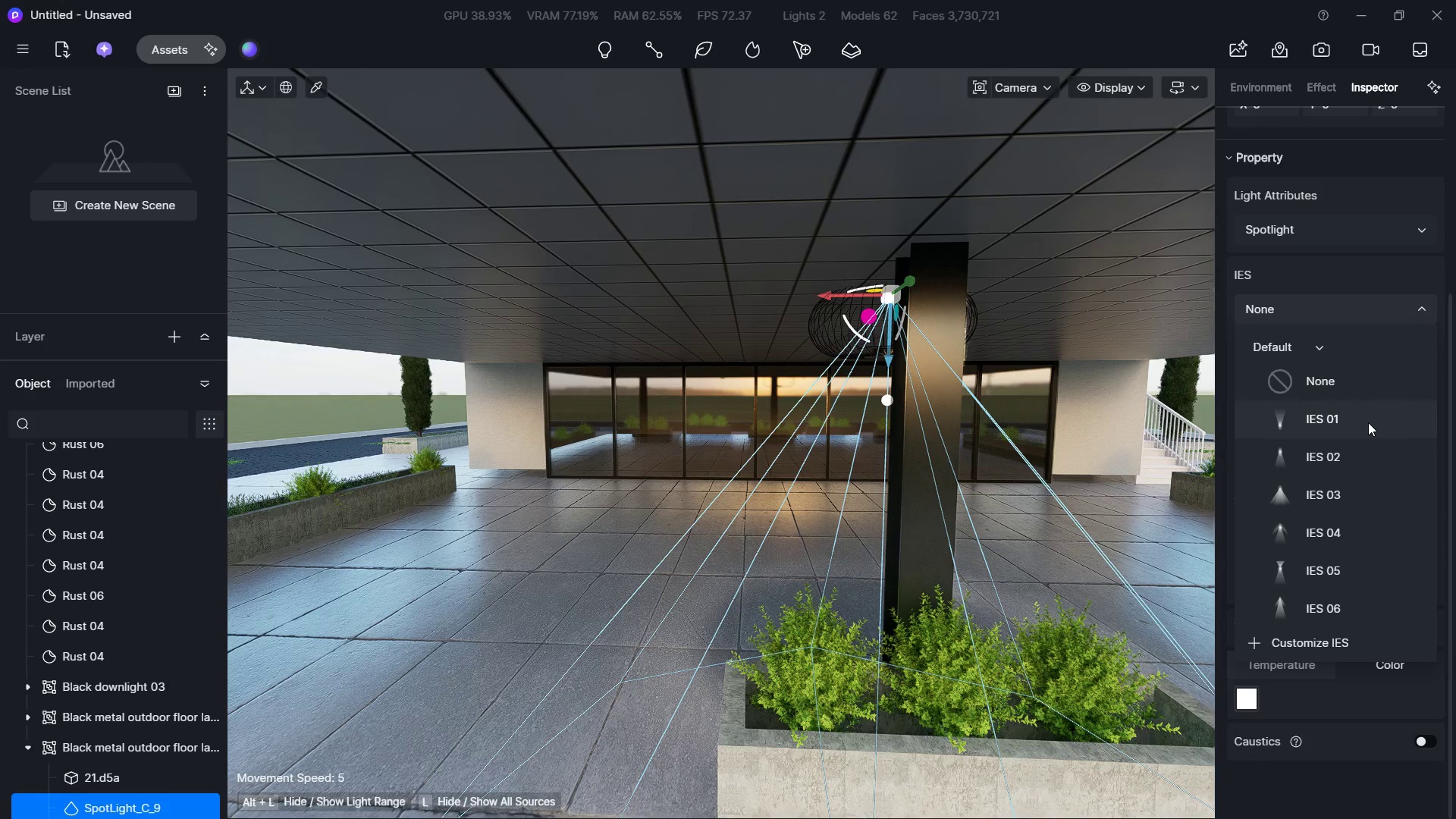 
mouse_move([1327, 482])
 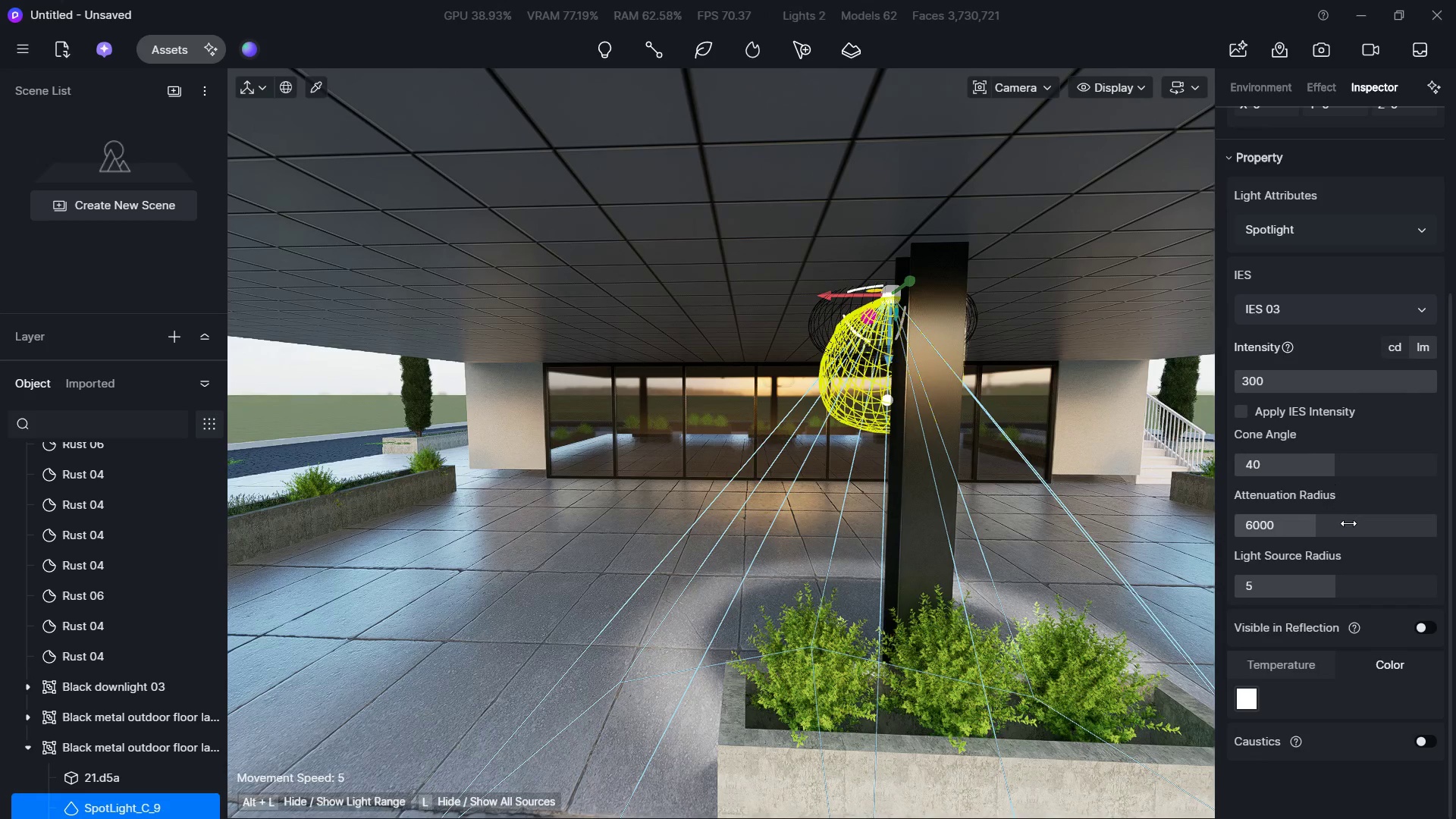 
scroll: coordinate [1348, 523], scroll_direction: down, amount: 2.0
 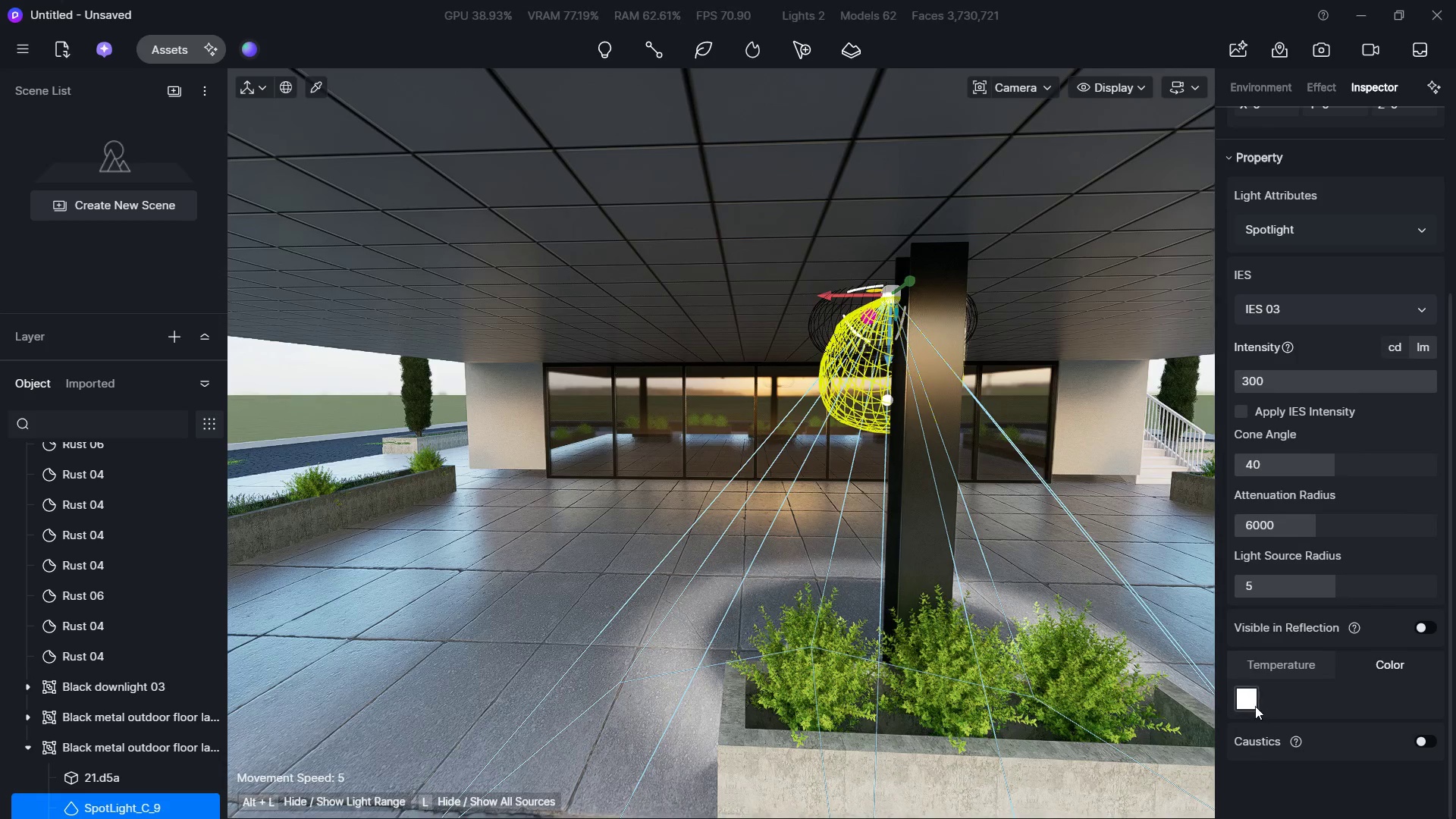 
left_click([1255, 702])
 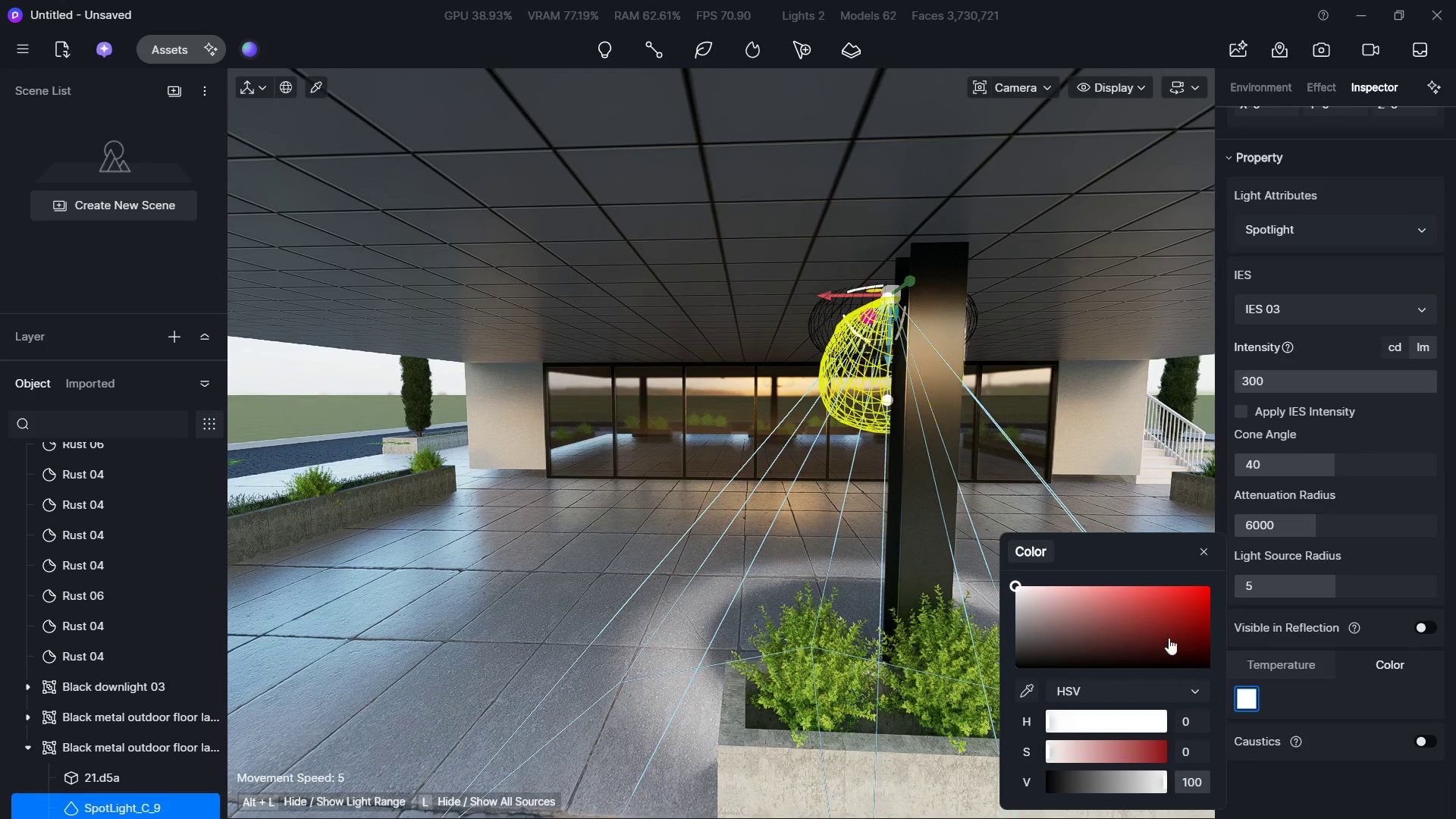 
left_click_drag(start_coordinate=[1032, 598], to_coordinate=[1100, 576])
 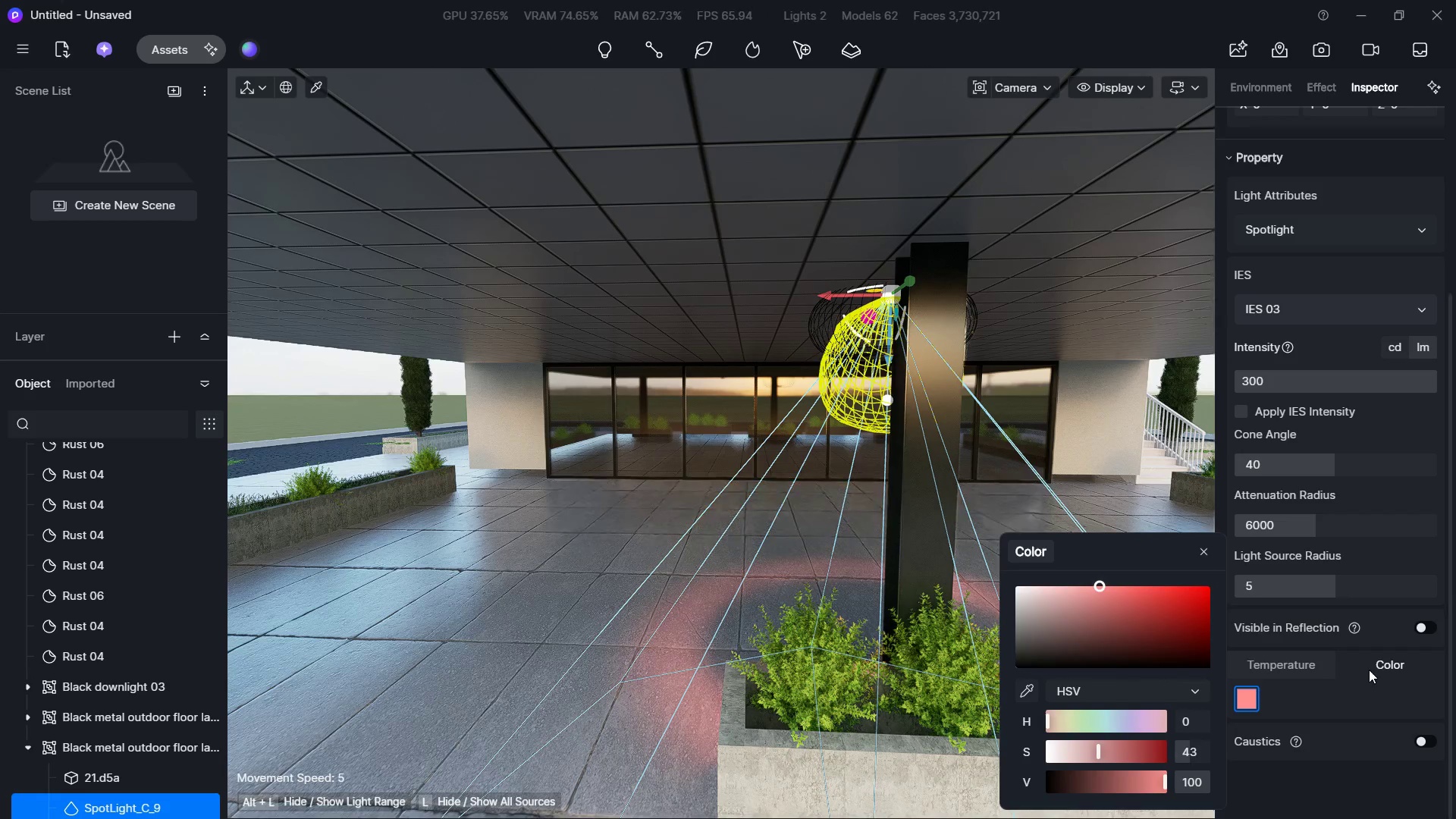 
double_click([1301, 670])
 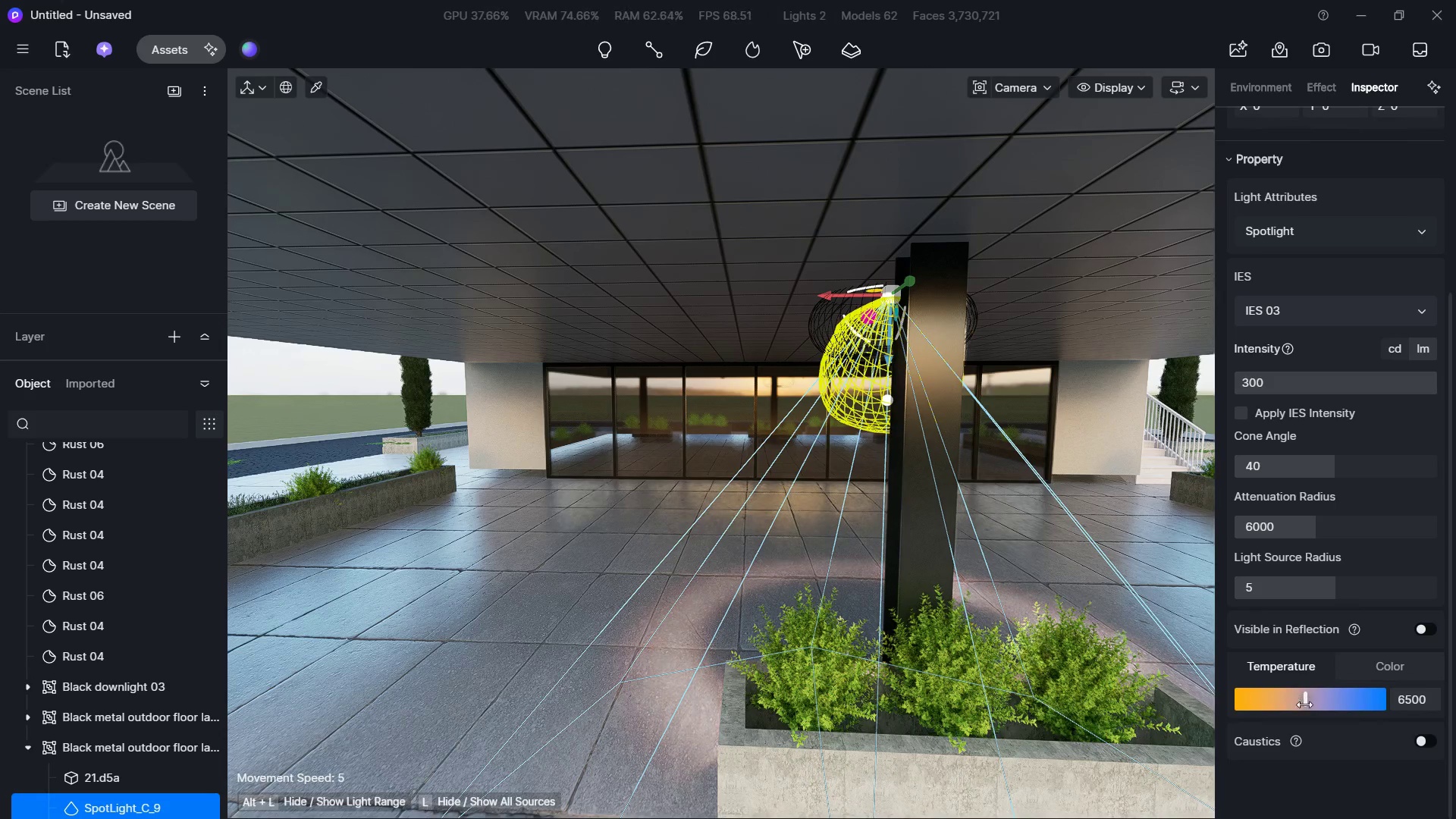 
left_click_drag(start_coordinate=[1304, 704], to_coordinate=[1277, 701])
 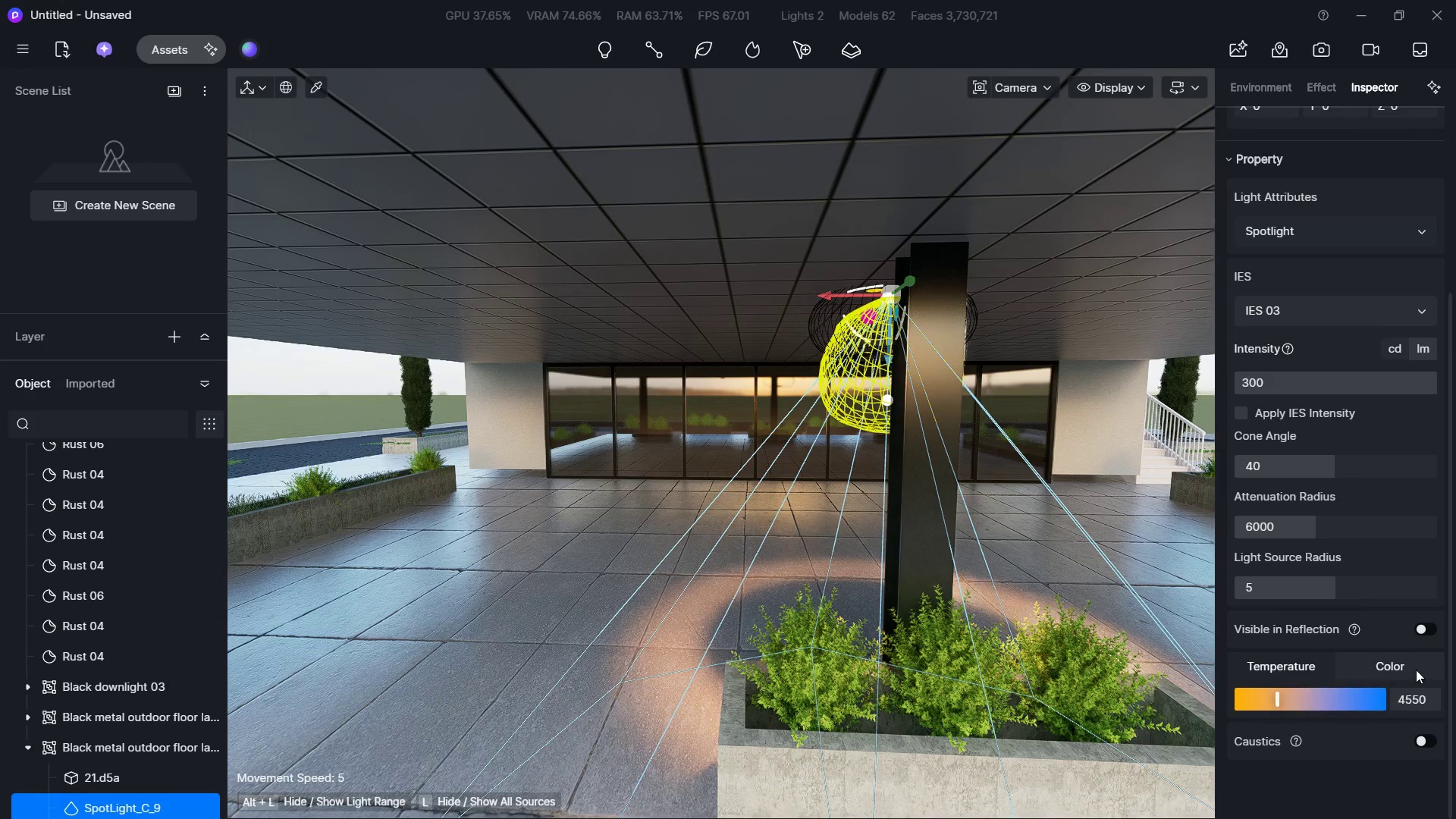 
left_click_drag(start_coordinate=[1416, 670], to_coordinate=[1412, 670])
 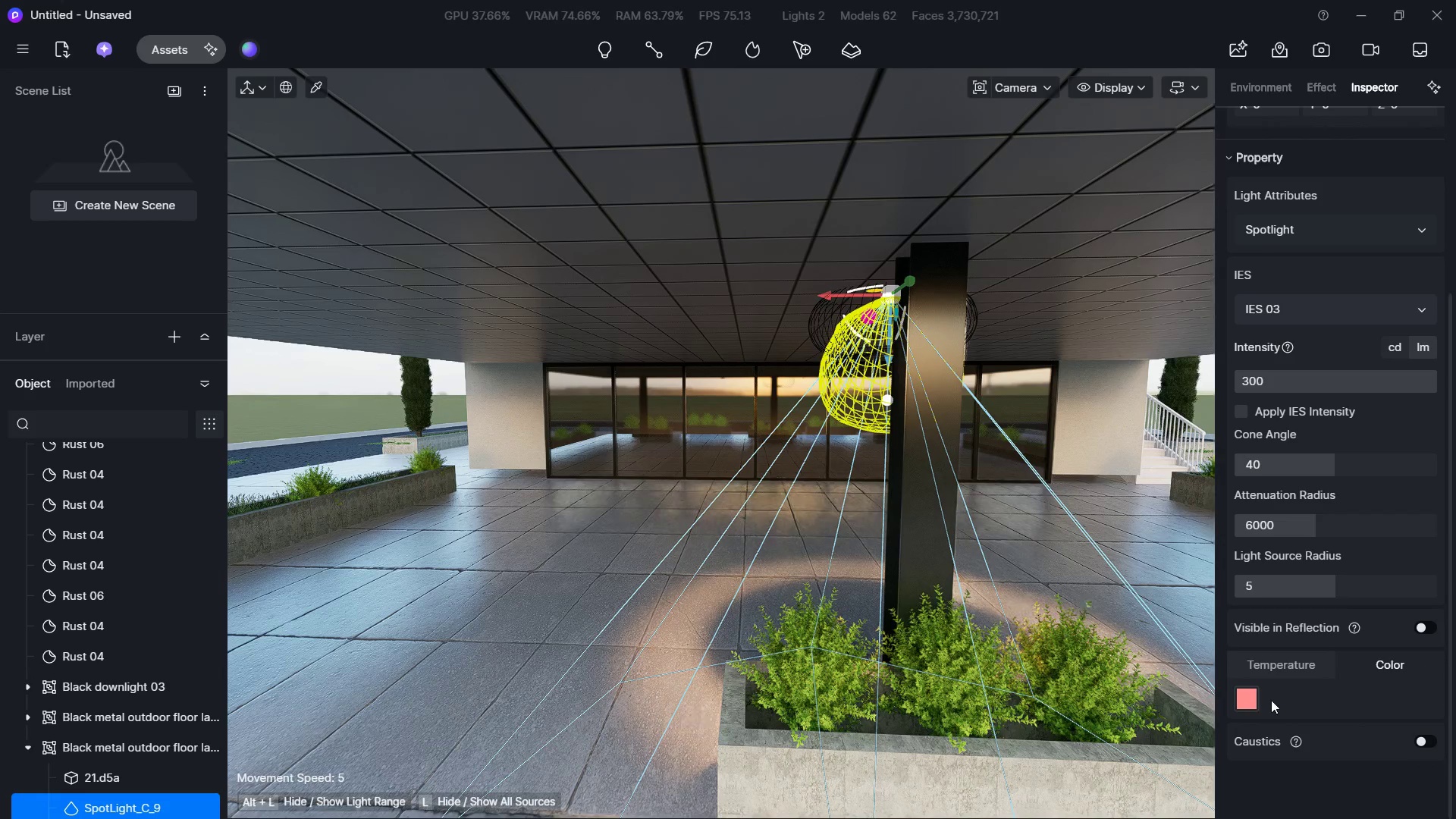 
left_click([1250, 704])
 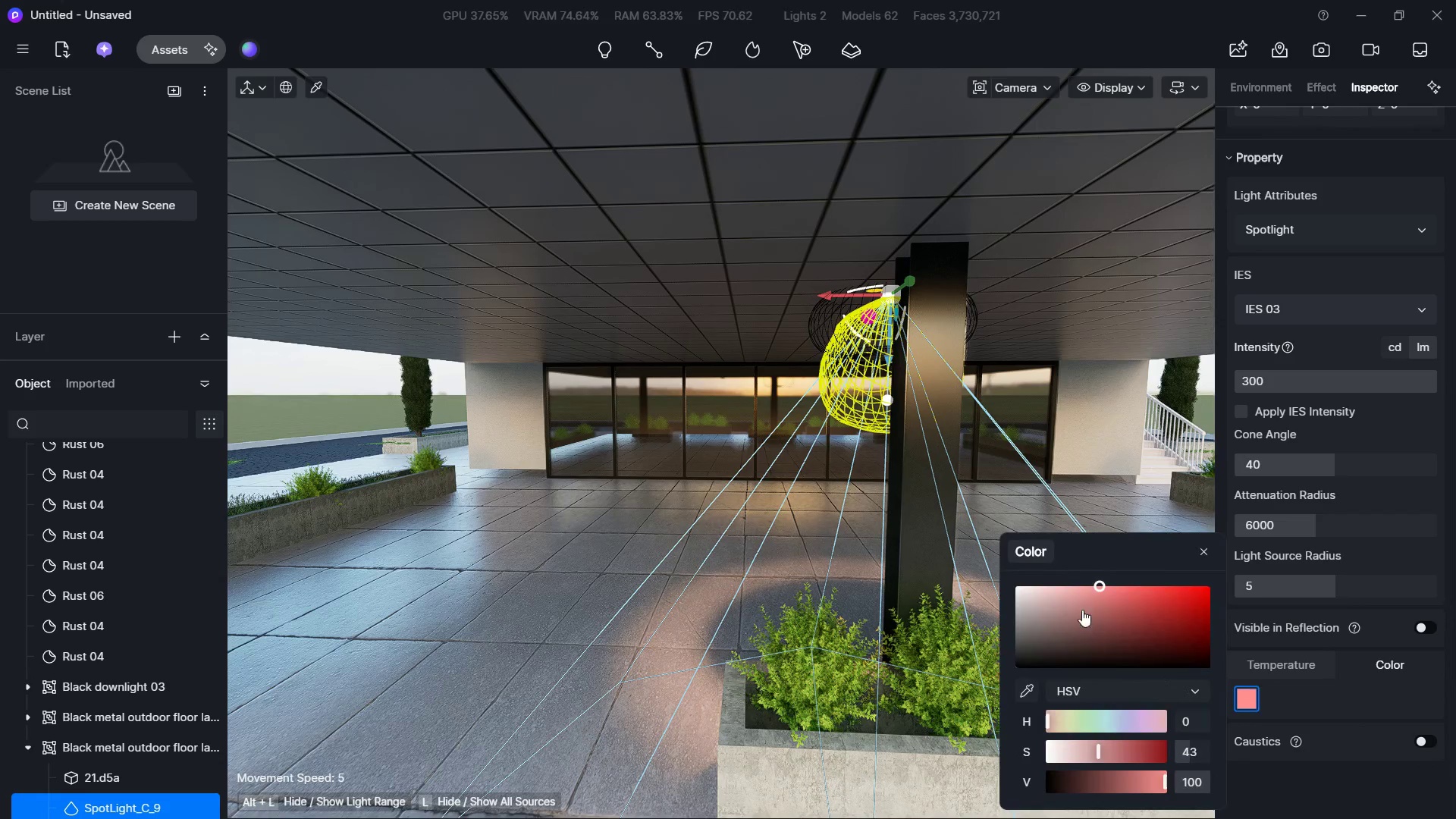 
left_click_drag(start_coordinate=[1088, 577], to_coordinate=[1028, 580])
 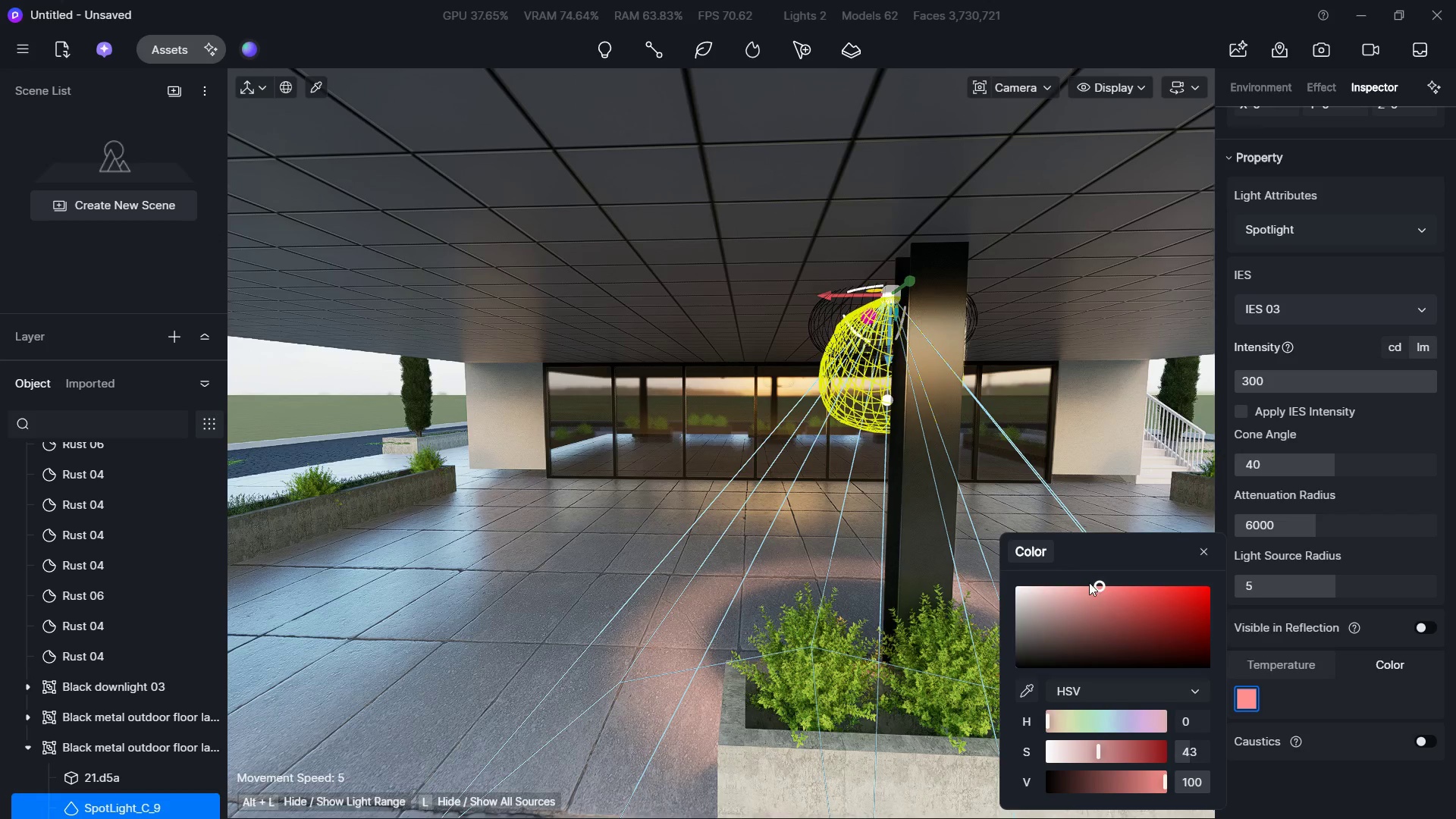 
left_click_drag(start_coordinate=[1089, 582], to_coordinate=[1096, 581])
 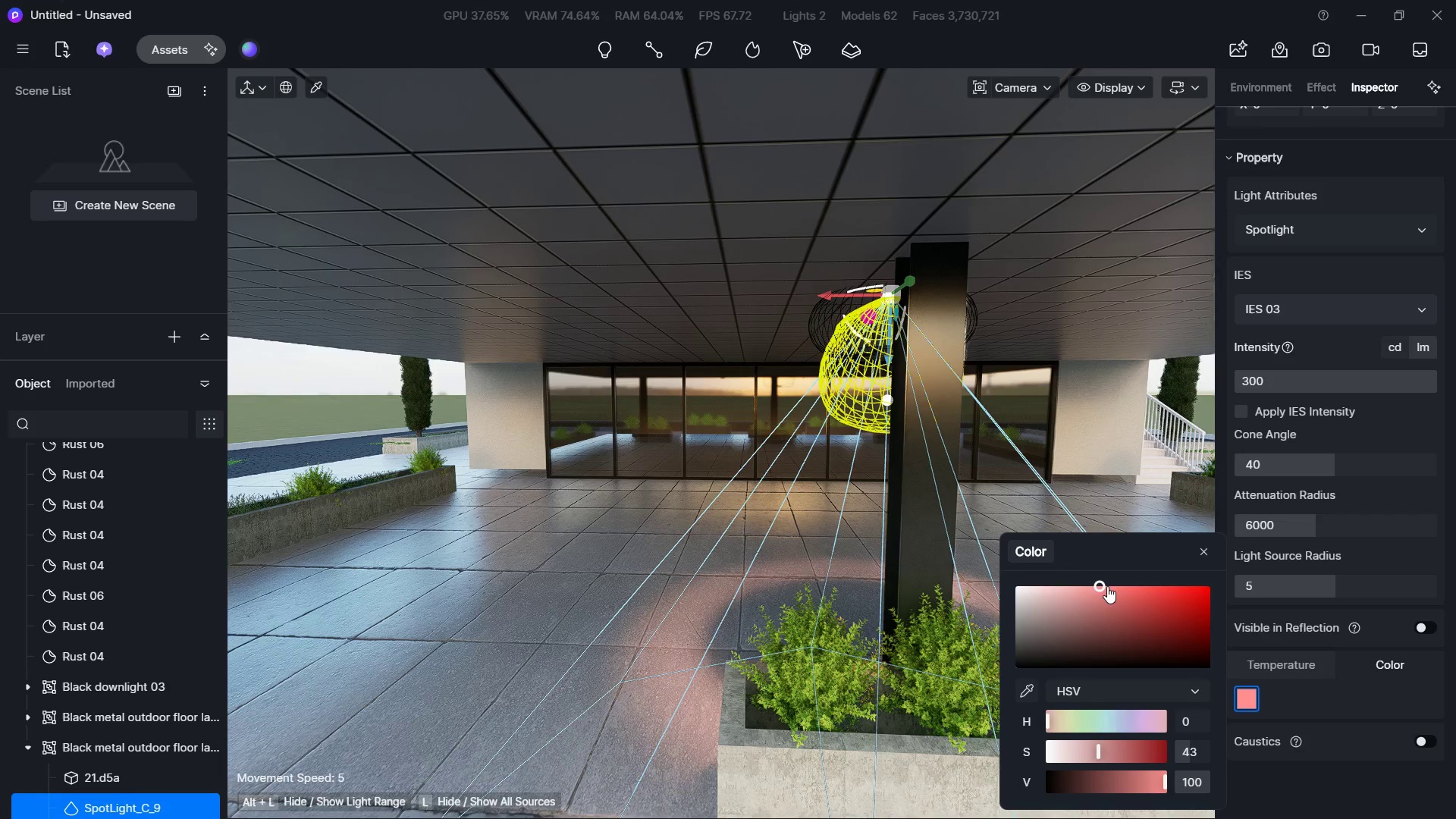 
left_click_drag(start_coordinate=[1106, 586], to_coordinate=[984, 589])
 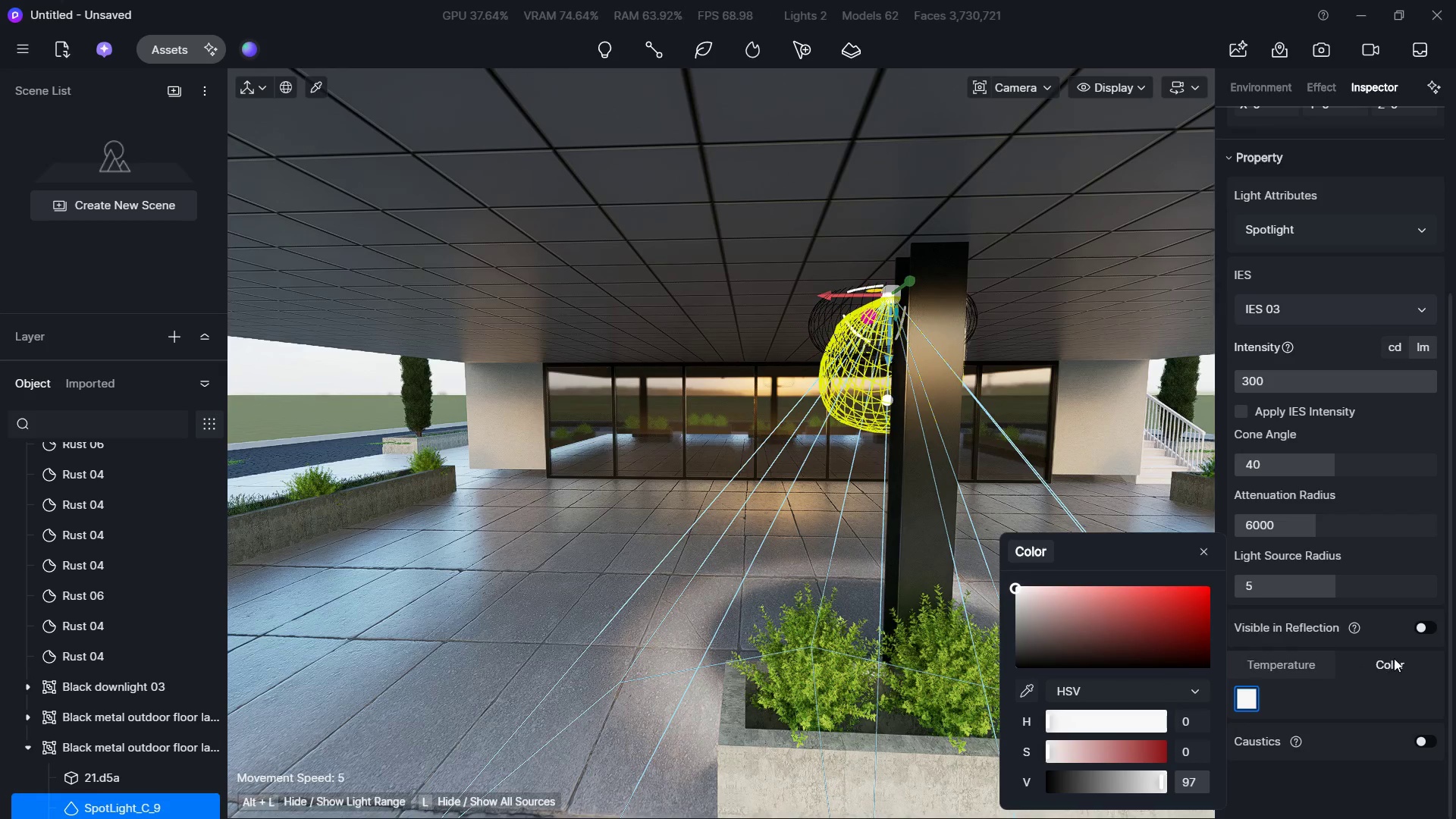 
double_click([1320, 667])
 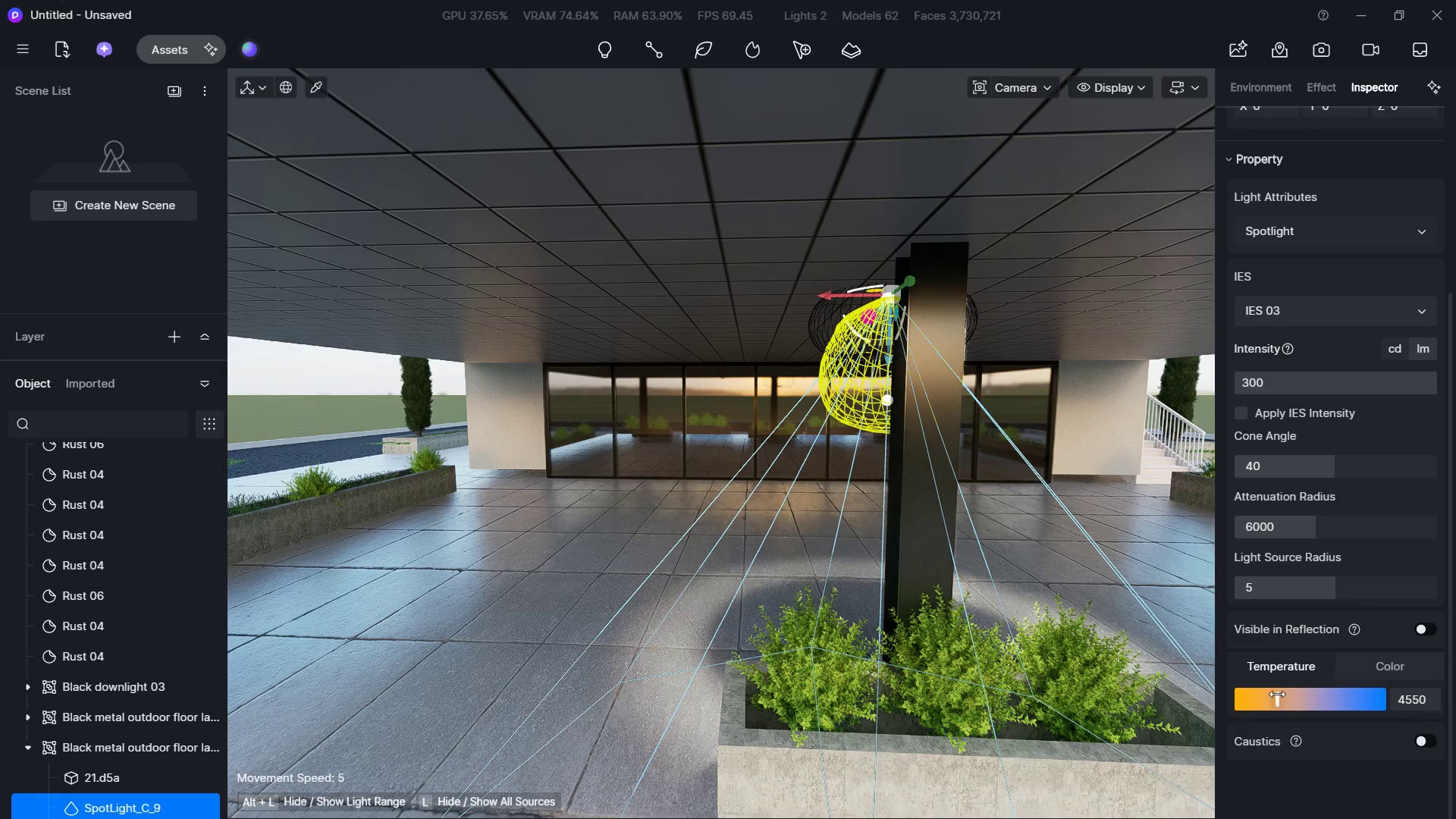 
left_click_drag(start_coordinate=[1271, 695], to_coordinate=[1241, 698])
 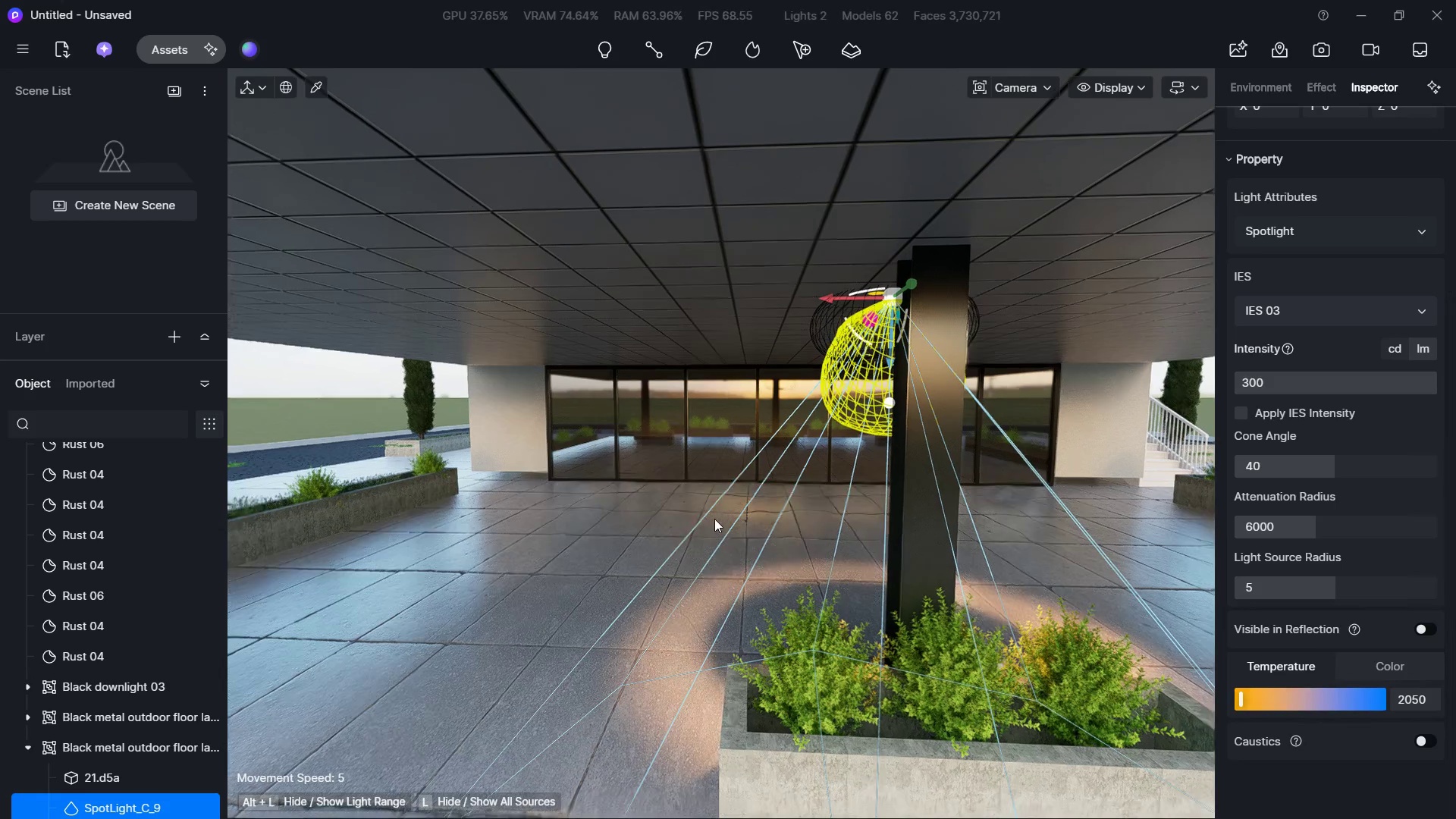 
hold_key(key=S, duration=0.47)
 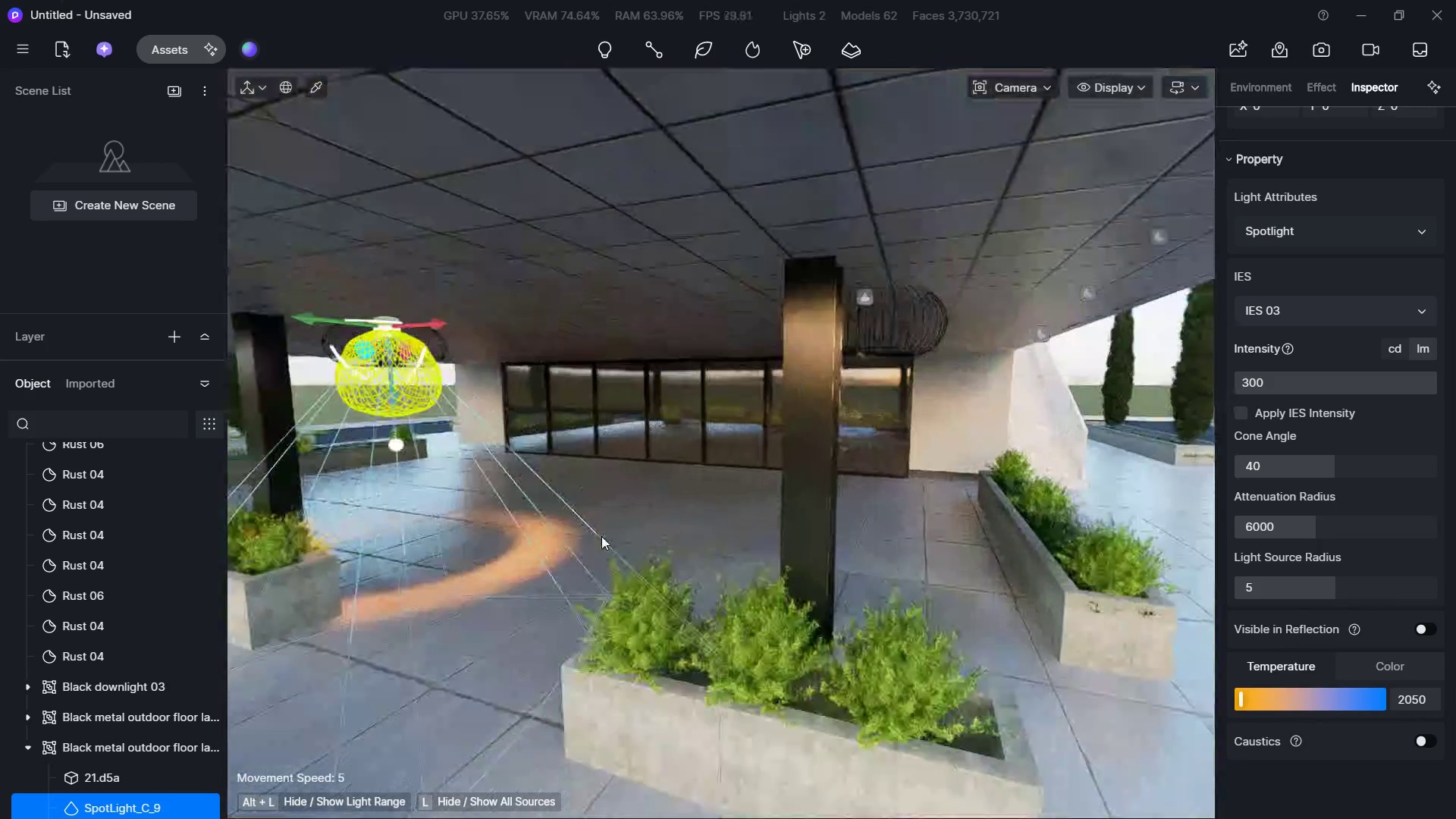 
hold_key(key=D, duration=0.64)
 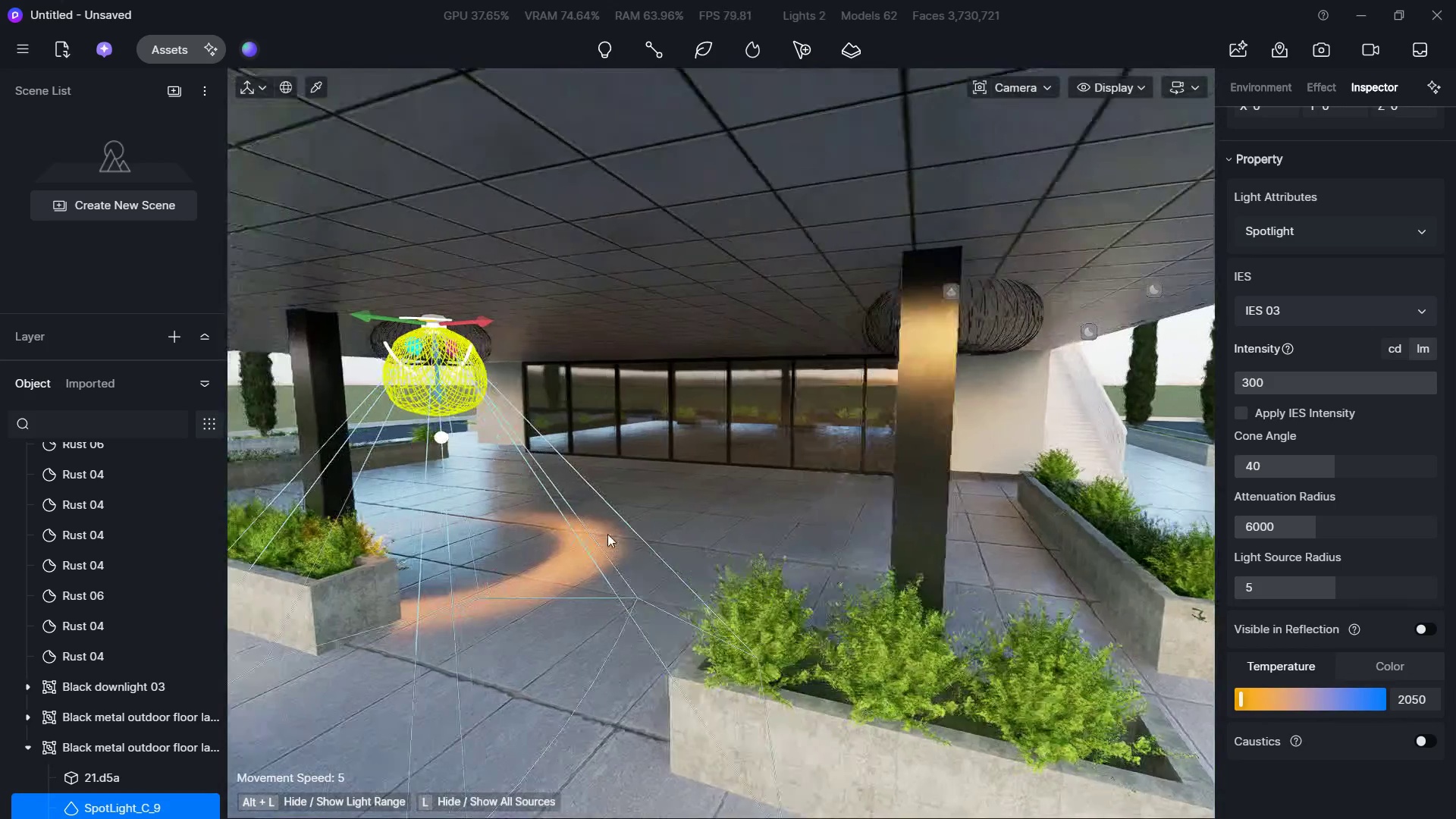 
type(Ww)
 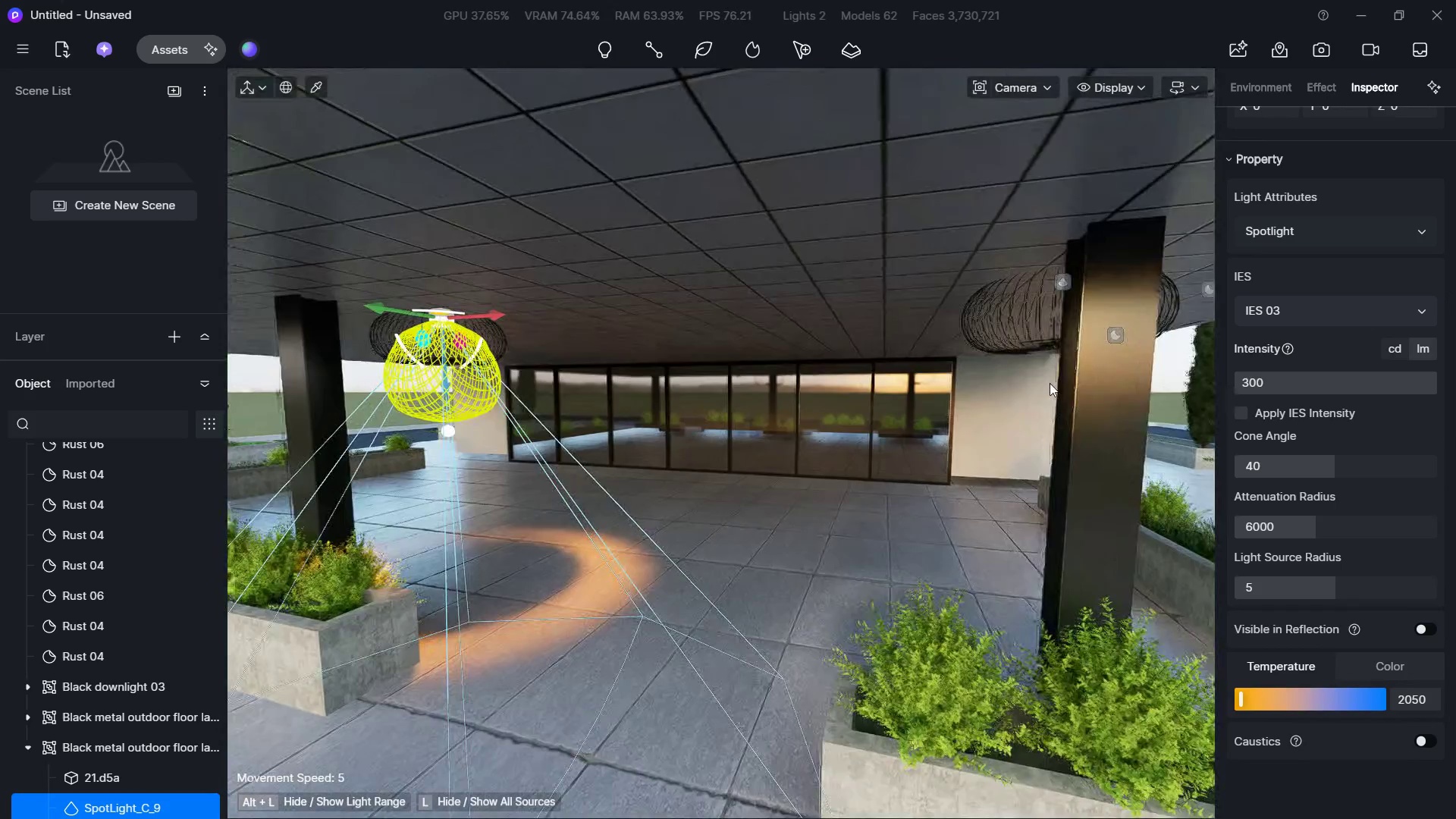 
hold_key(key=A, duration=0.48)
 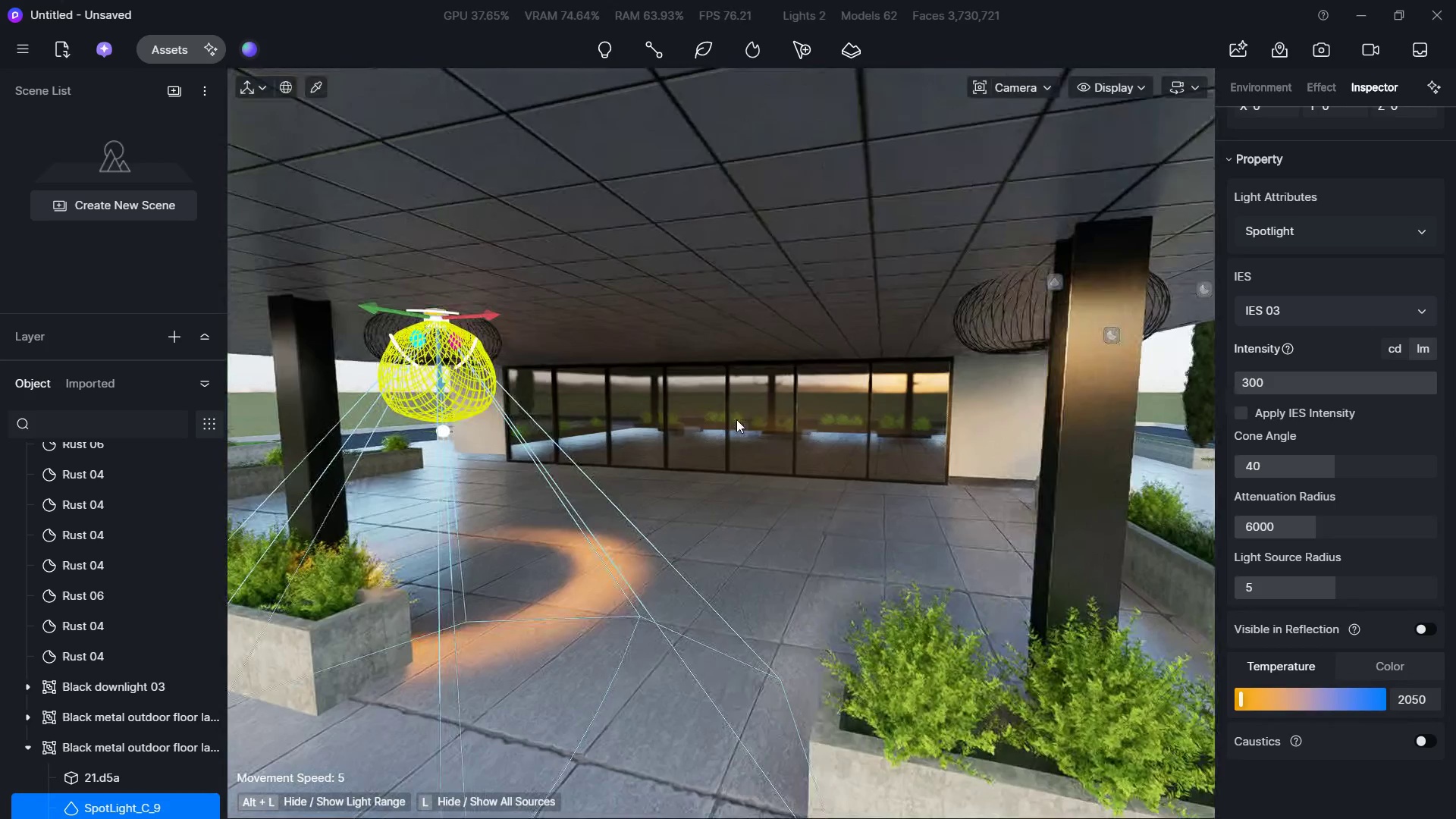 
hold_key(key=A, duration=0.59)
 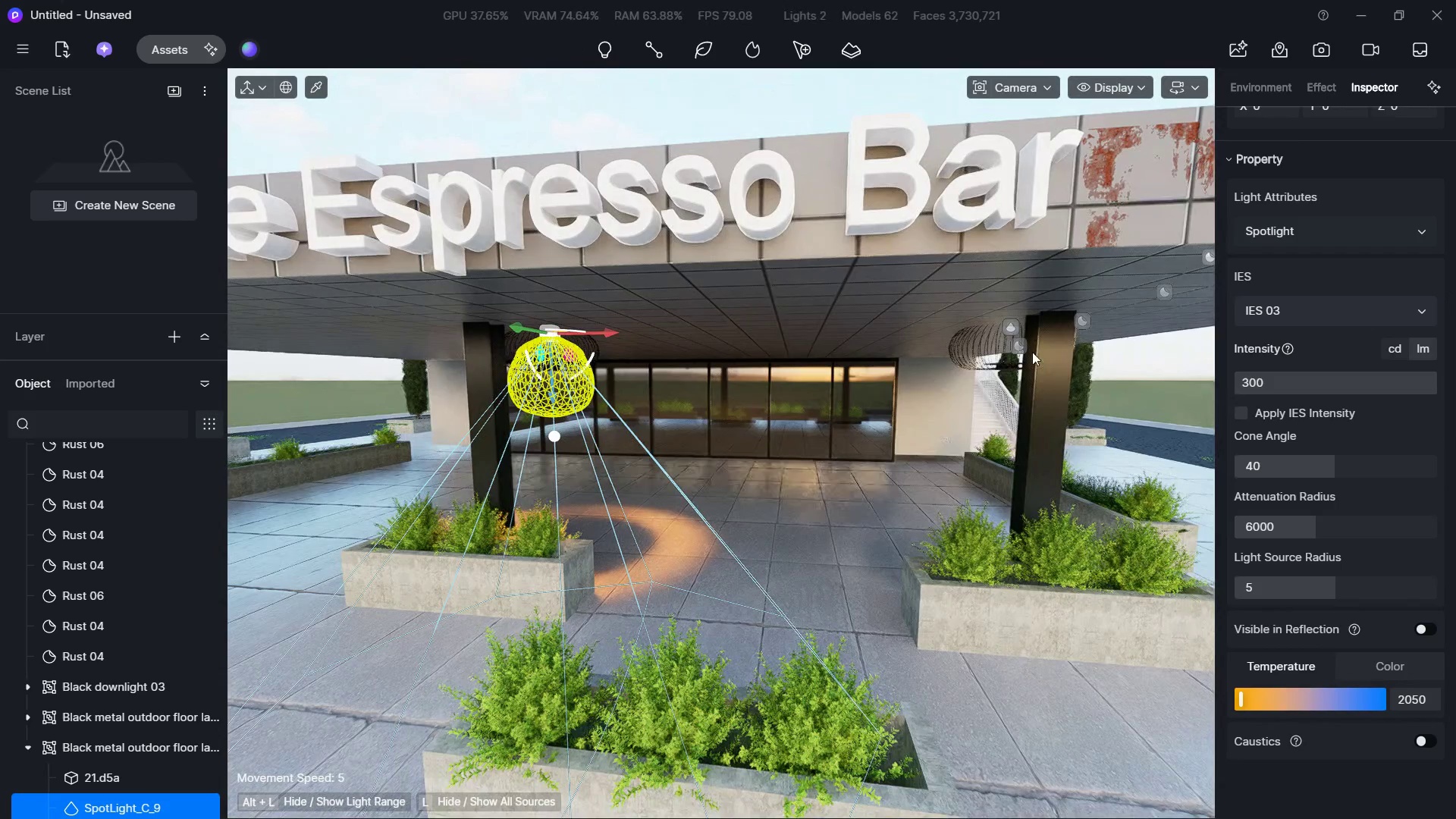 
hold_key(key=S, duration=0.5)
 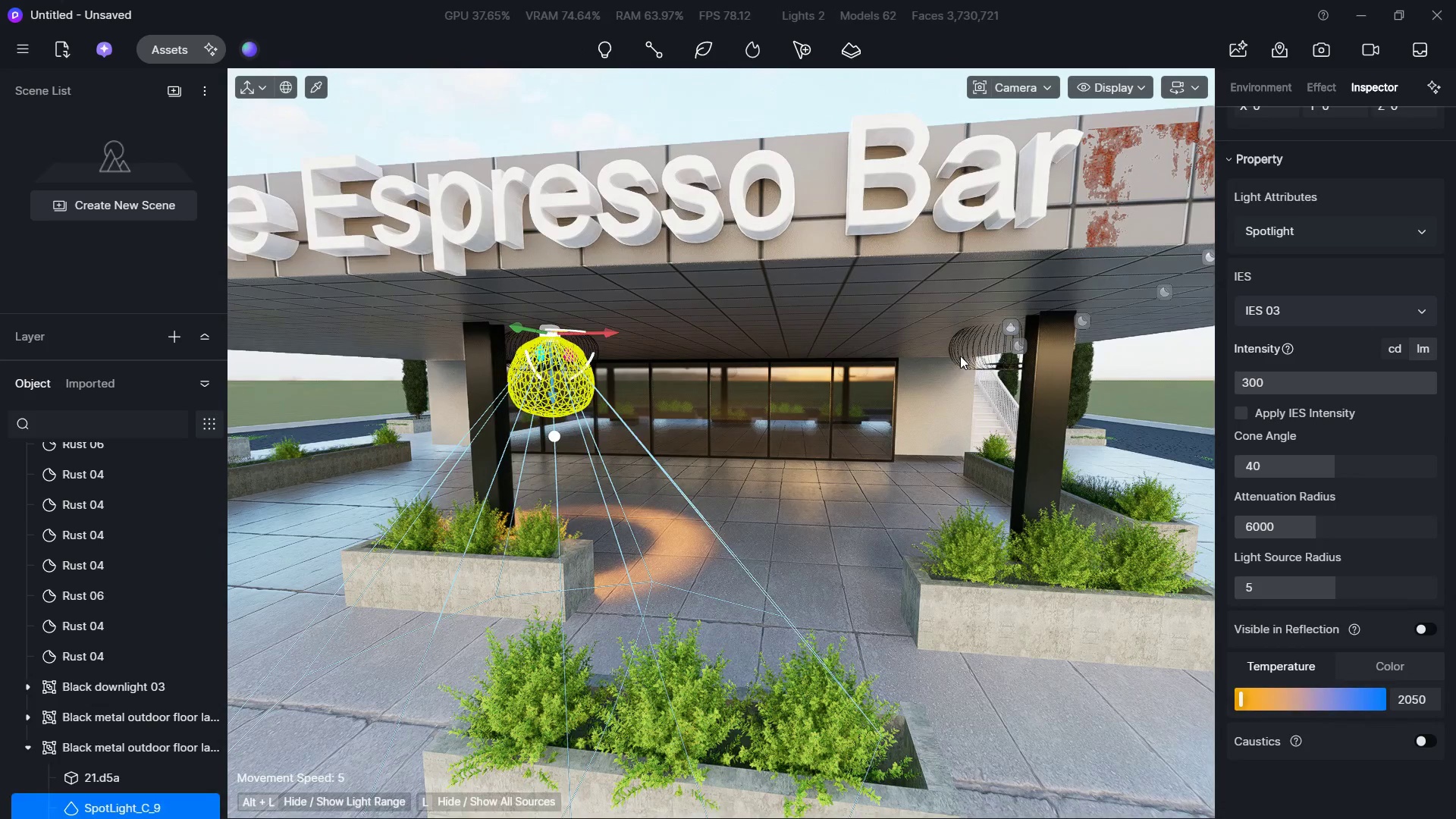 
double_click([996, 344])
 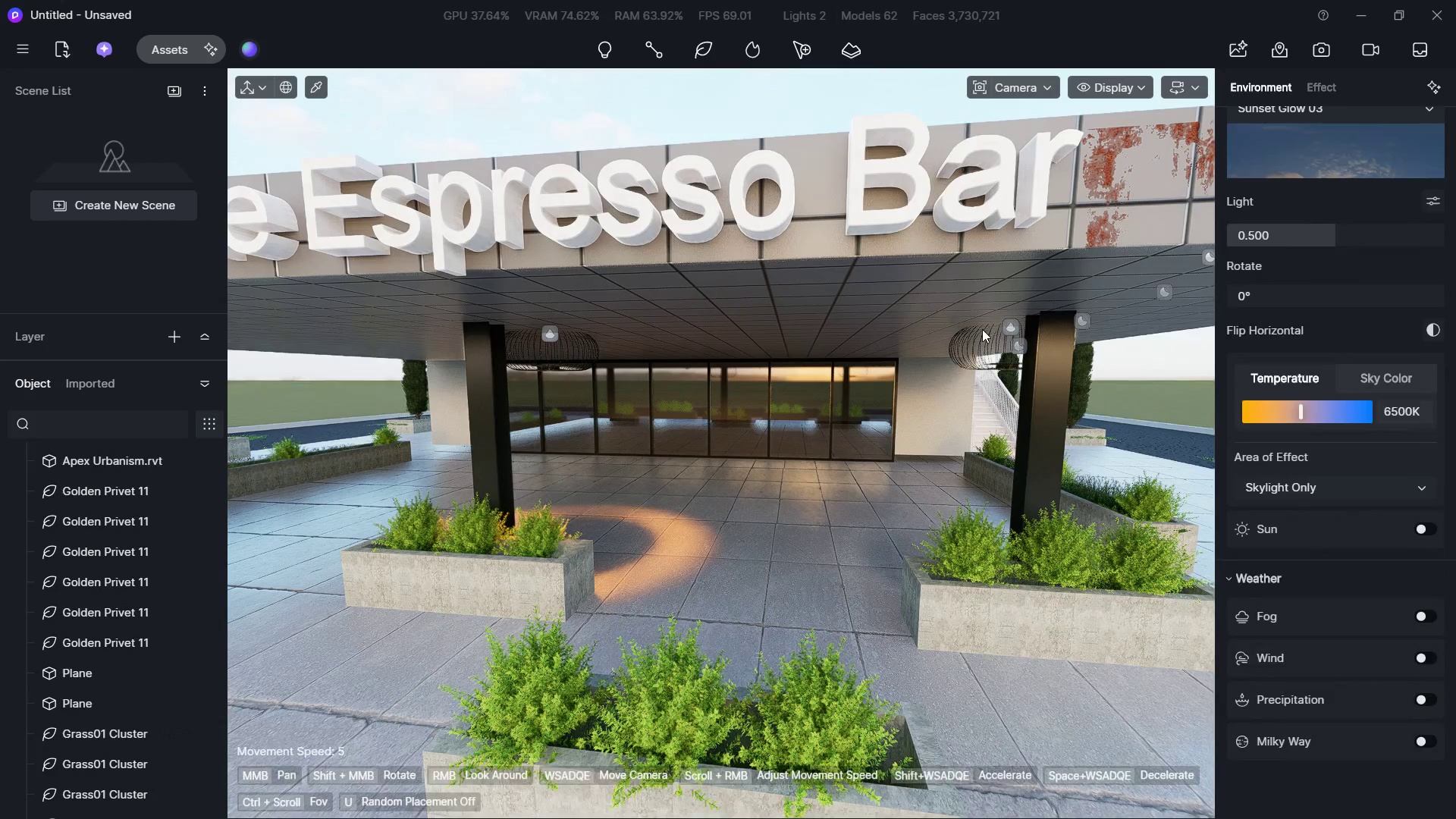 
double_click([1005, 326])
 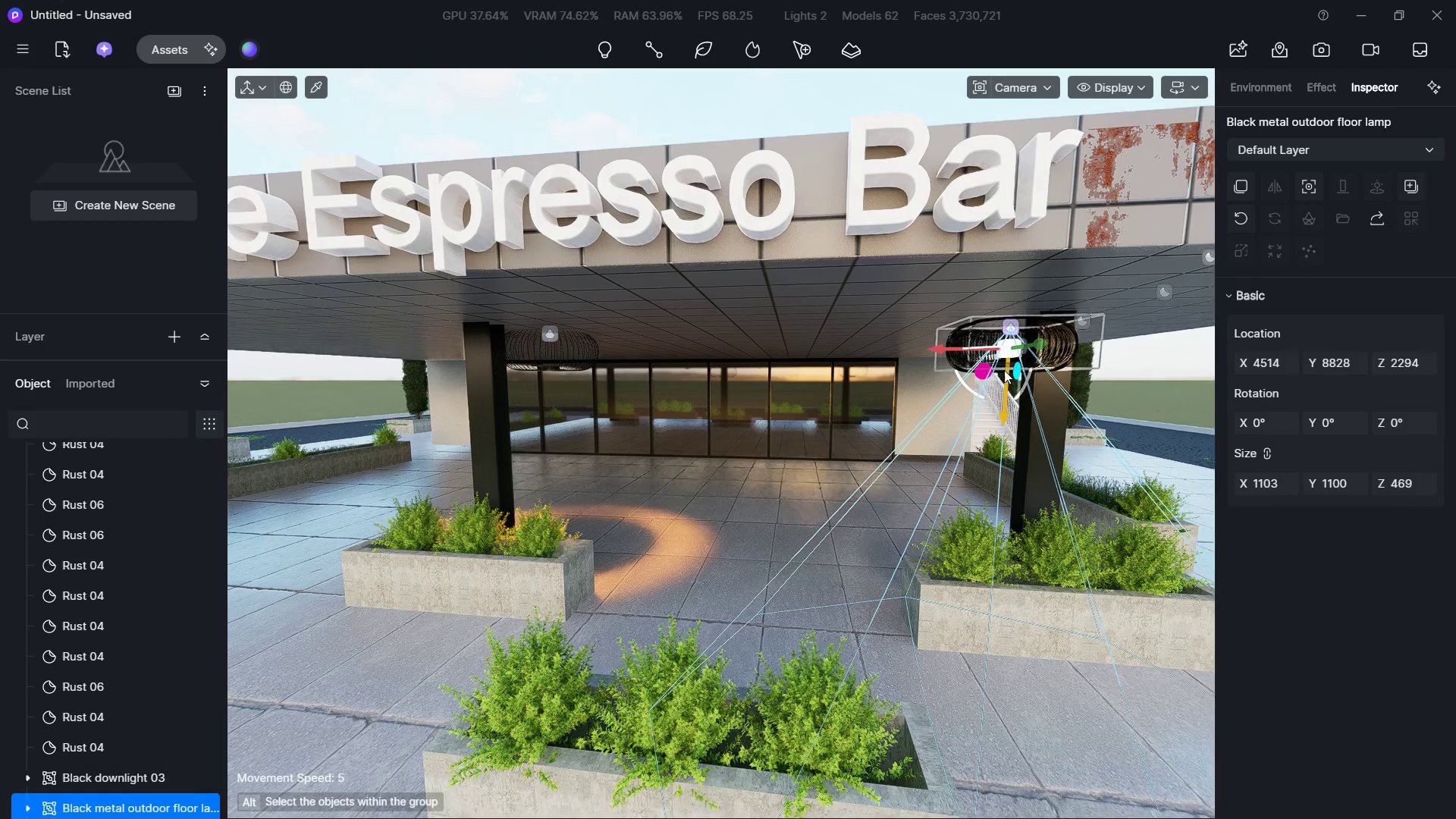 
key(Delete)
 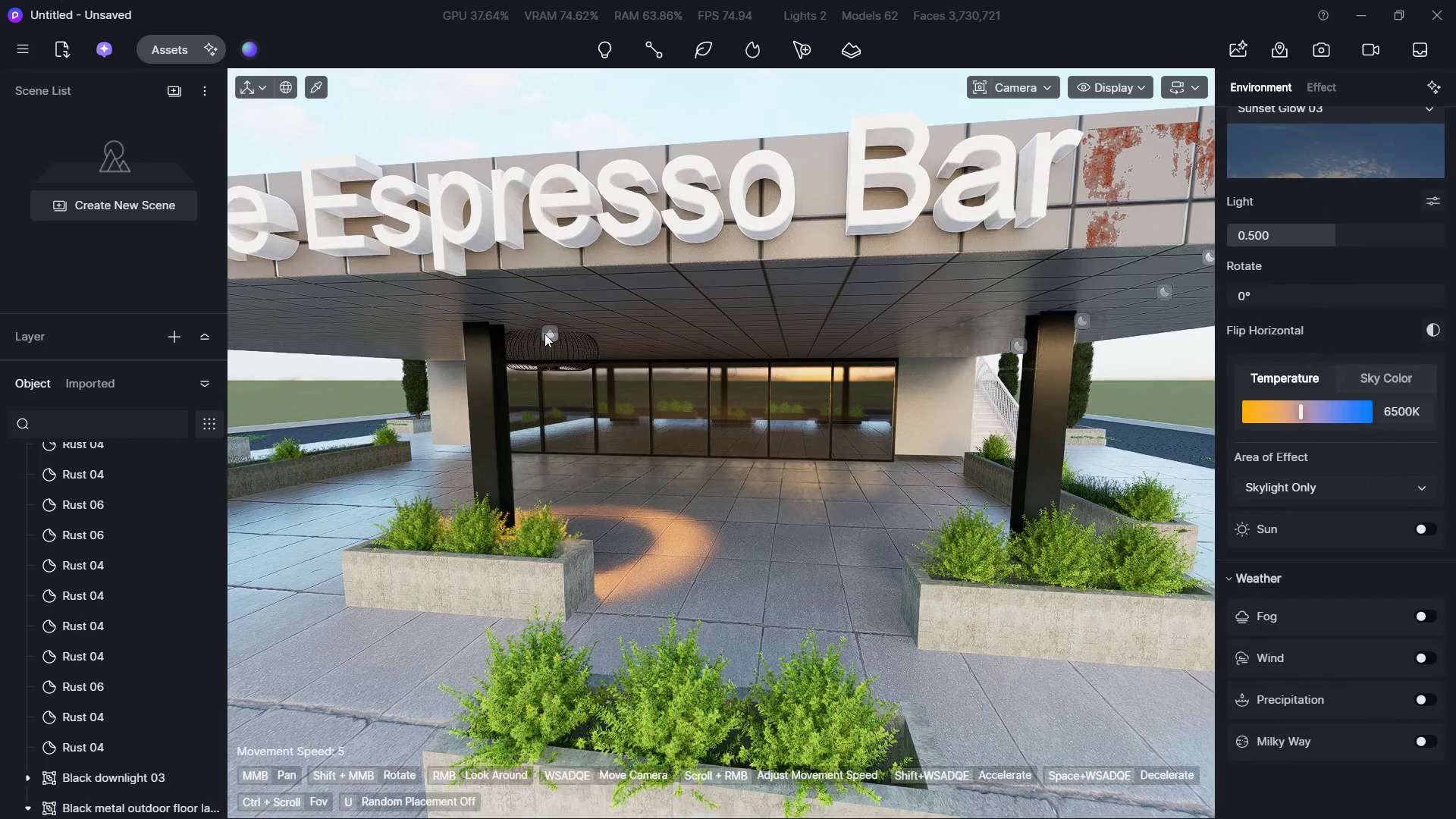 
left_click([545, 332])
 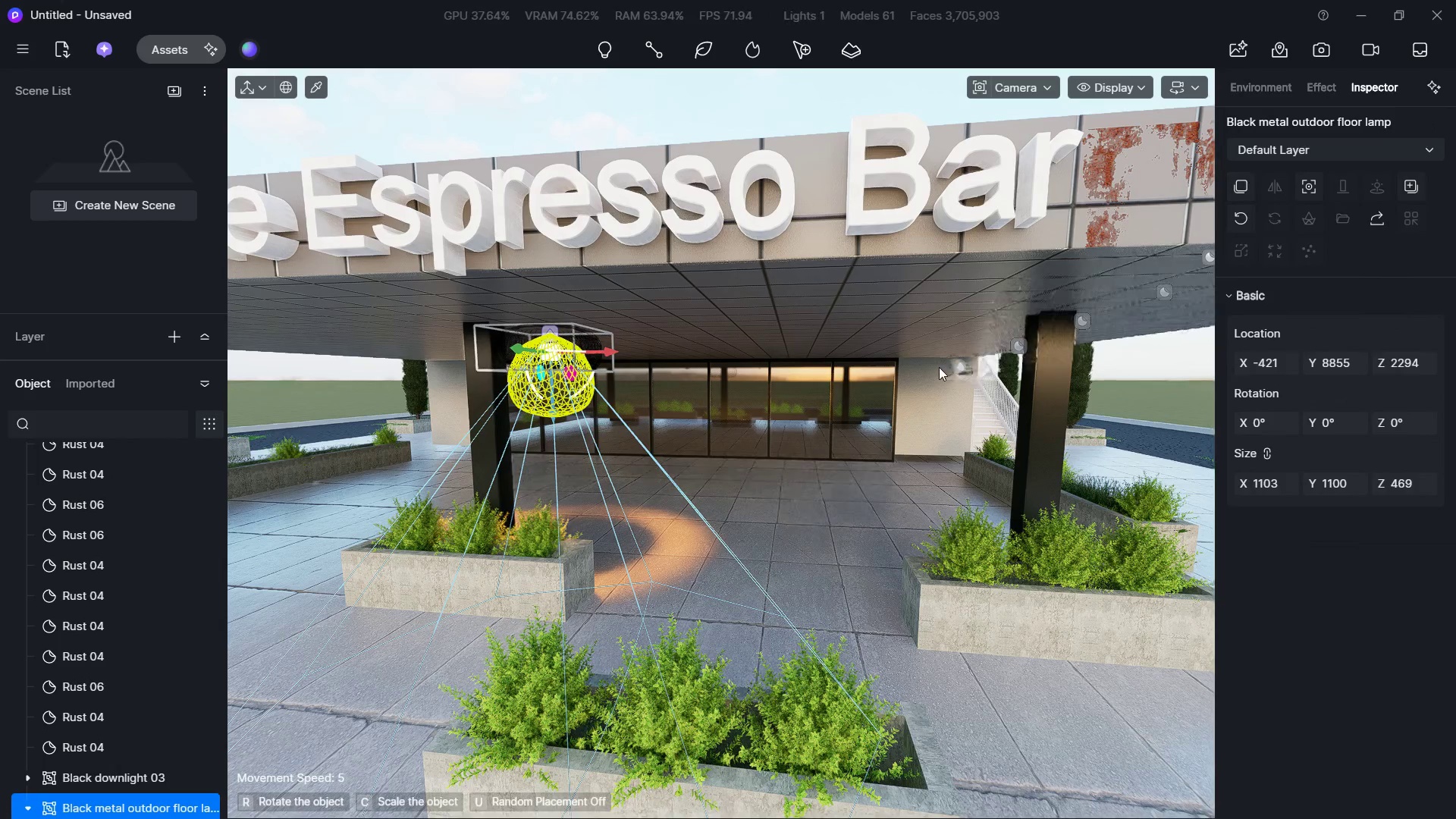 
type(wa)
 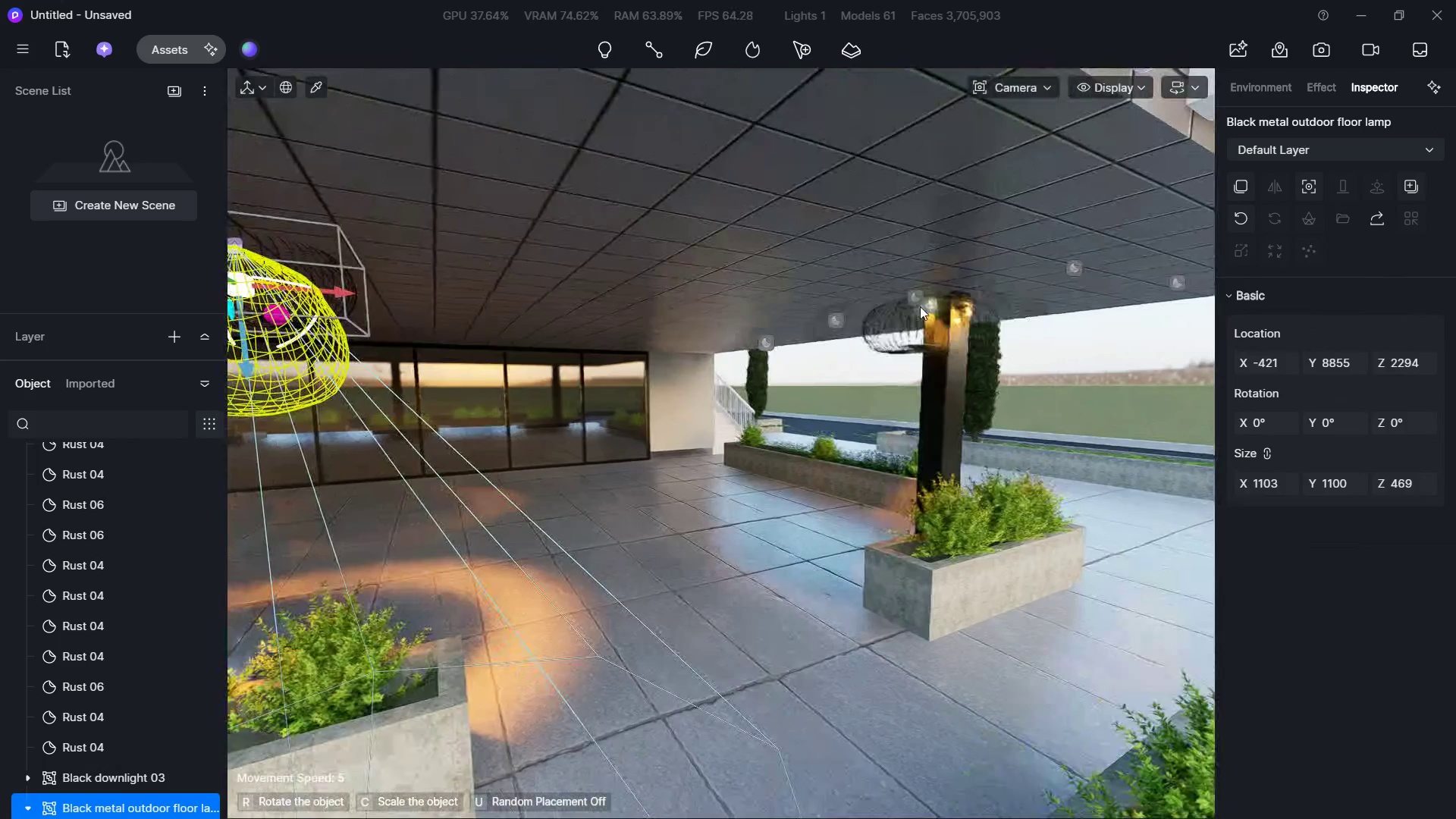 
hold_key(key=D, duration=0.53)
 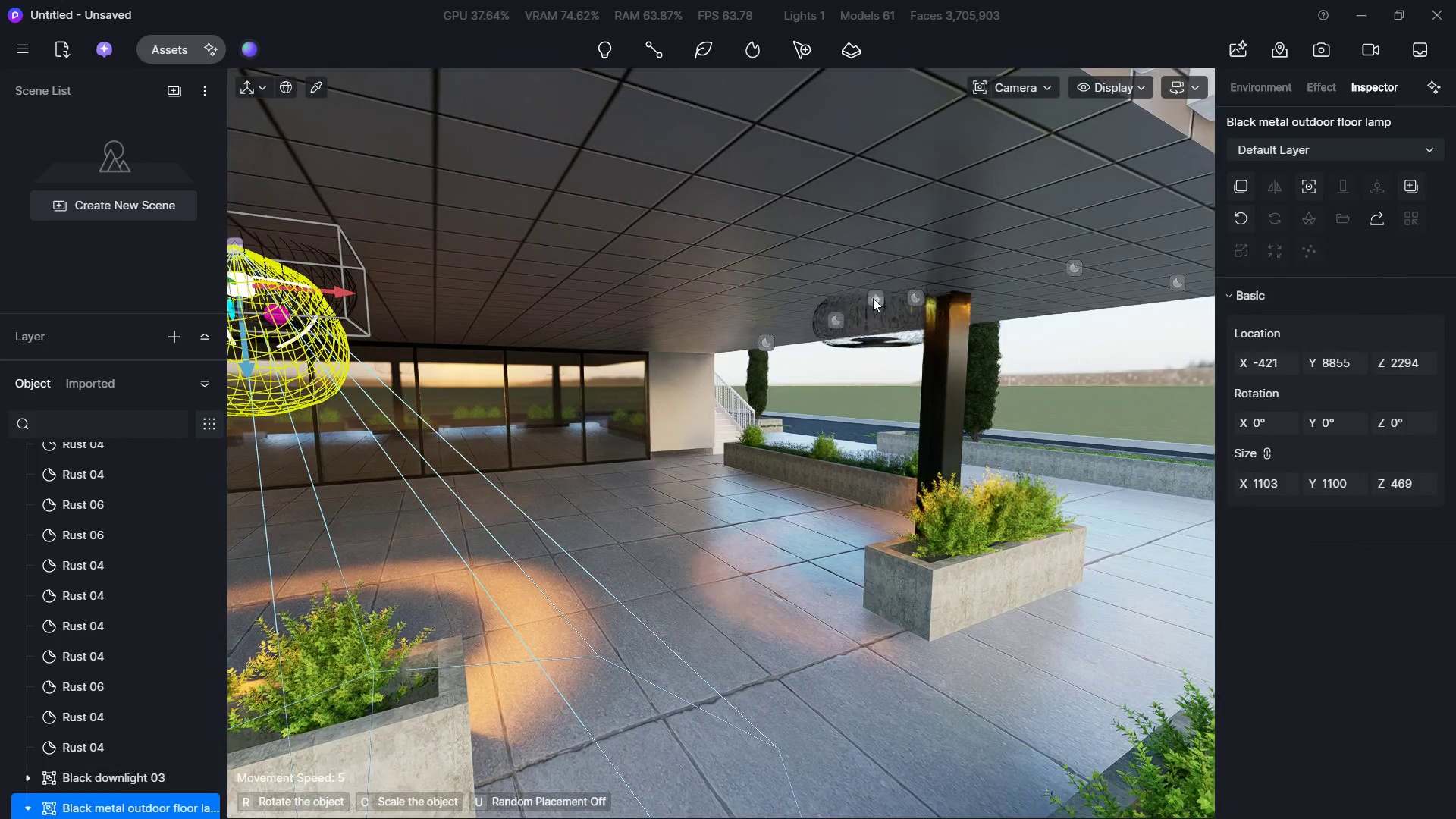 
left_click([864, 297])
 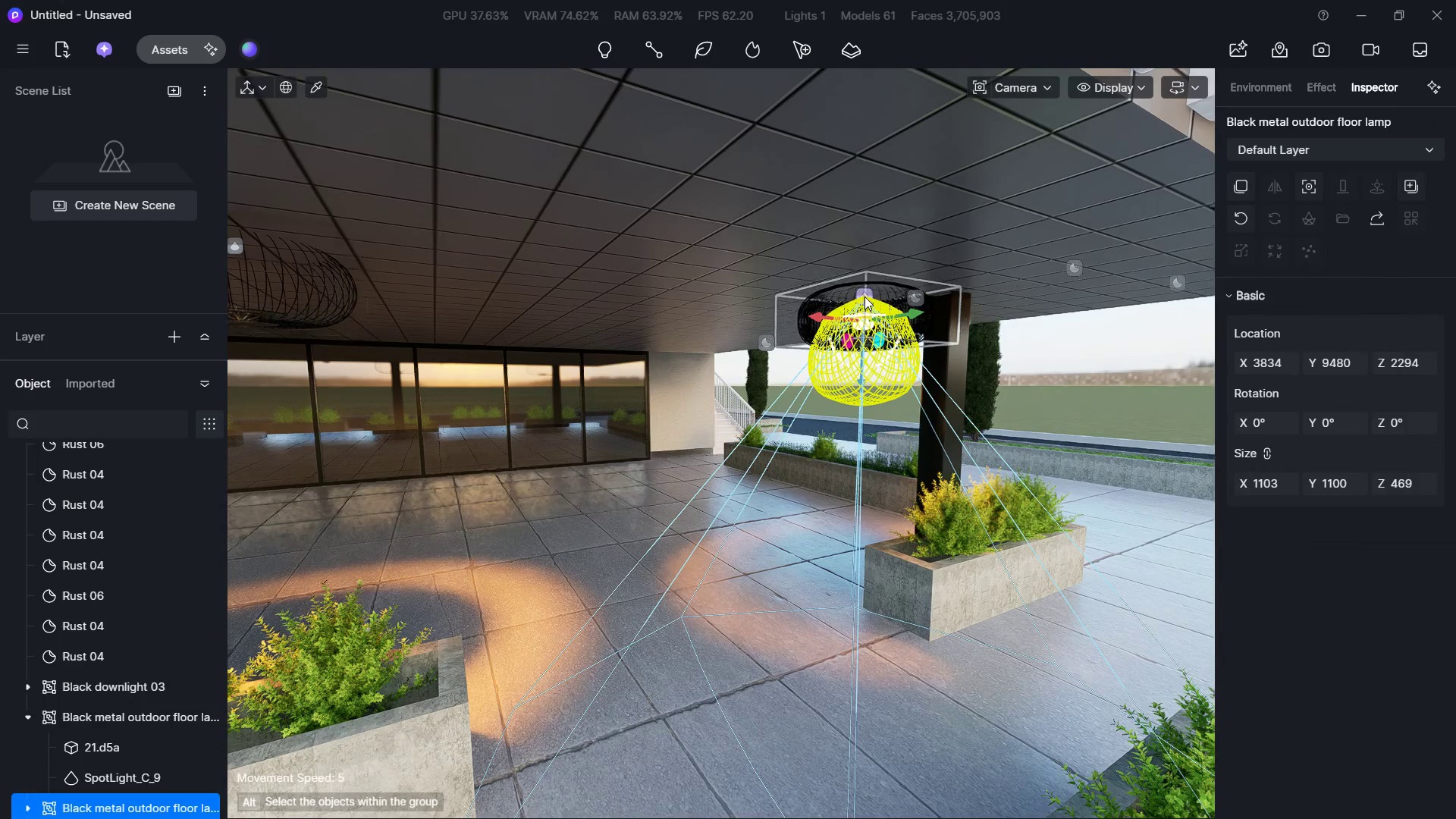 
hold_key(key=A, duration=1.22)
 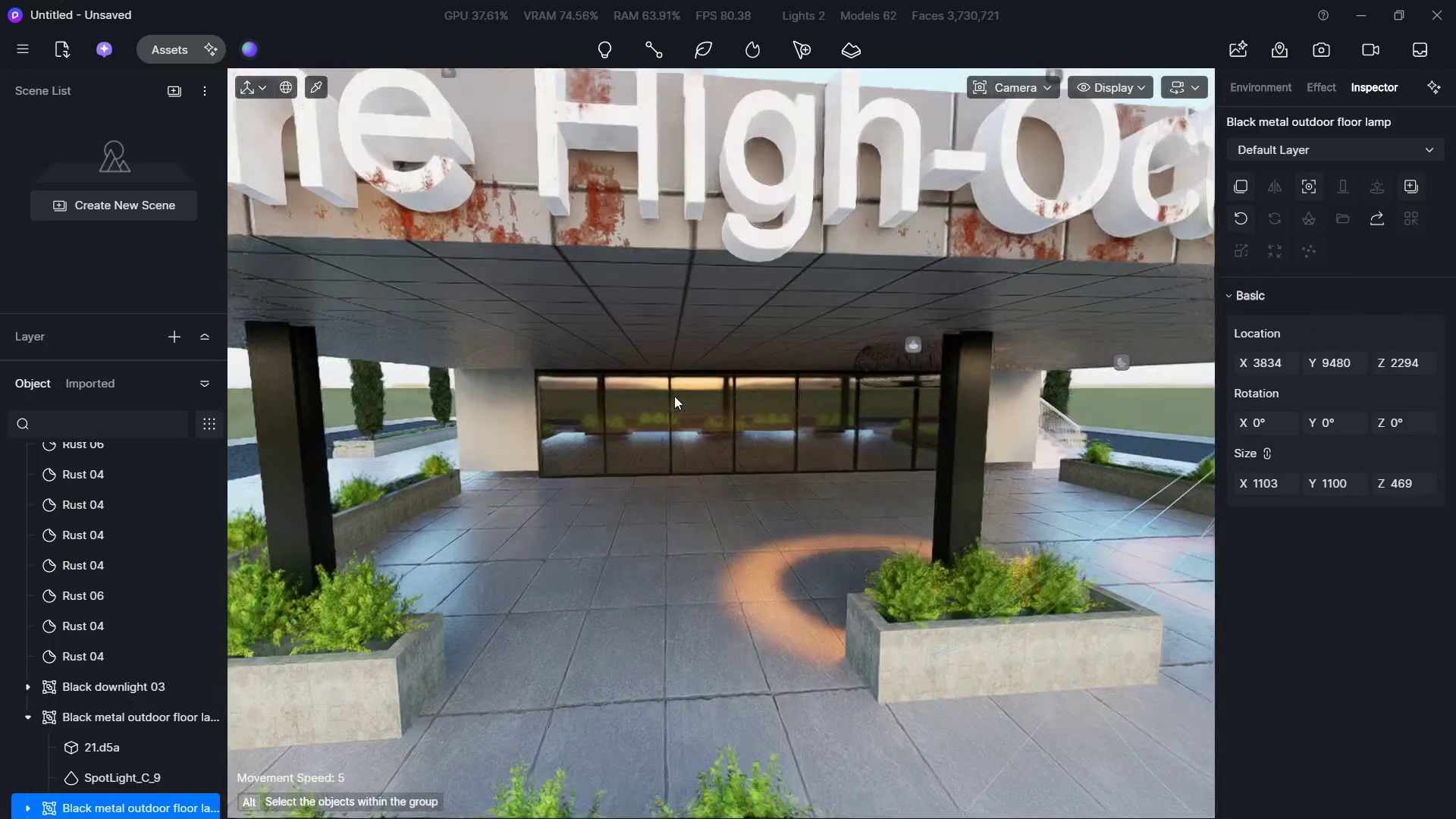 
hold_key(key=S, duration=0.62)
 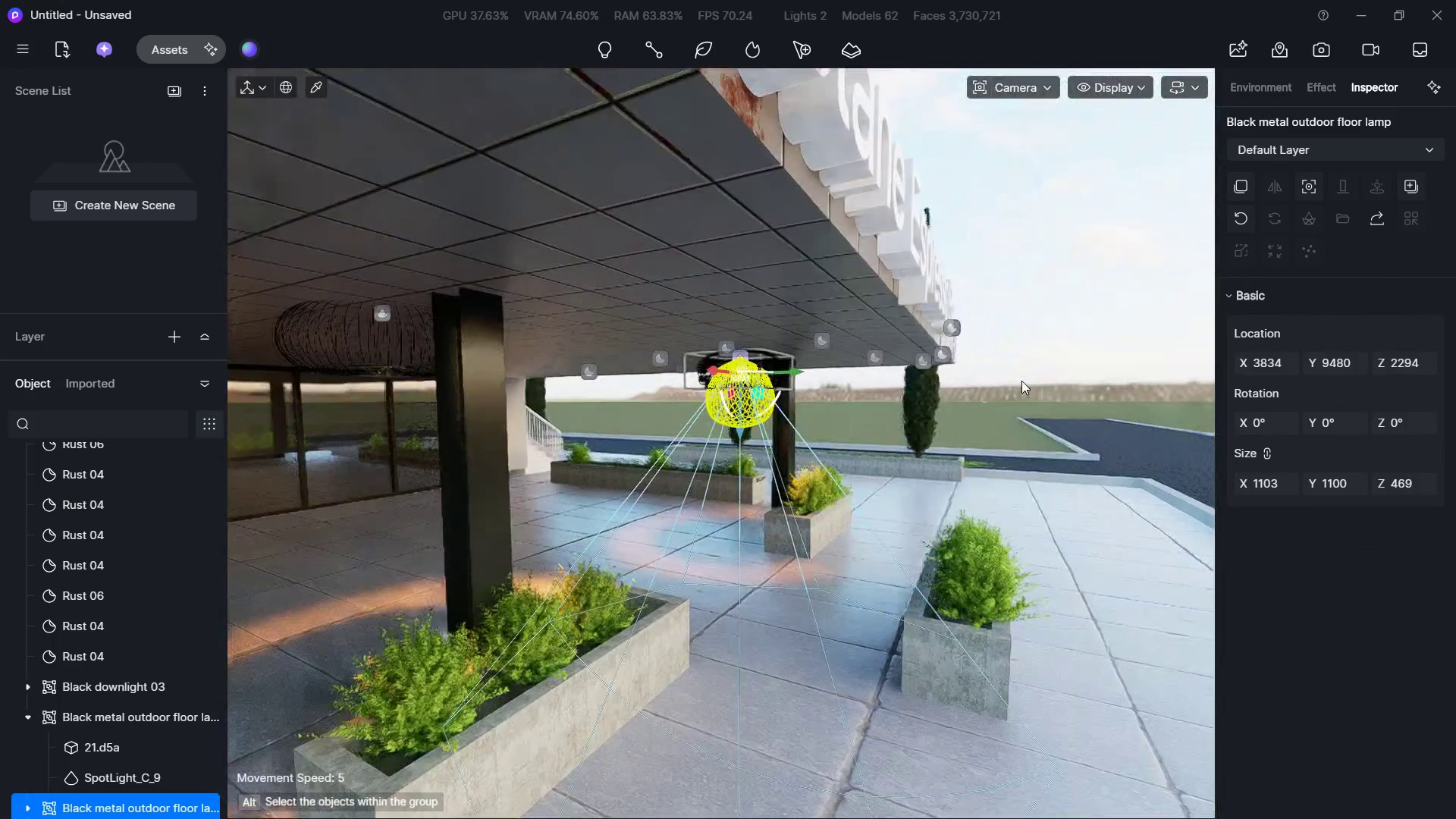 
hold_key(key=S, duration=0.86)
 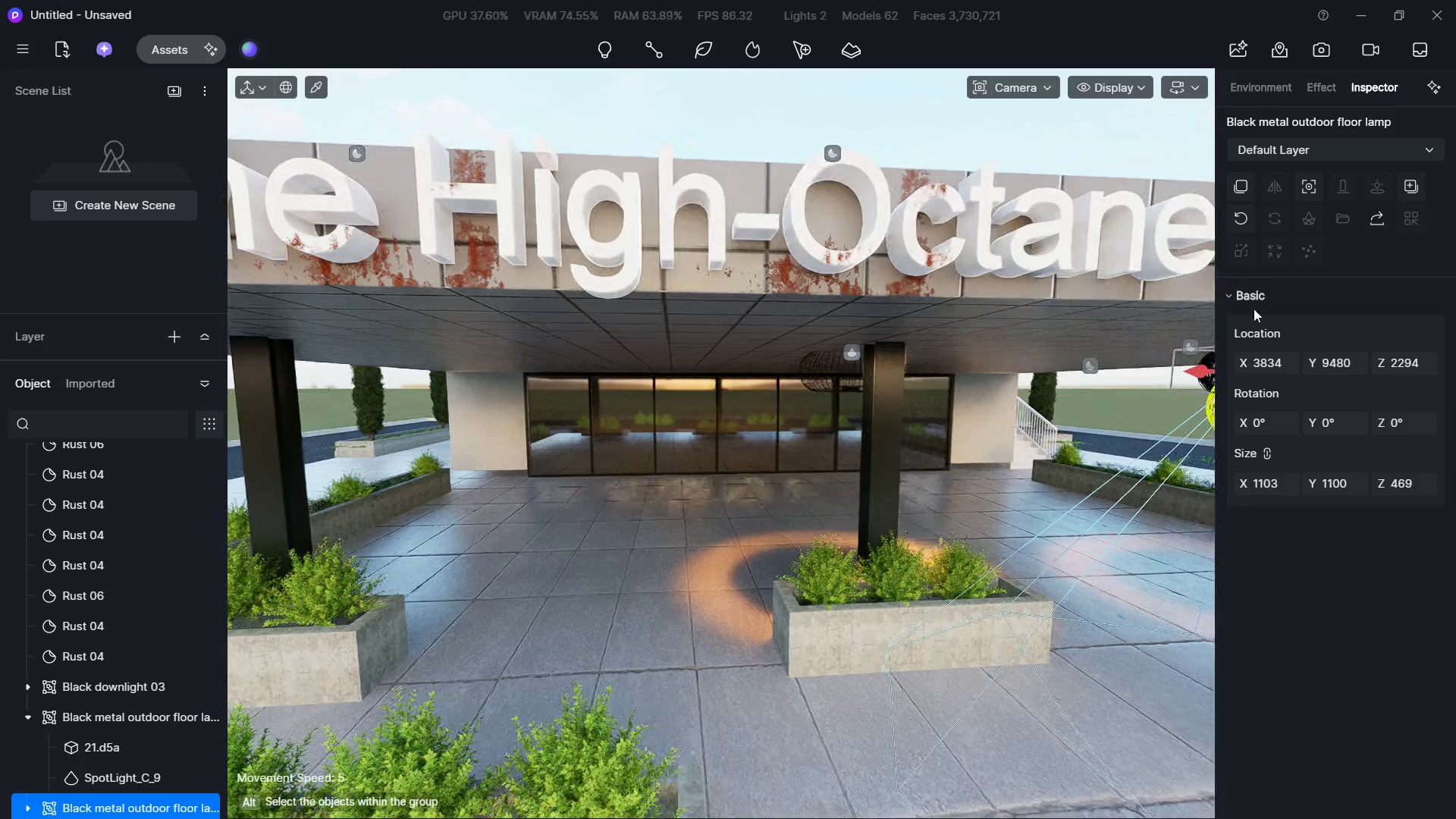 
hold_key(key=D, duration=0.66)
 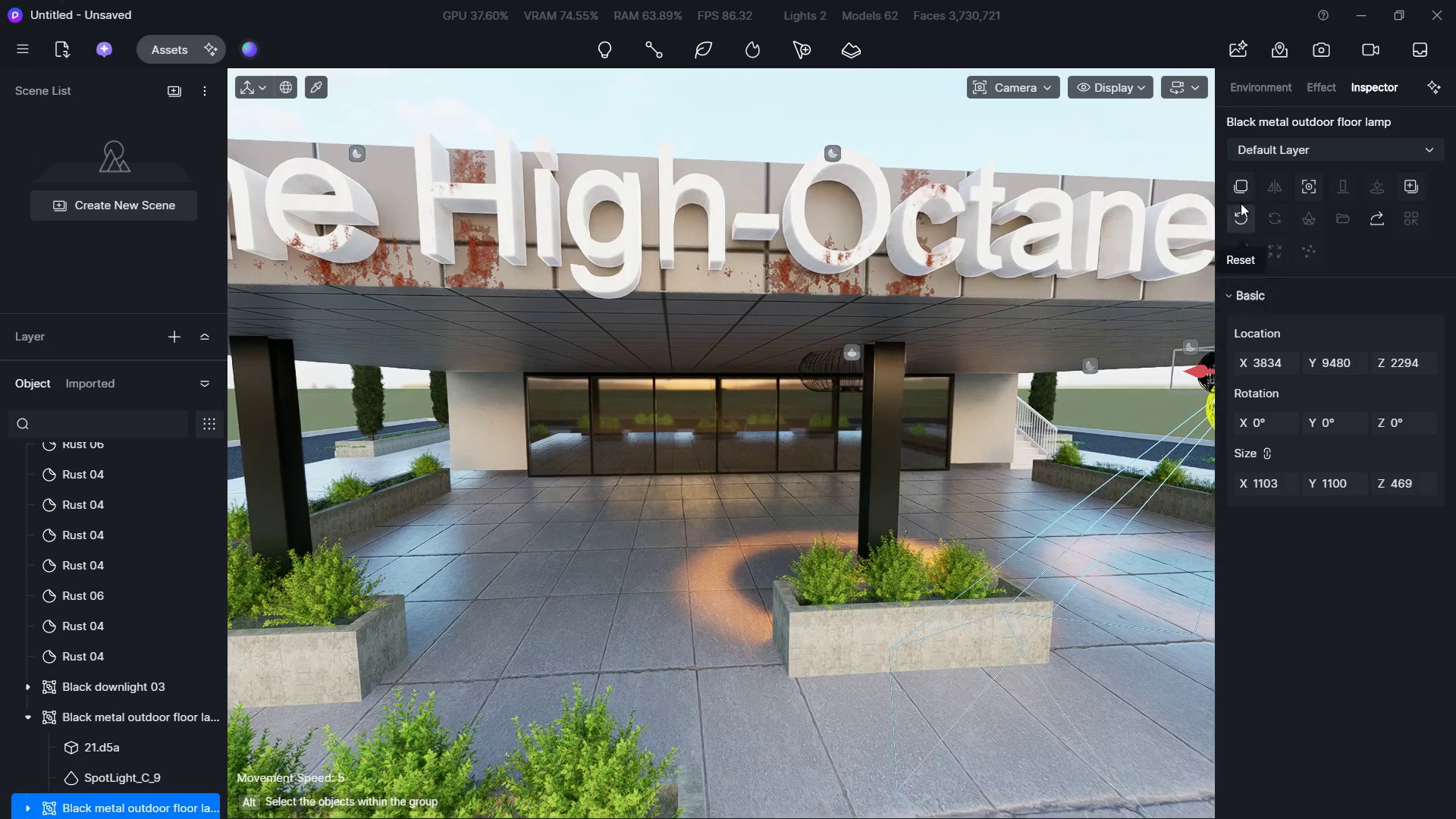 
left_click([1241, 195])
 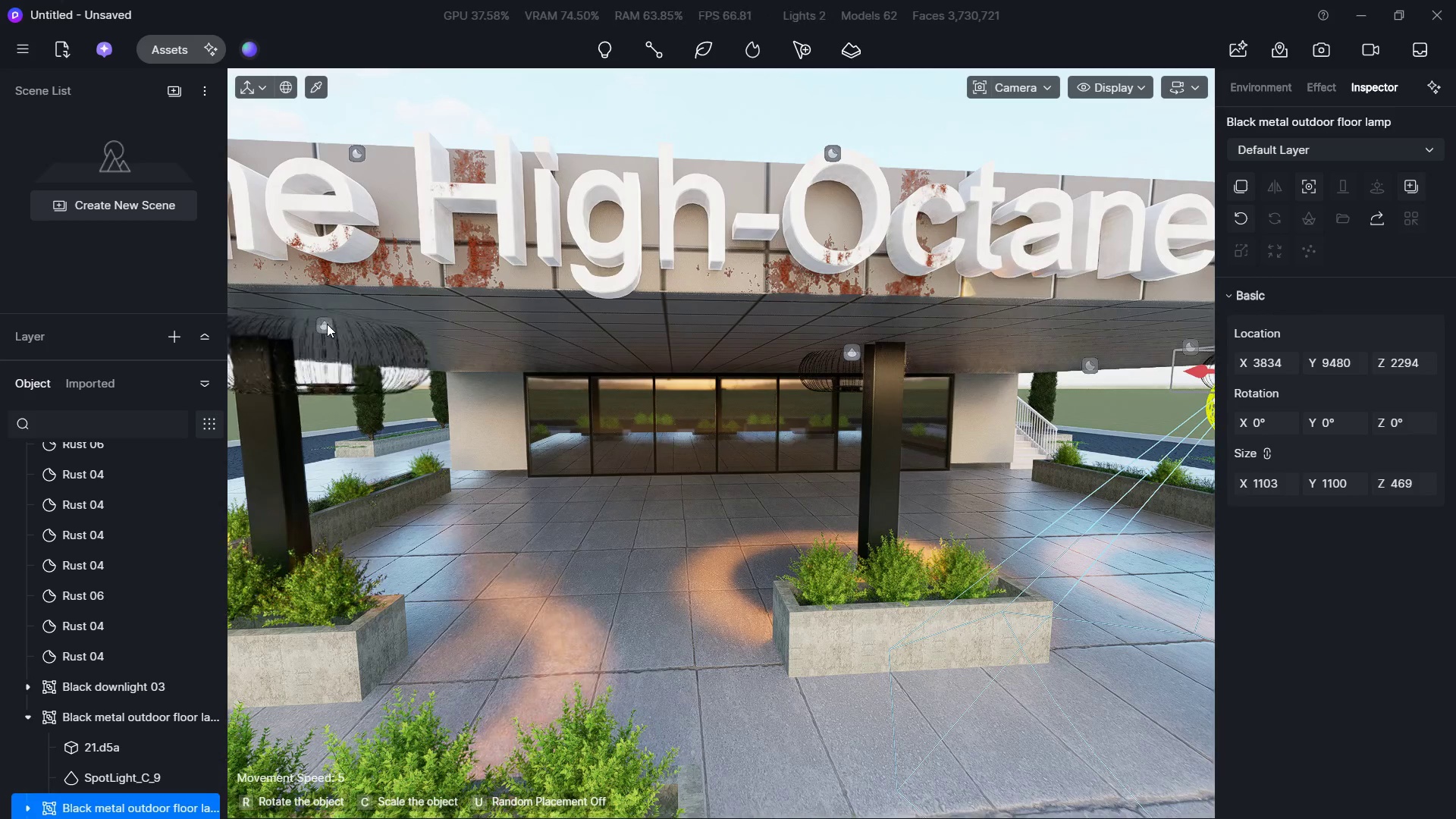 
left_click([313, 330])
 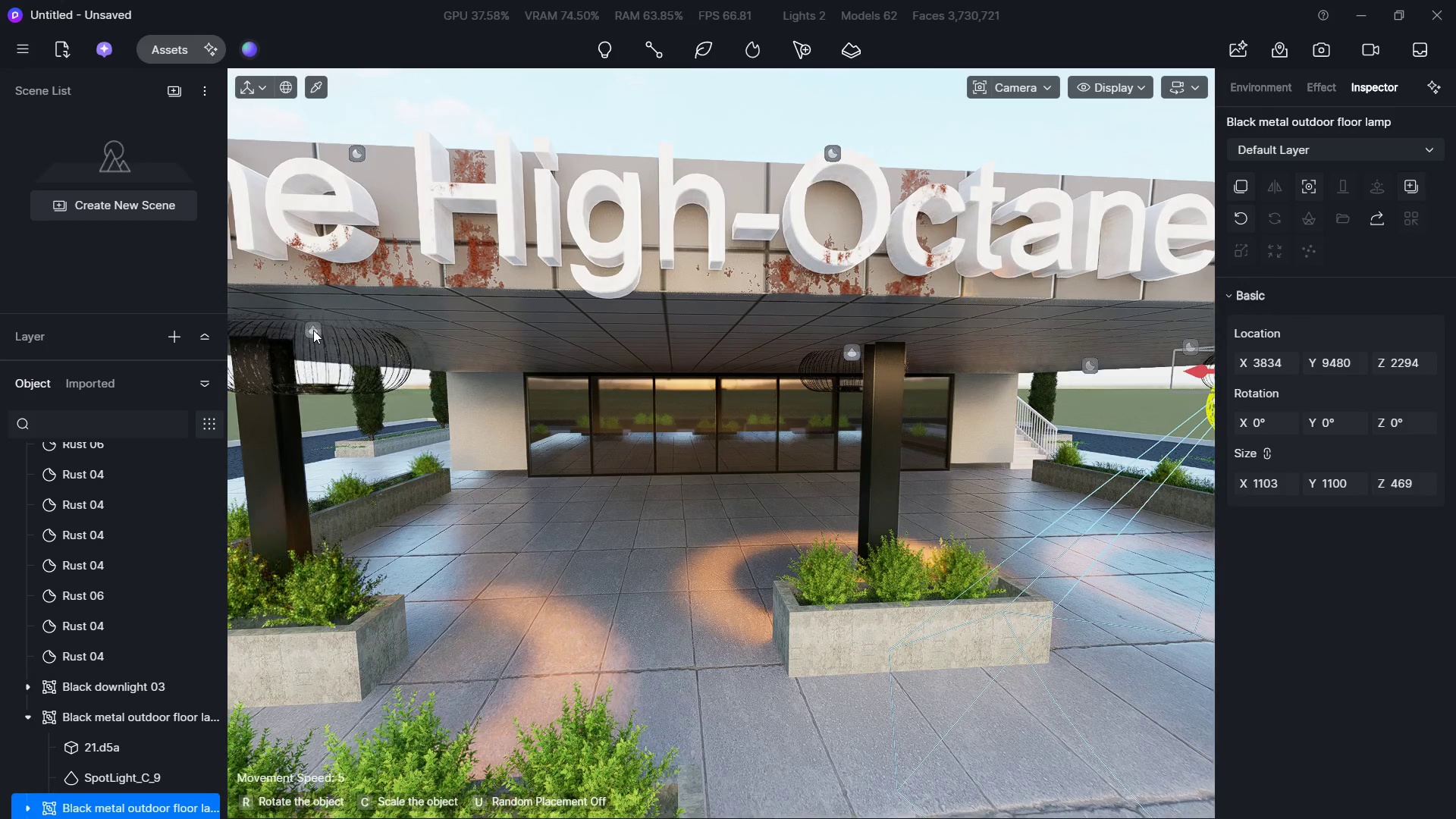 
hold_key(key=A, duration=1.19)
 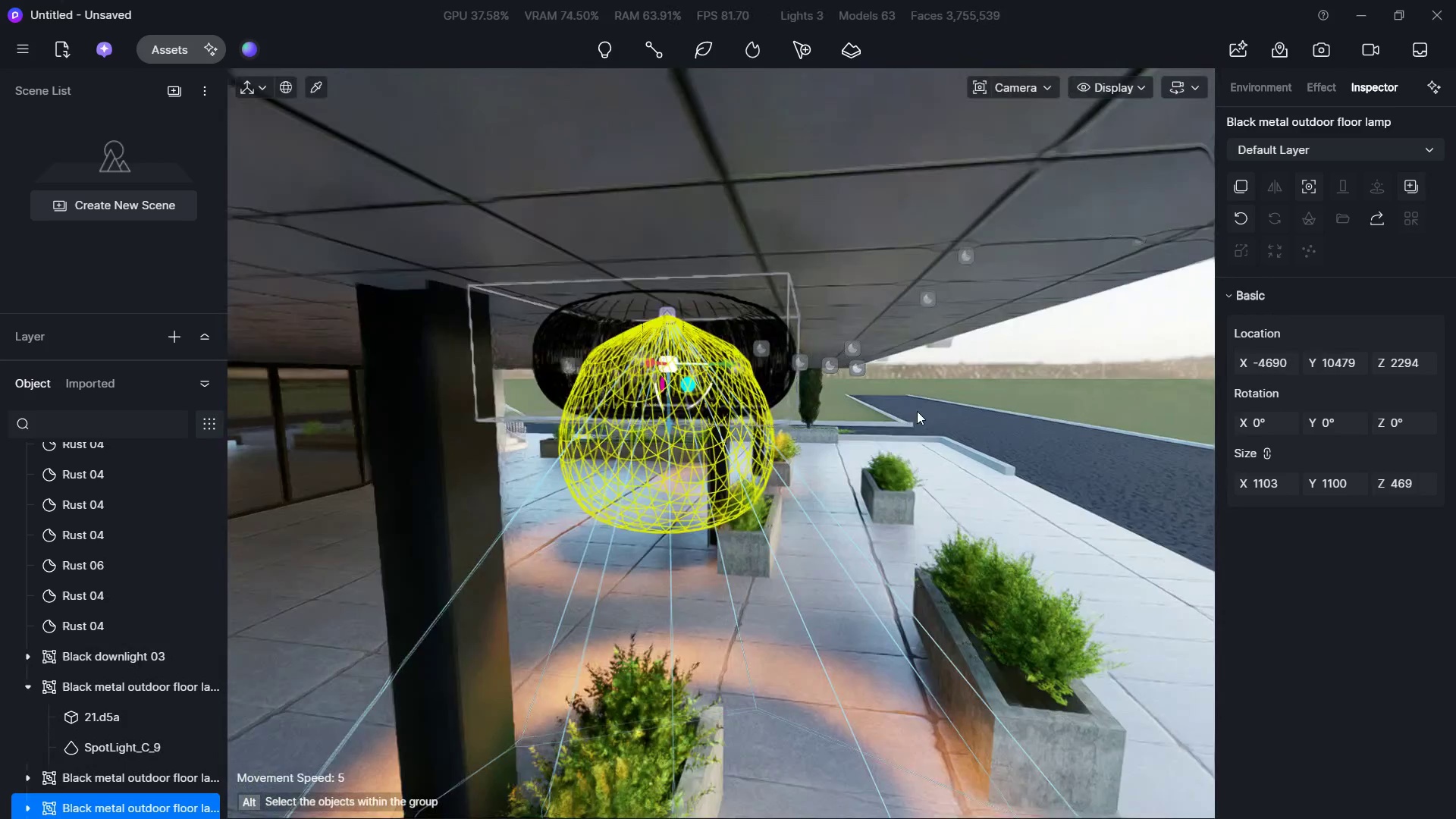 
hold_key(key=S, duration=0.55)
 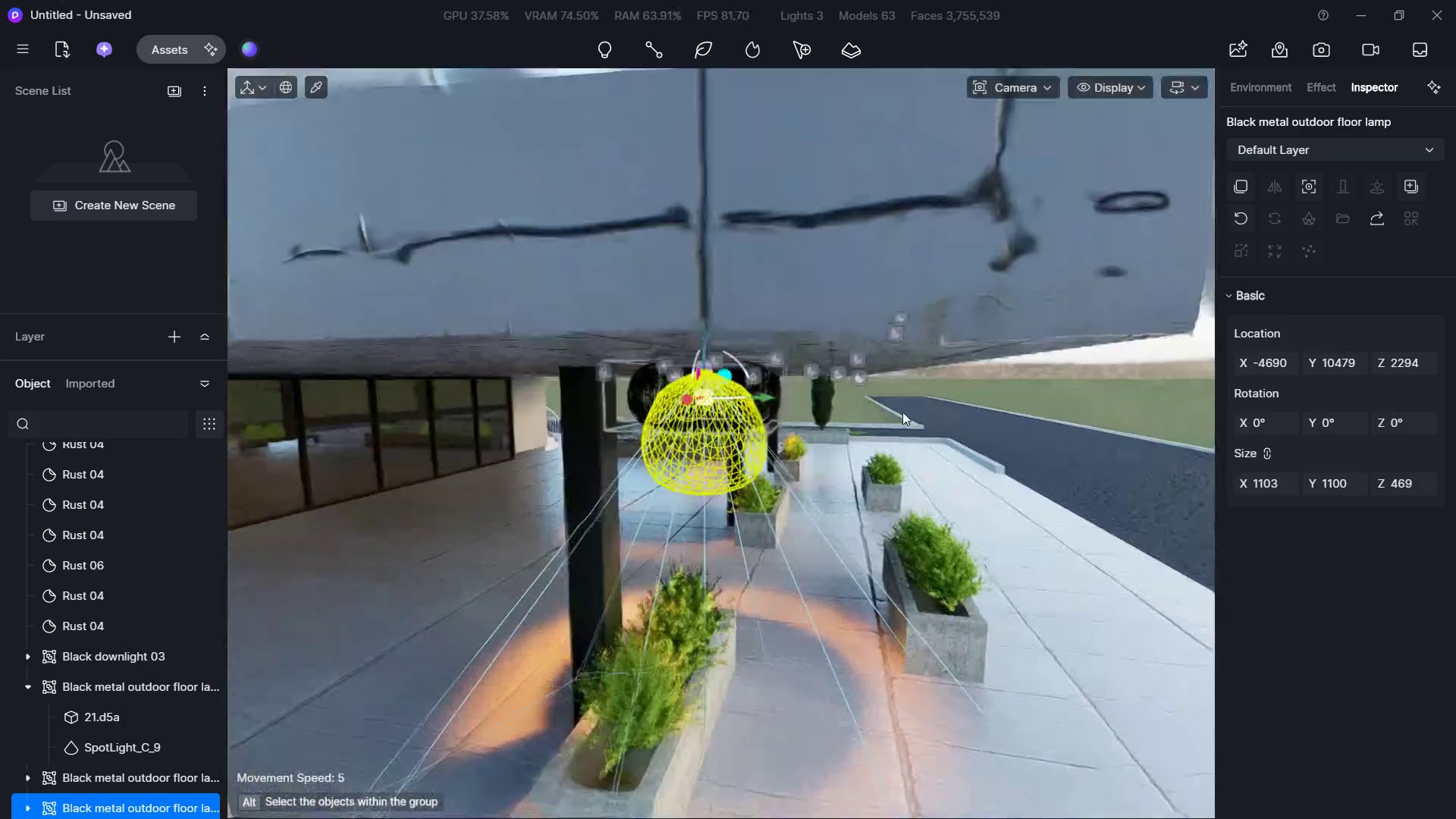 
hold_key(key=ShiftLeft, duration=0.72)
 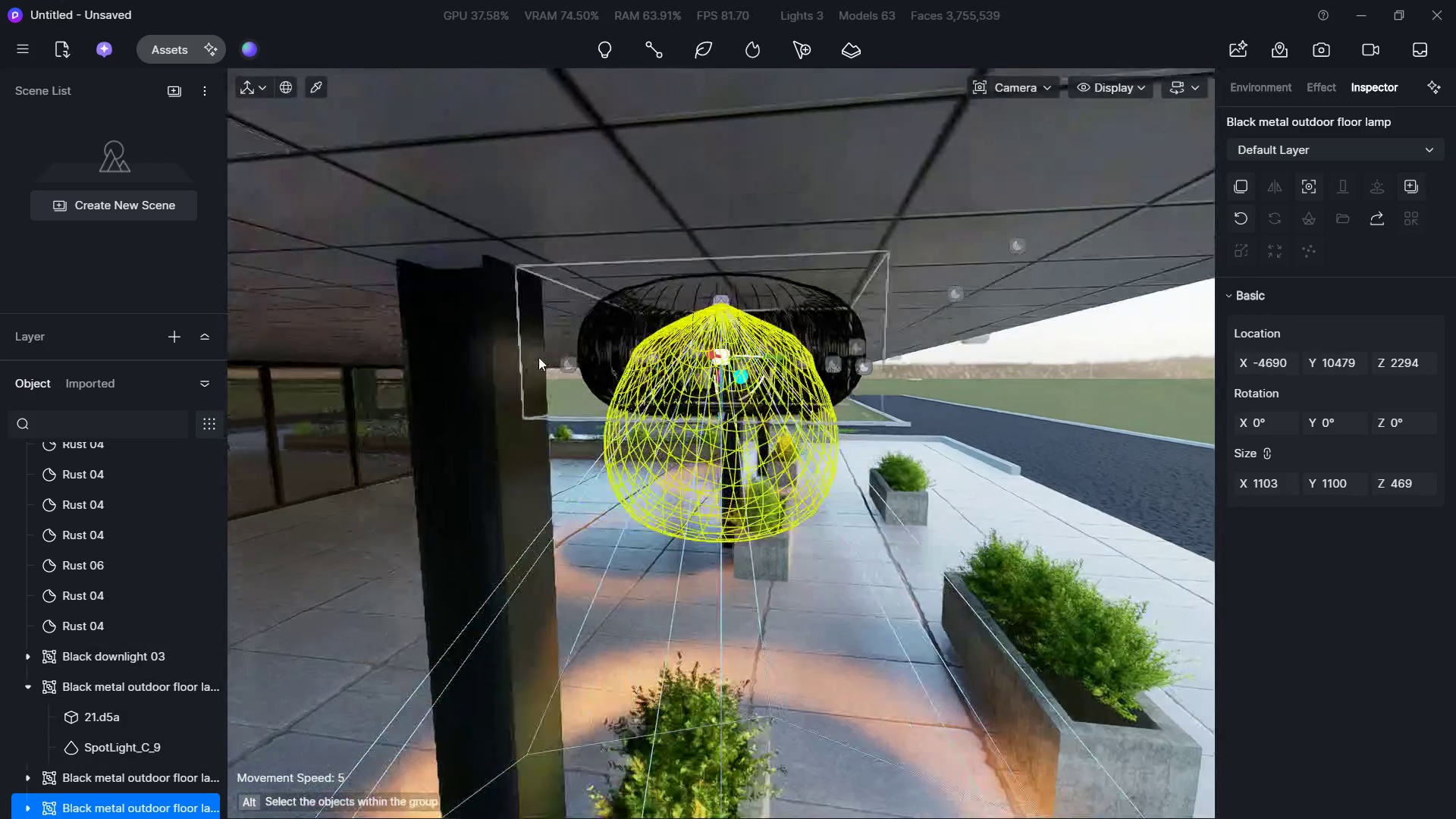 
hold_key(key=W, duration=0.36)
 